 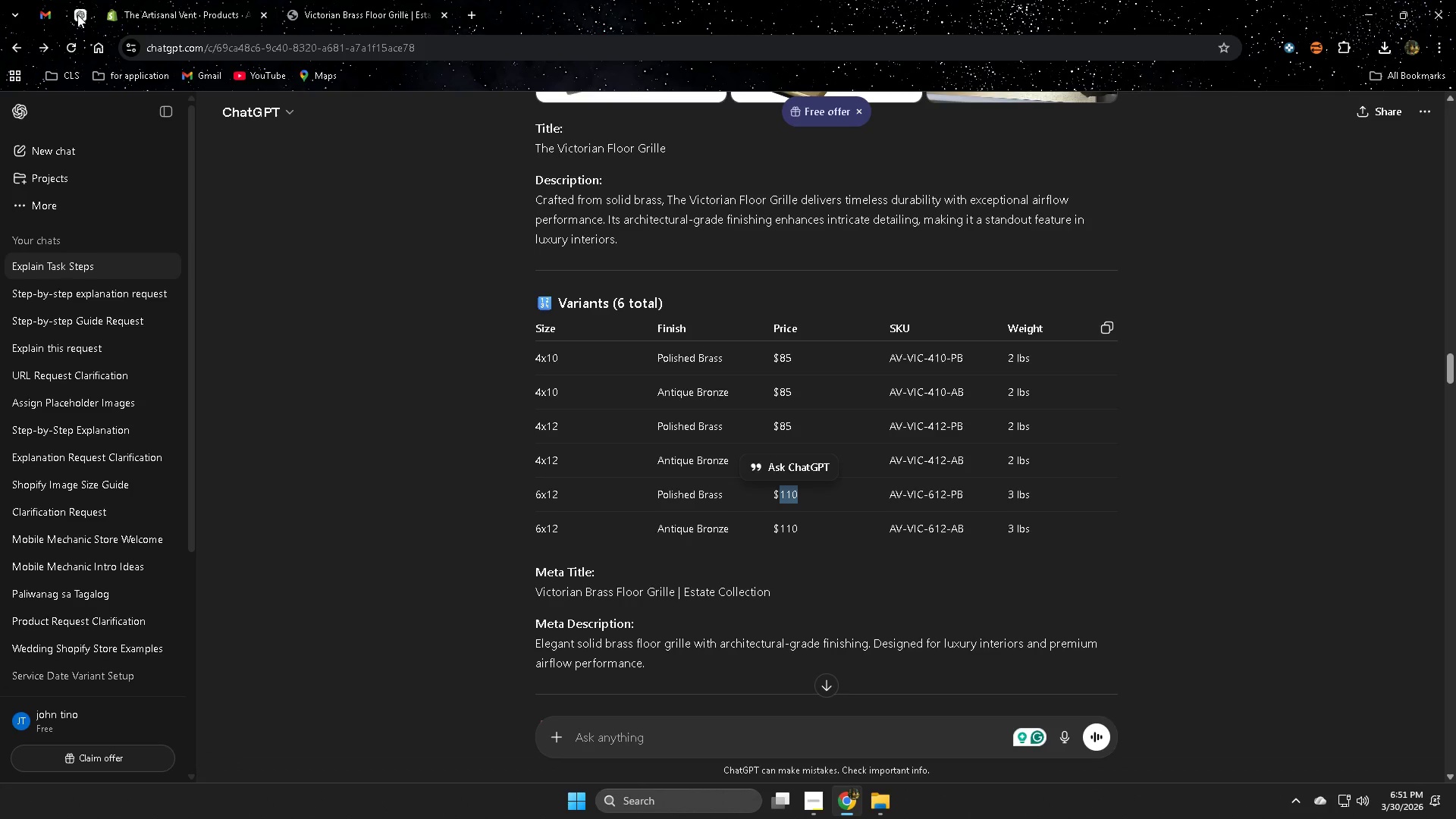 
scroll: coordinate [563, 546], scroll_direction: up, amount: 2.0
 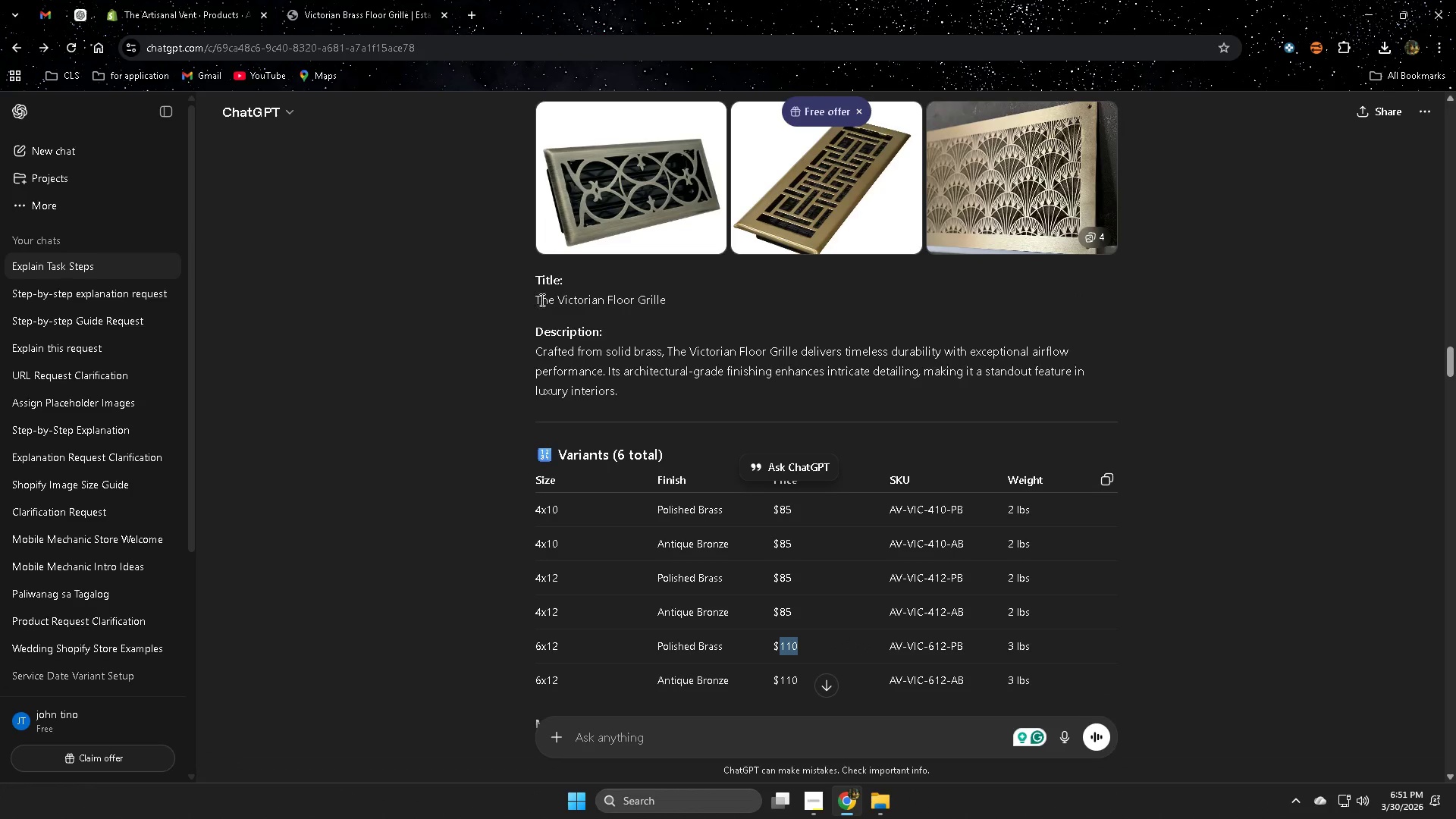 
left_click([541, 300])
 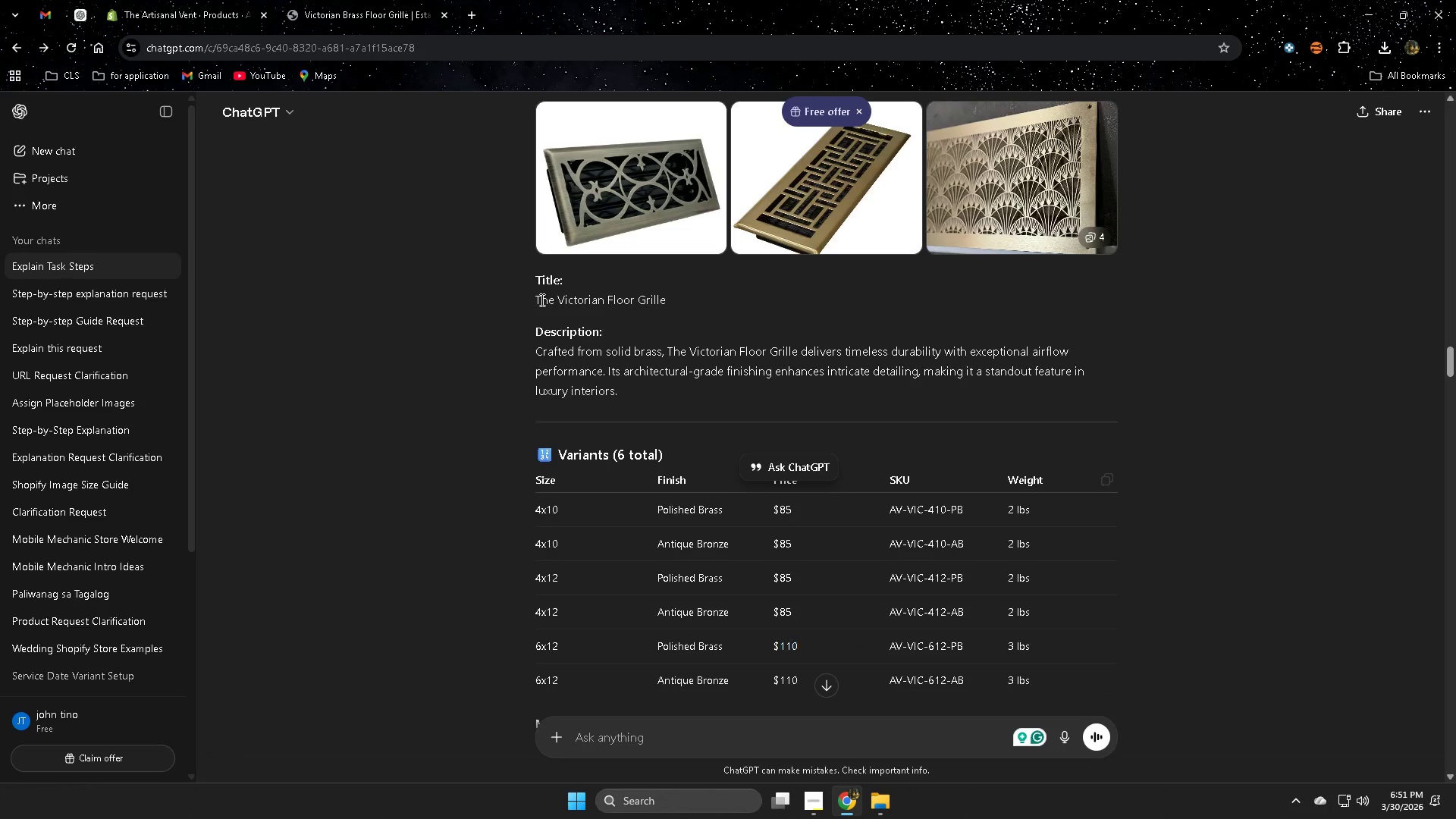 
left_click_drag(start_coordinate=[541, 300], to_coordinate=[670, 308])
 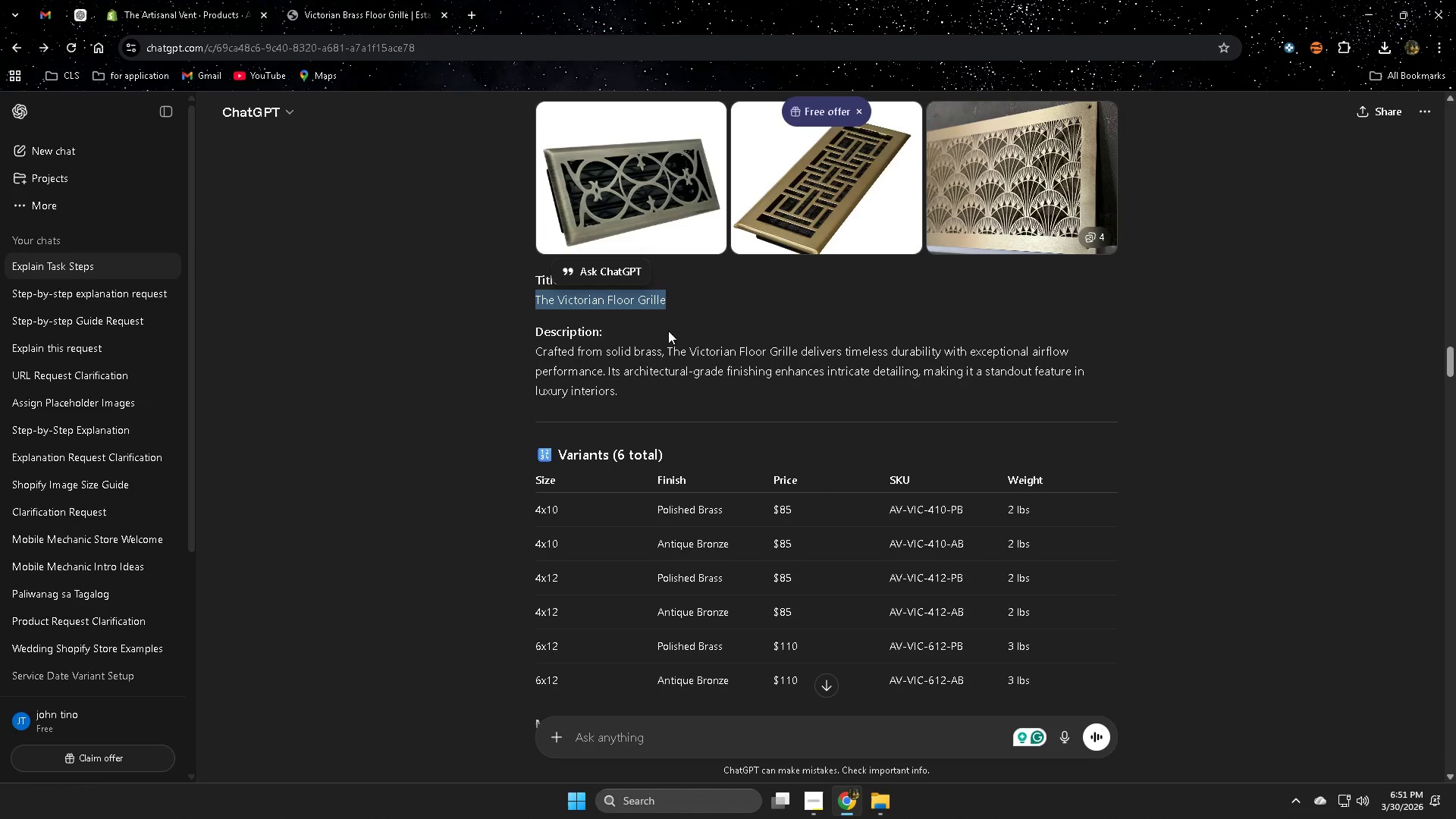 
key(Control+ControlLeft)
 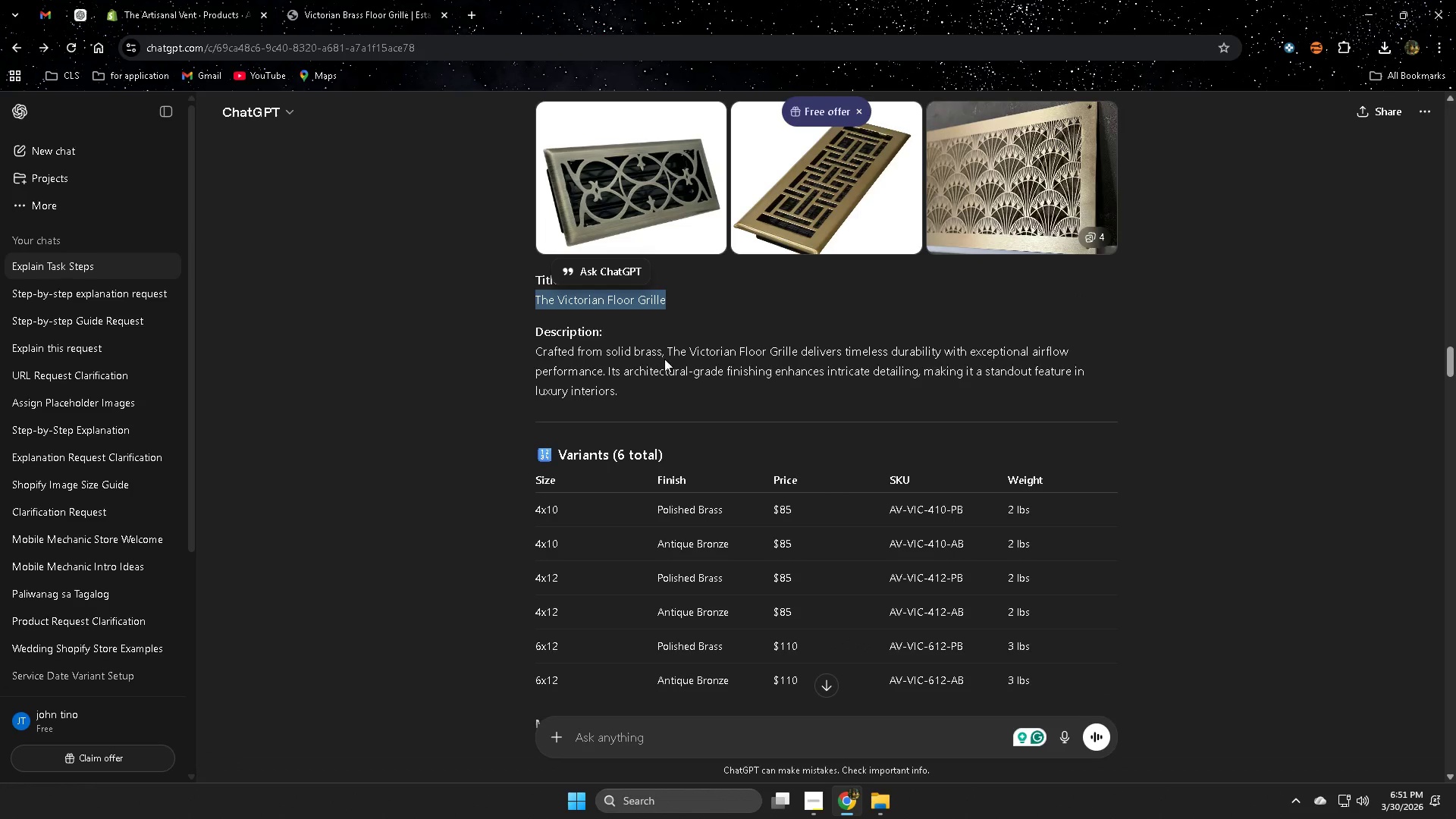 
key(Control+C)
 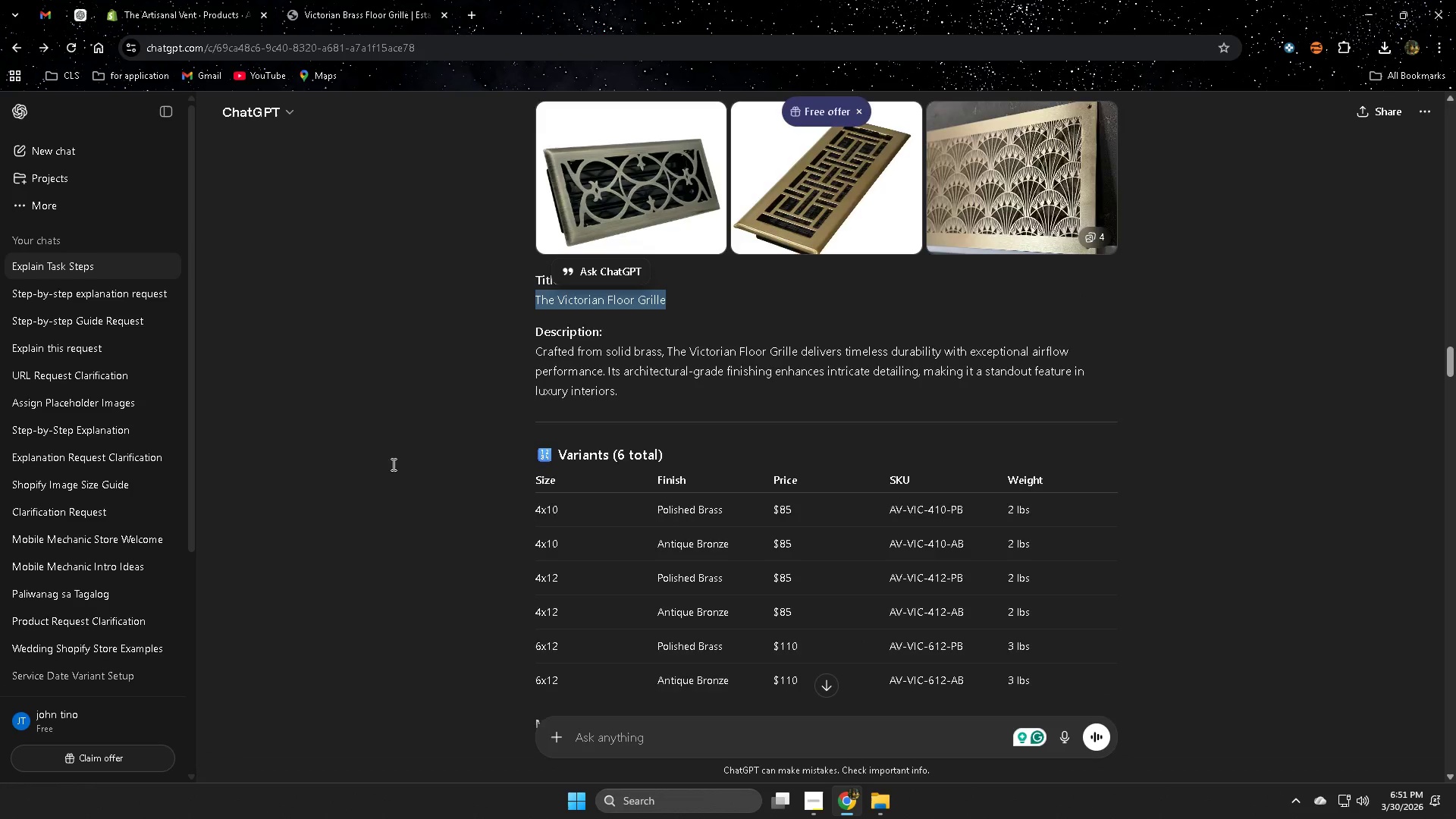 
scroll: coordinate [384, 470], scroll_direction: up, amount: 4.0
 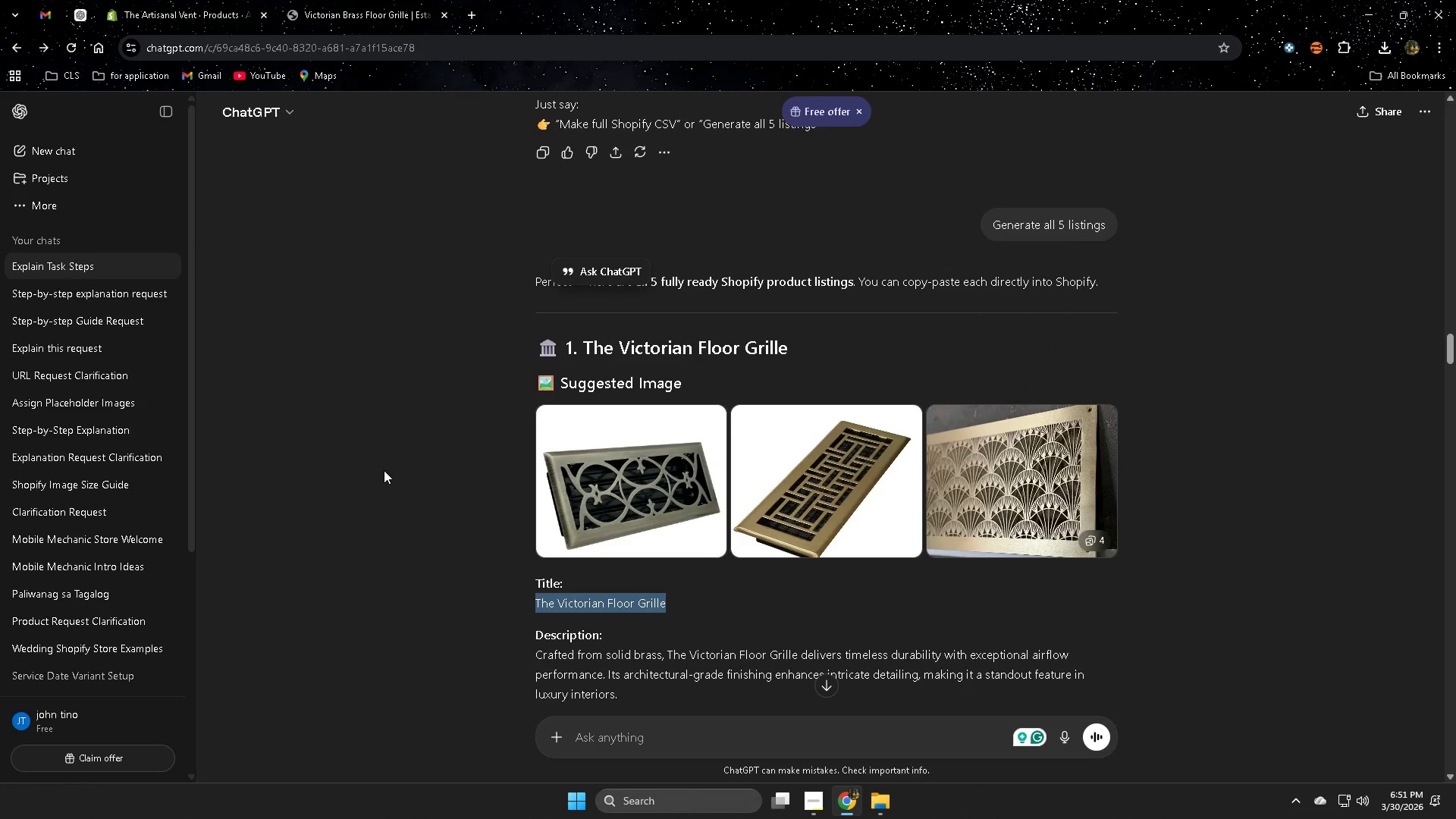 
scroll: coordinate [384, 470], scroll_direction: down, amount: 9.0
 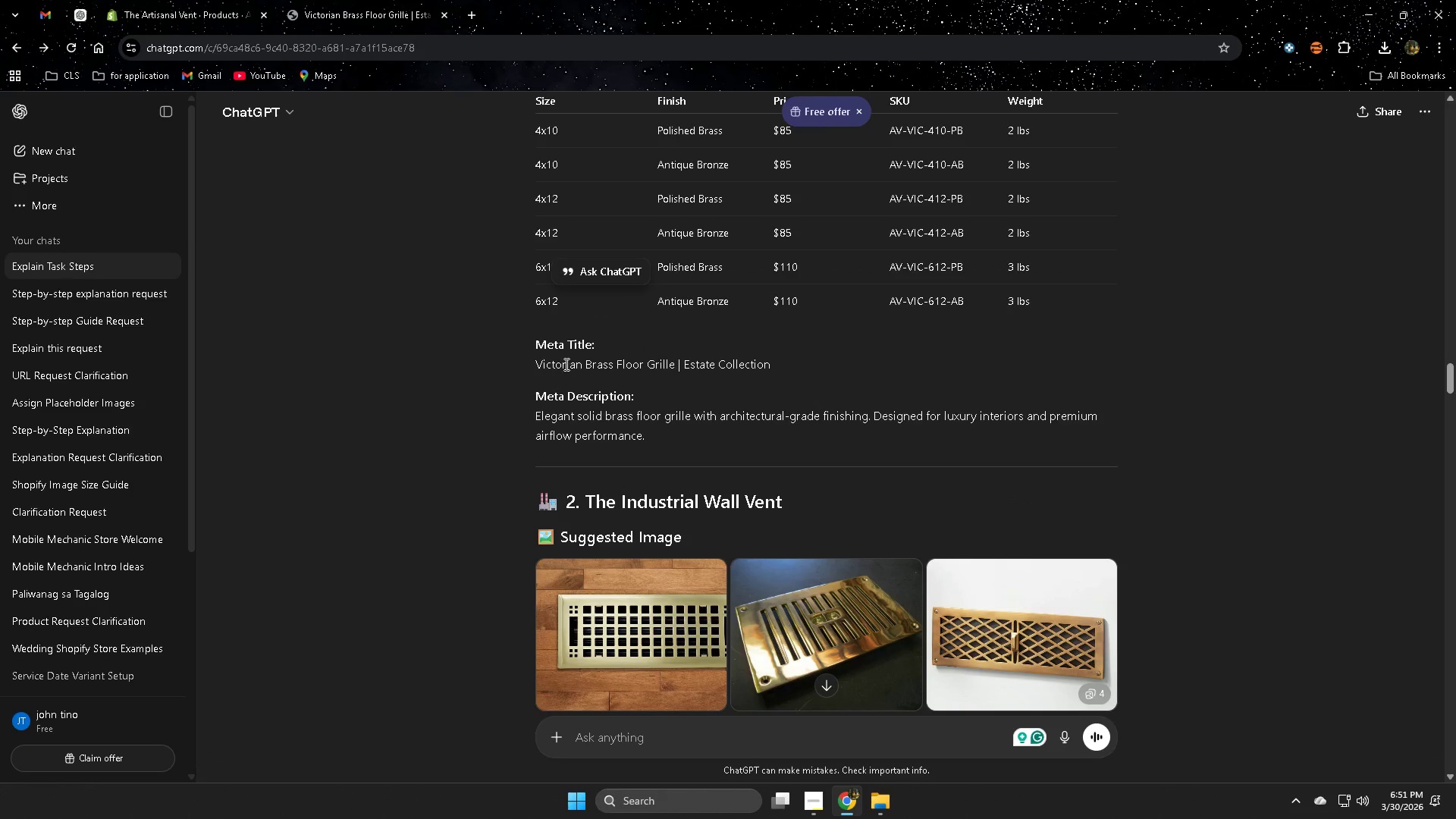 
left_click([548, 362])
 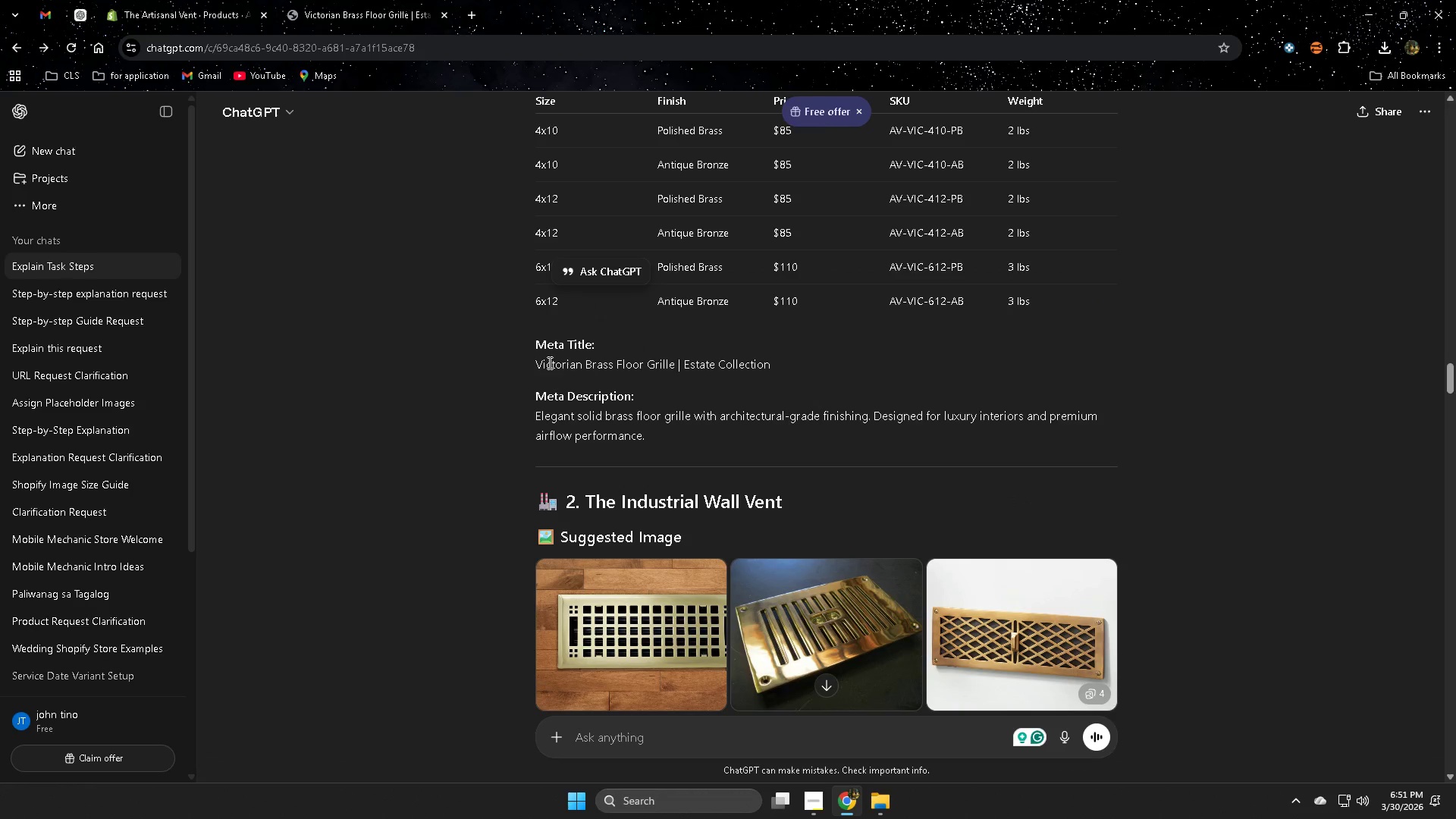 
left_click_drag(start_coordinate=[548, 362], to_coordinate=[758, 377])
 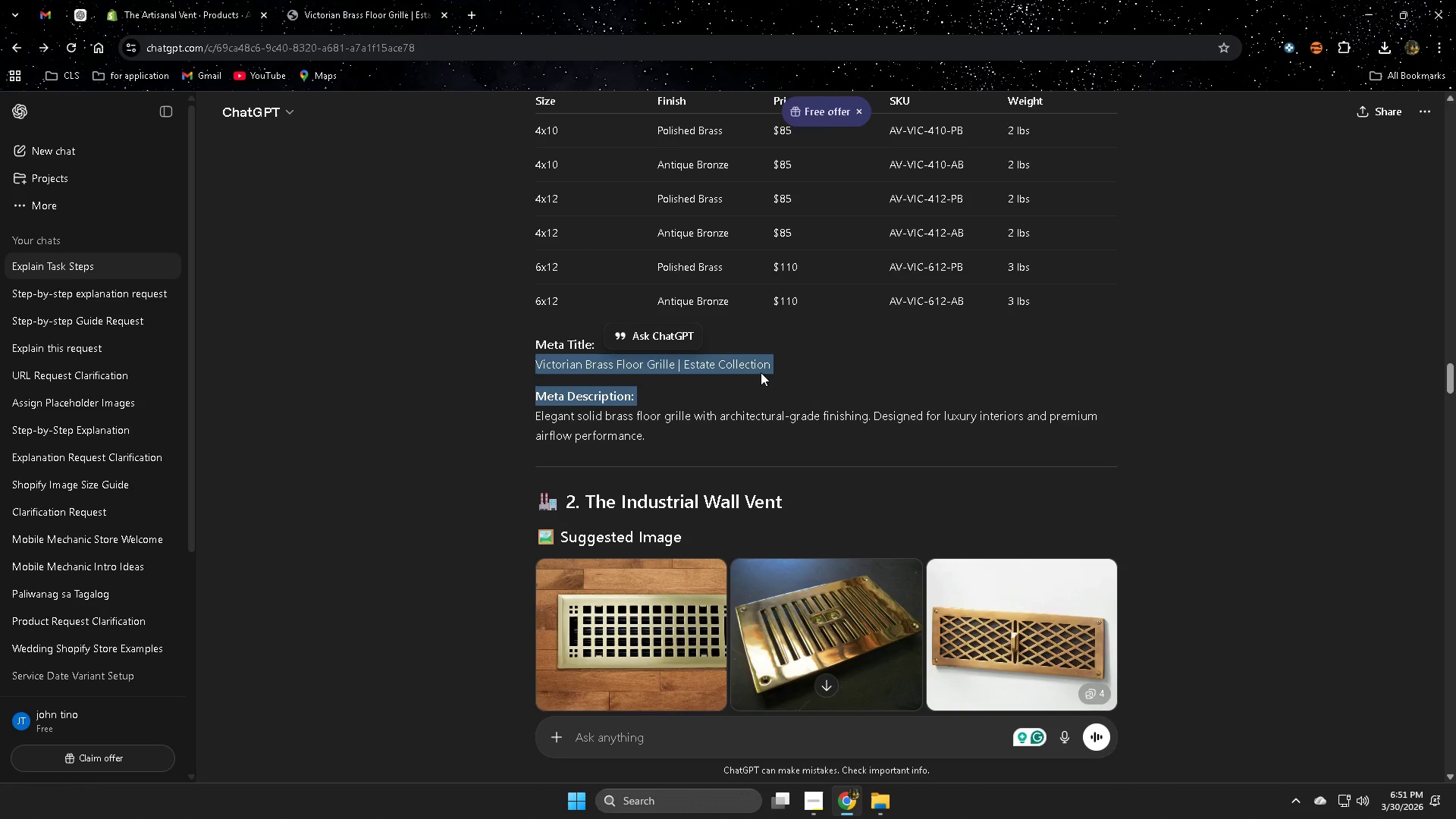 
left_click([747, 362])
 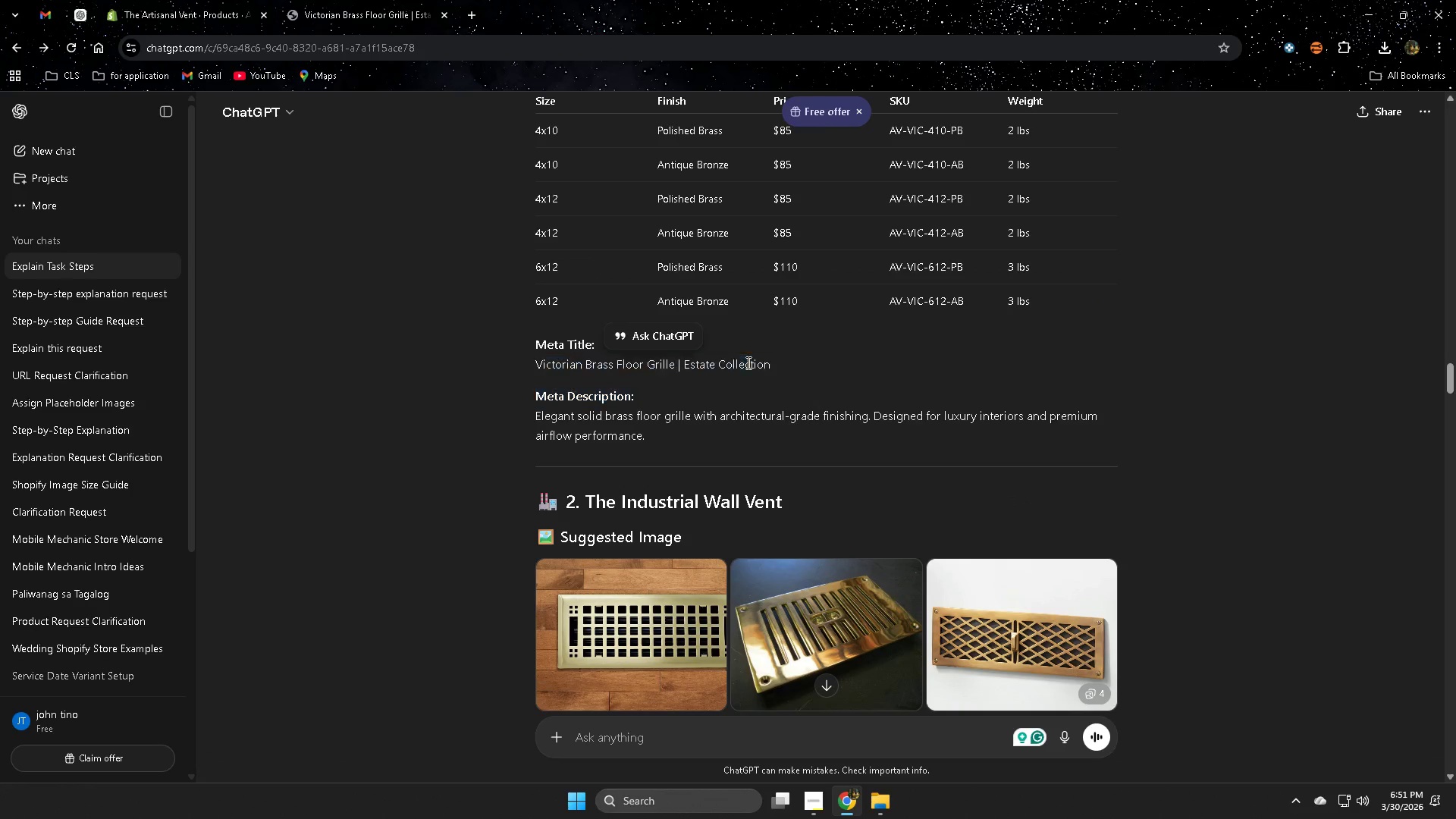 
left_click_drag(start_coordinate=[747, 362], to_coordinate=[548, 365])
 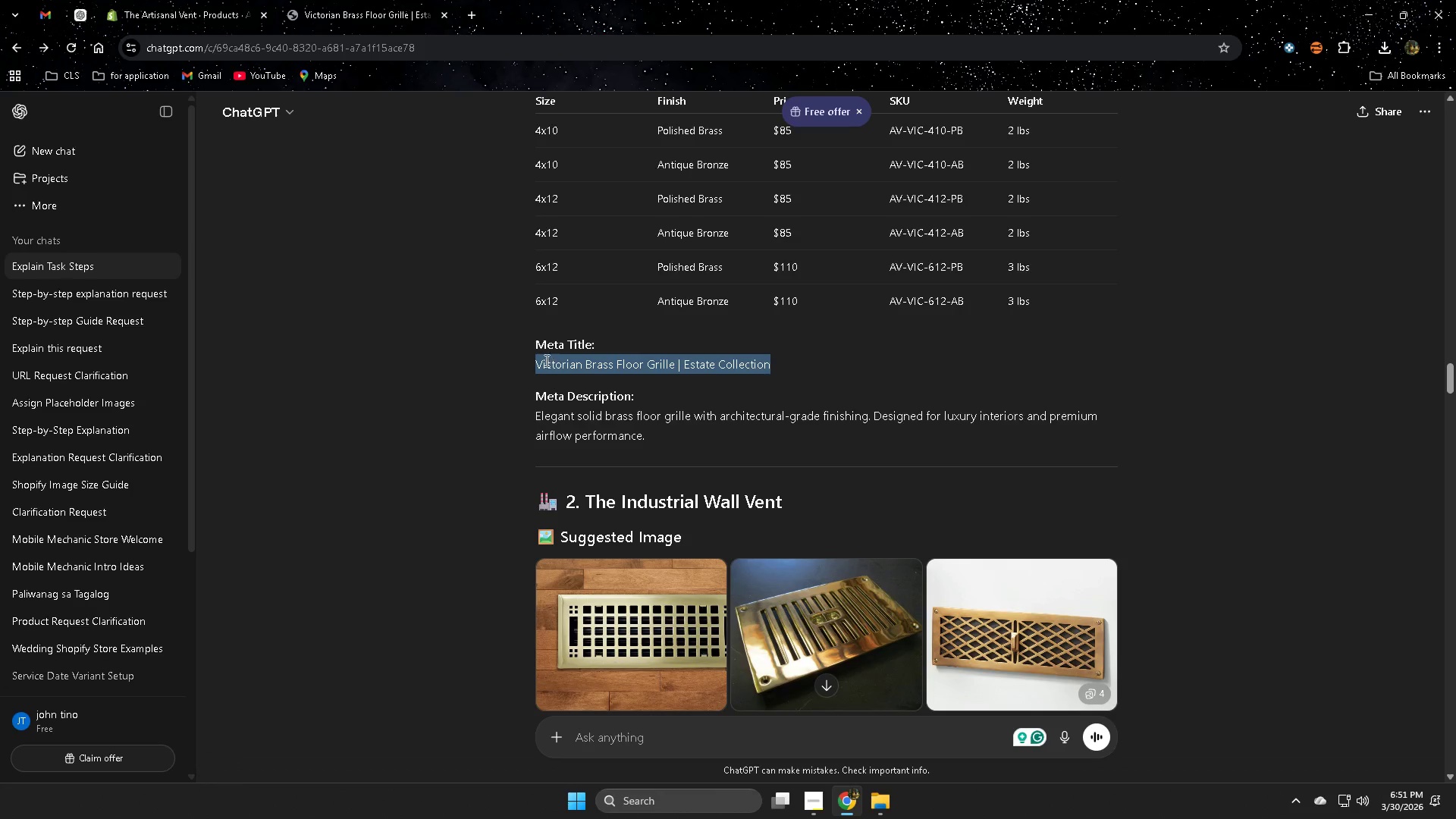 
key(Control+ControlLeft)
 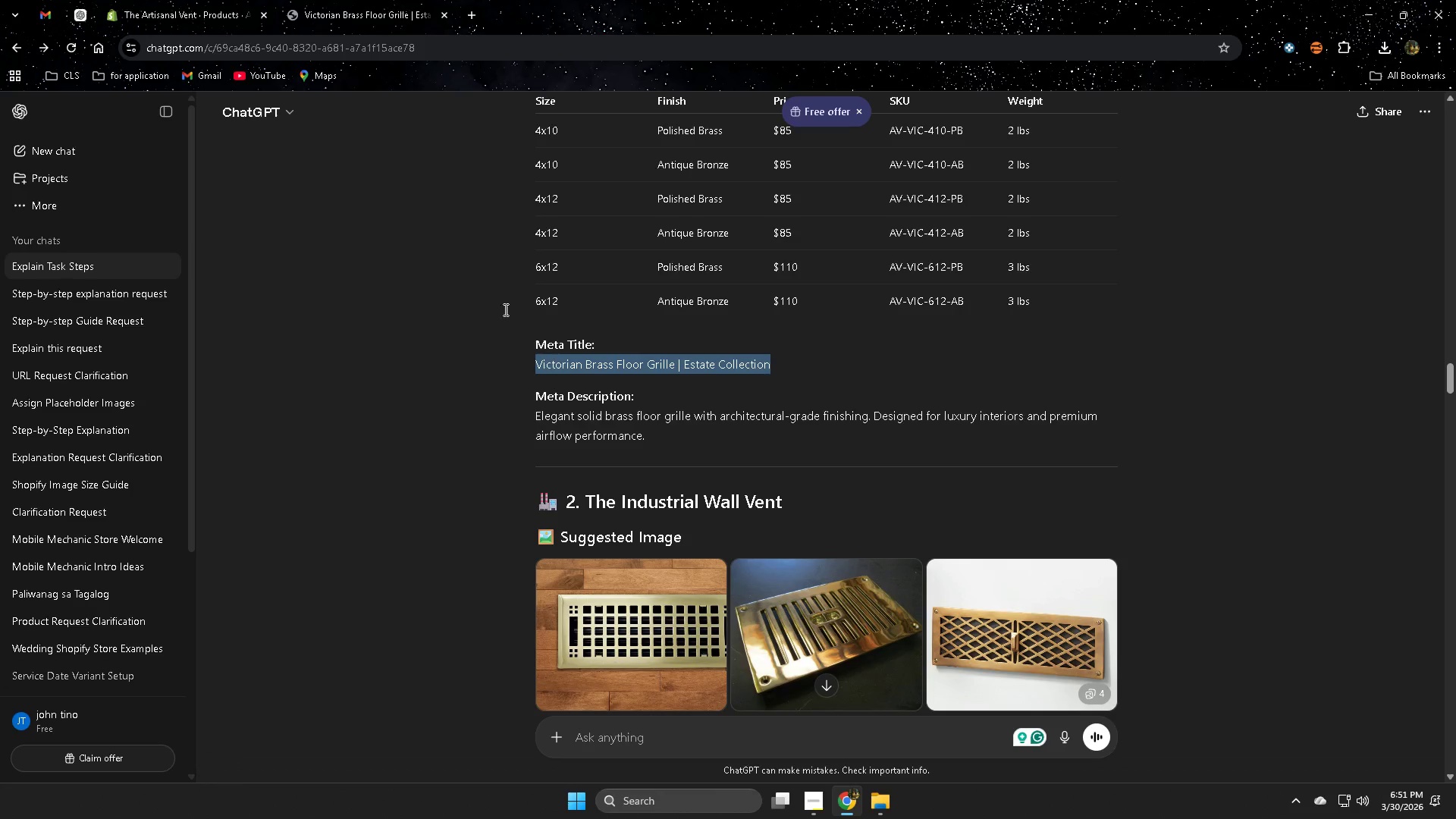 
key(Control+C)
 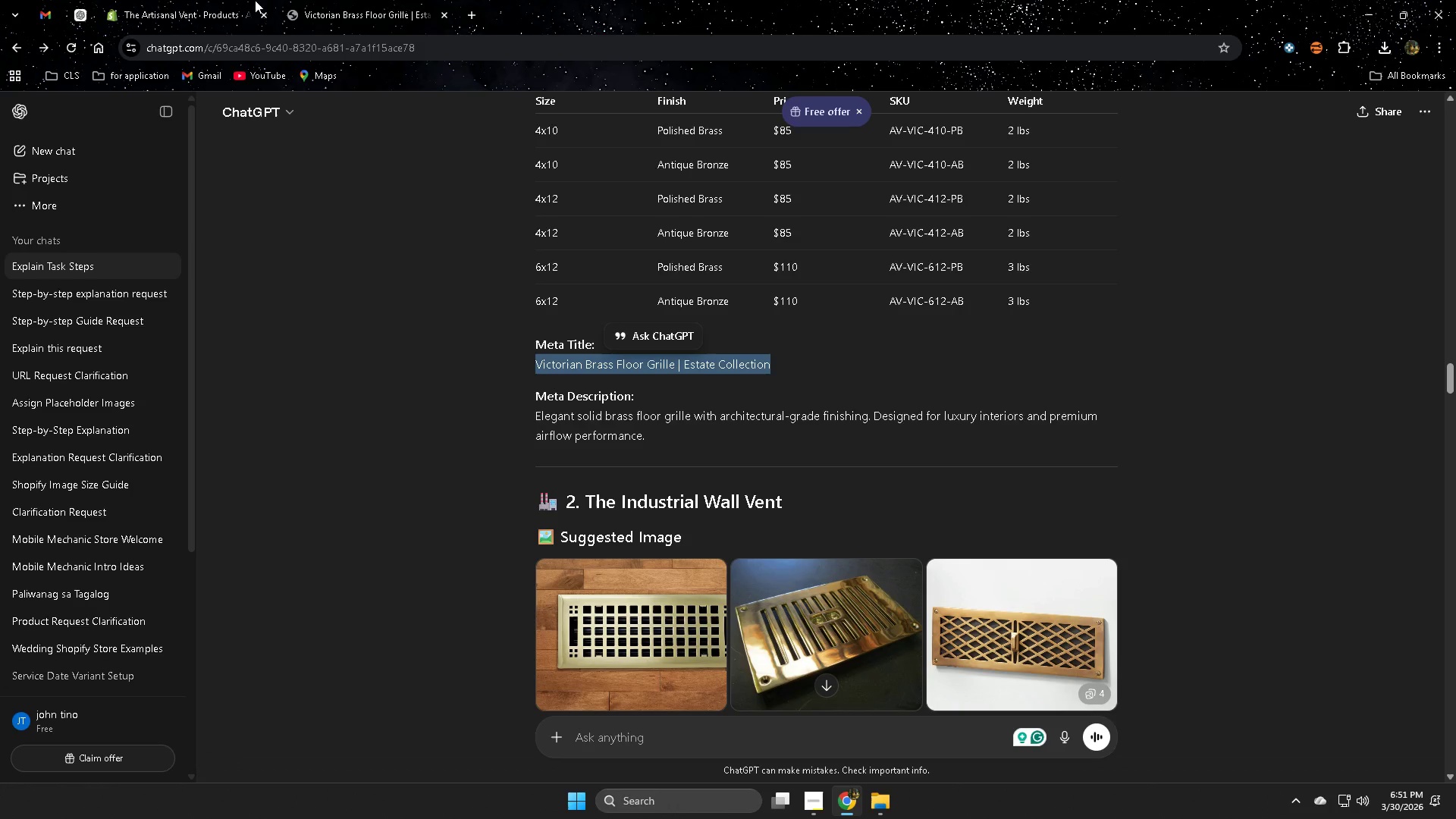 
left_click([189, 0])
 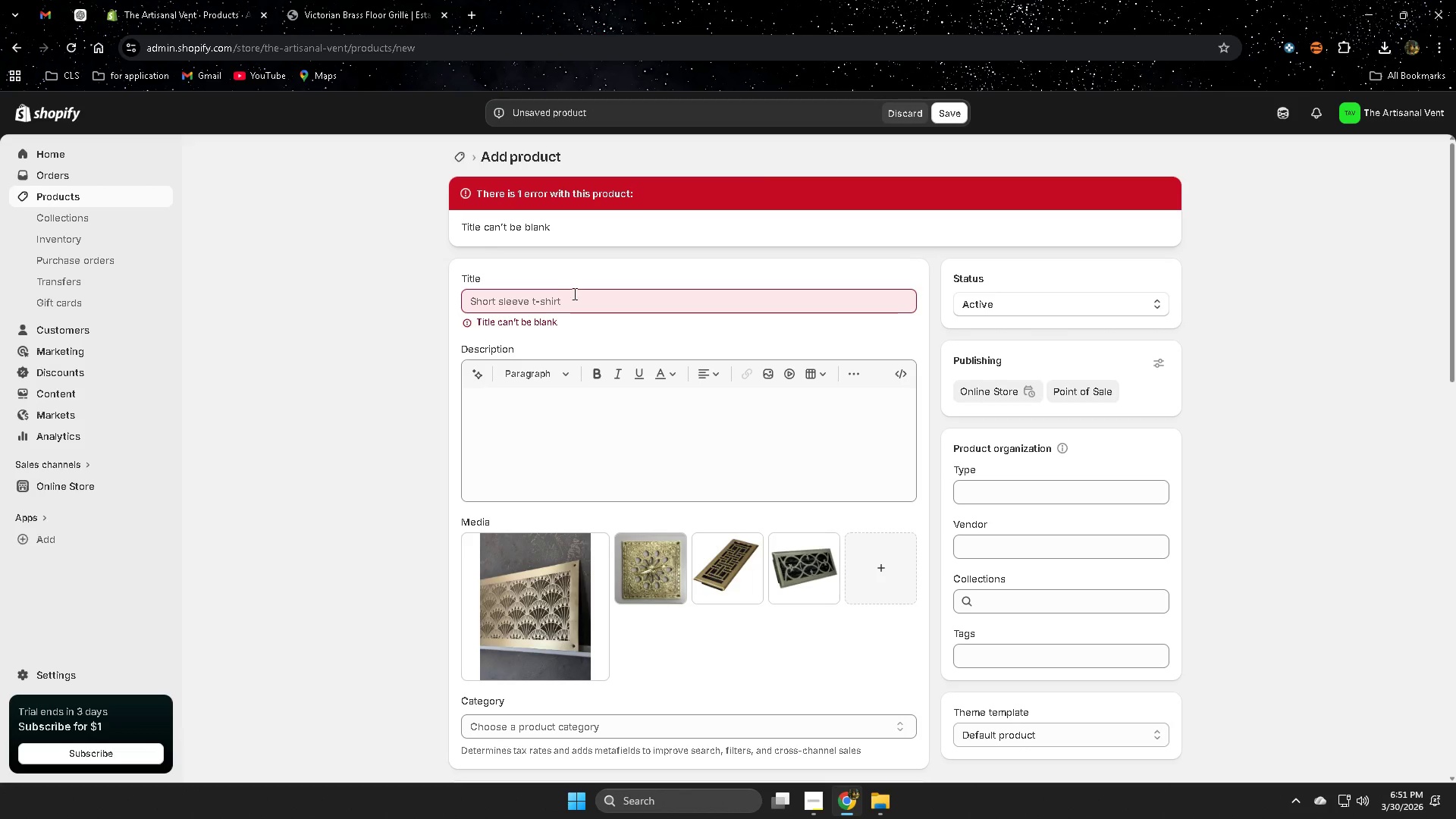 
double_click([575, 296])
 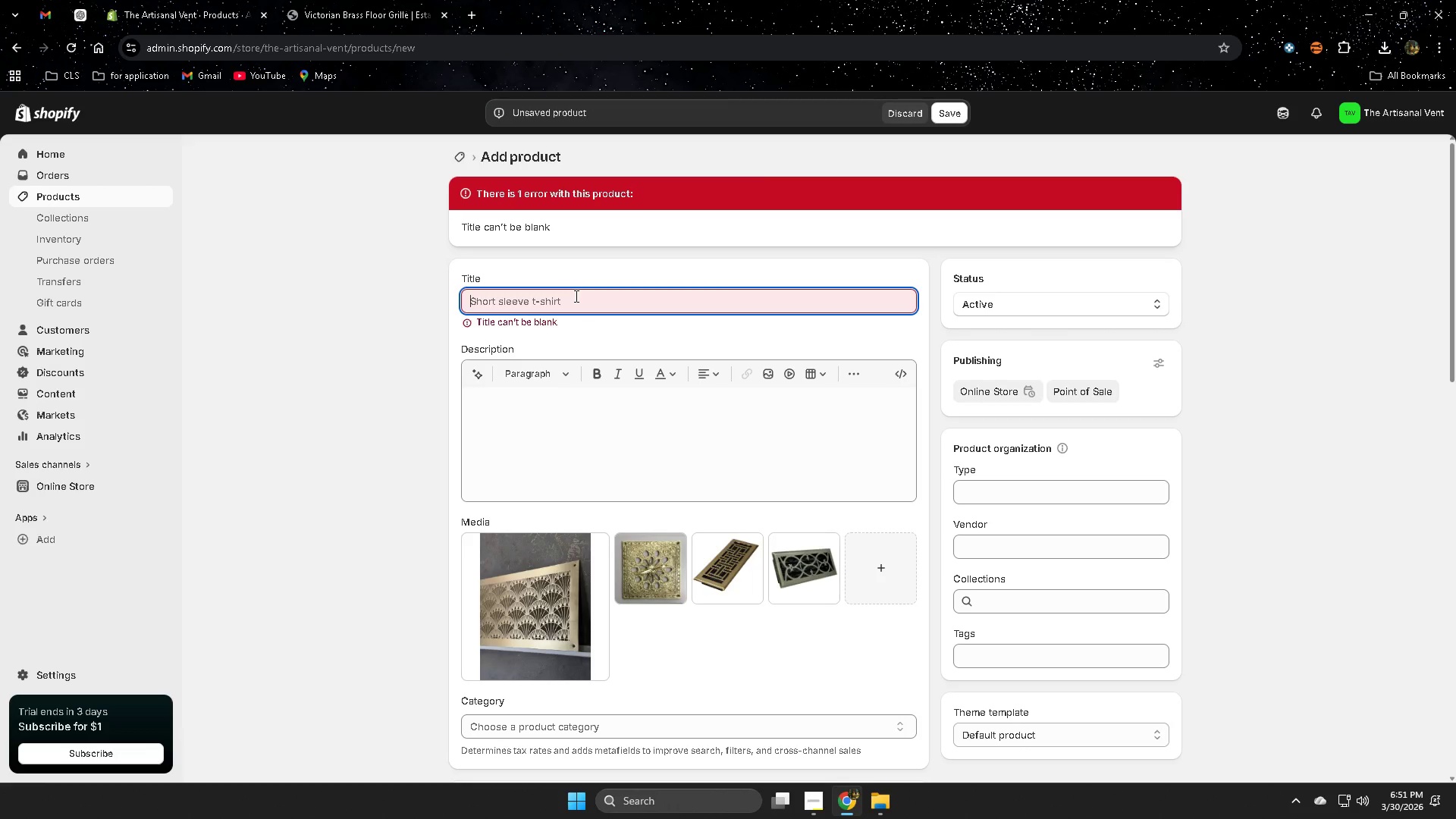 
key(Control+ControlLeft)
 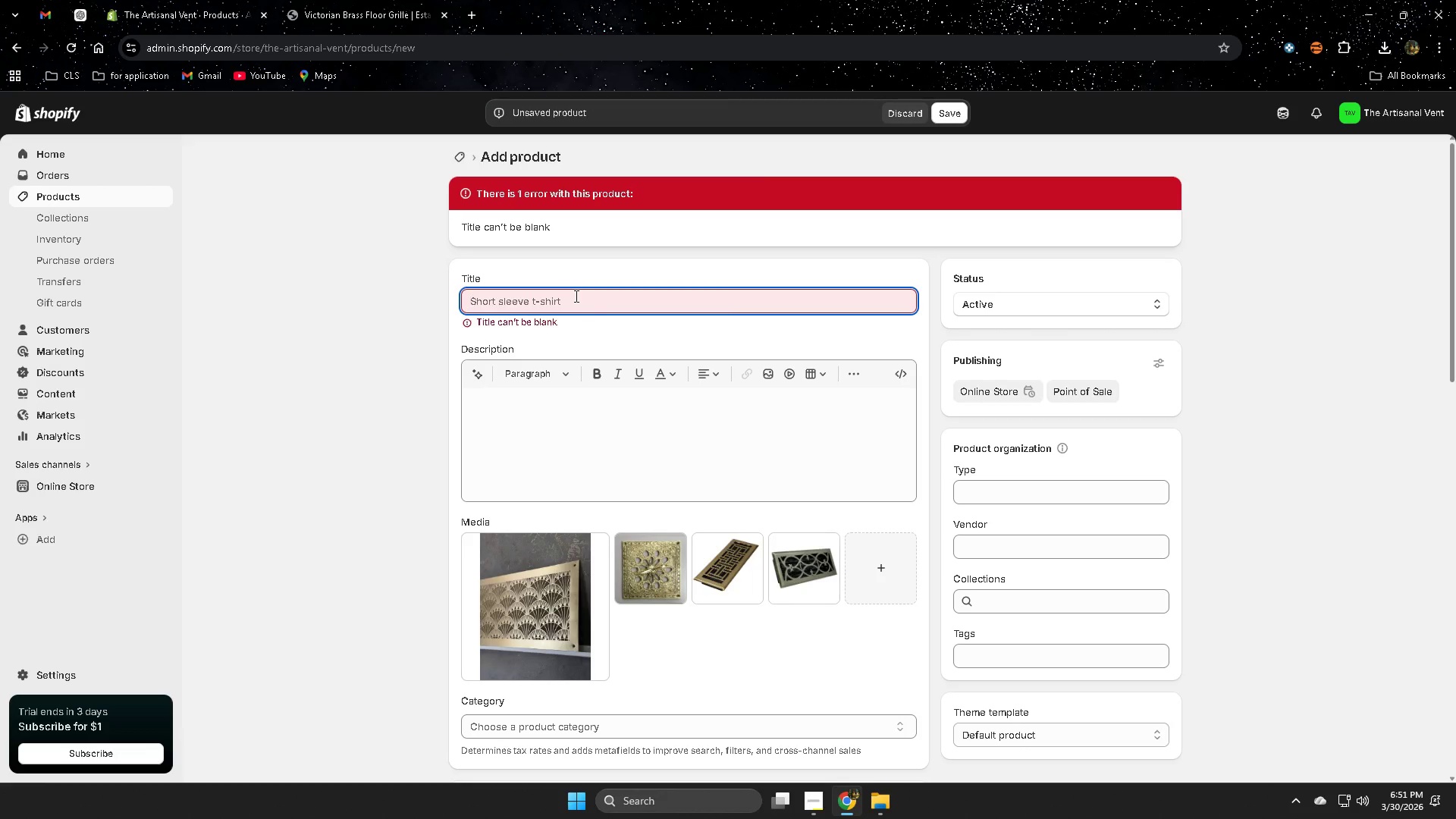 
key(Control+V)
 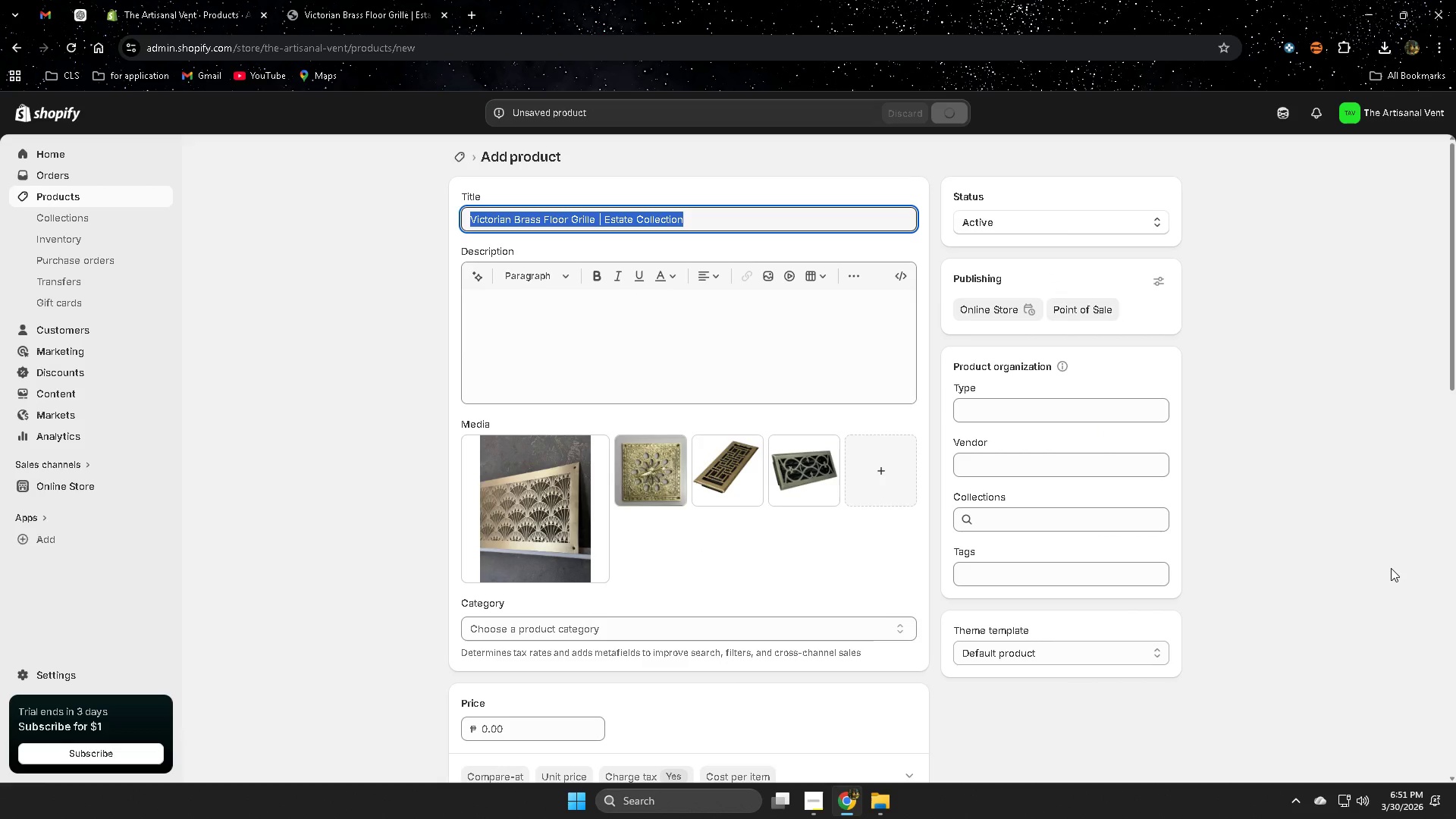 
wait(8.83)
 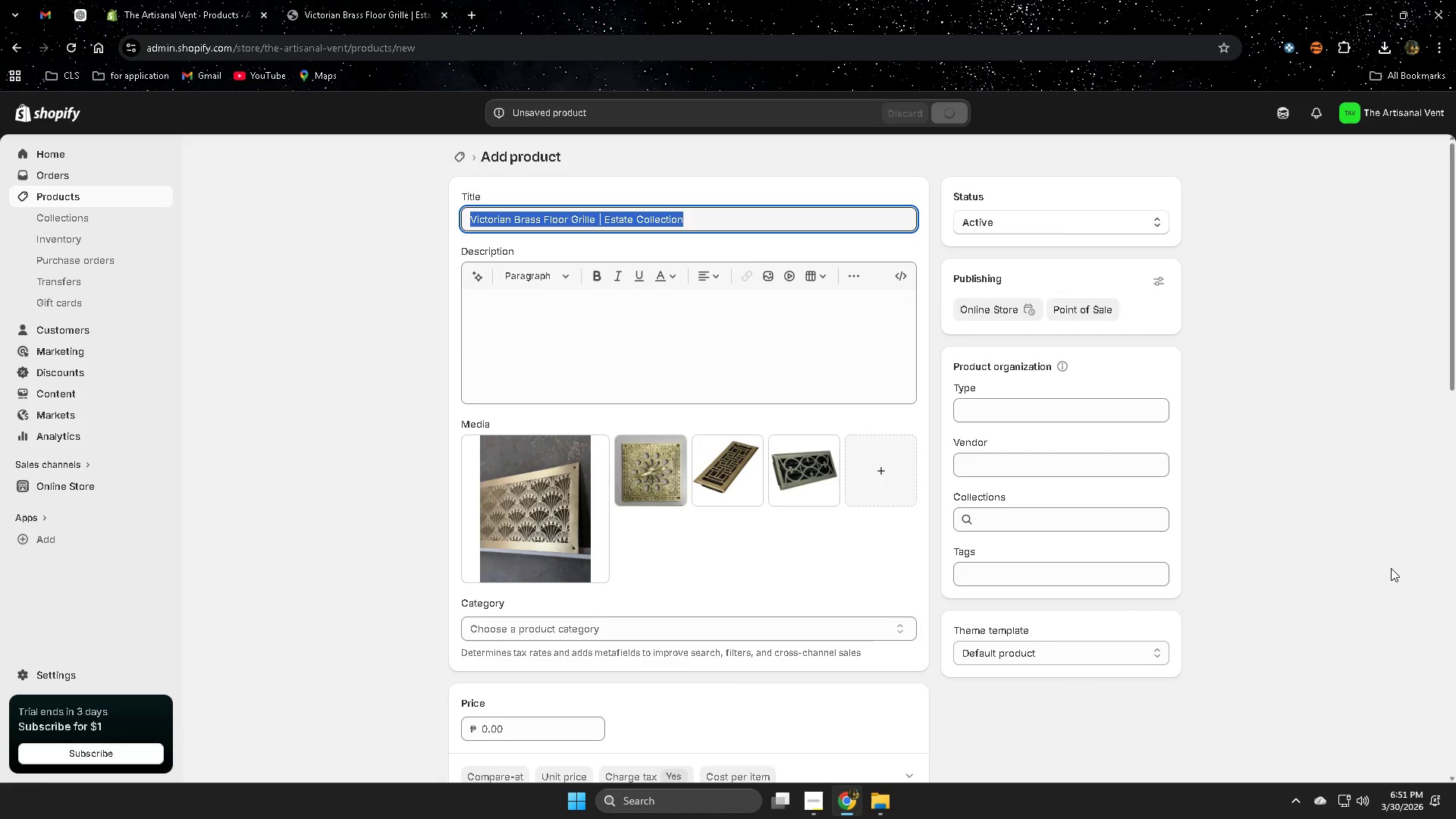 
left_click([341, 0])
 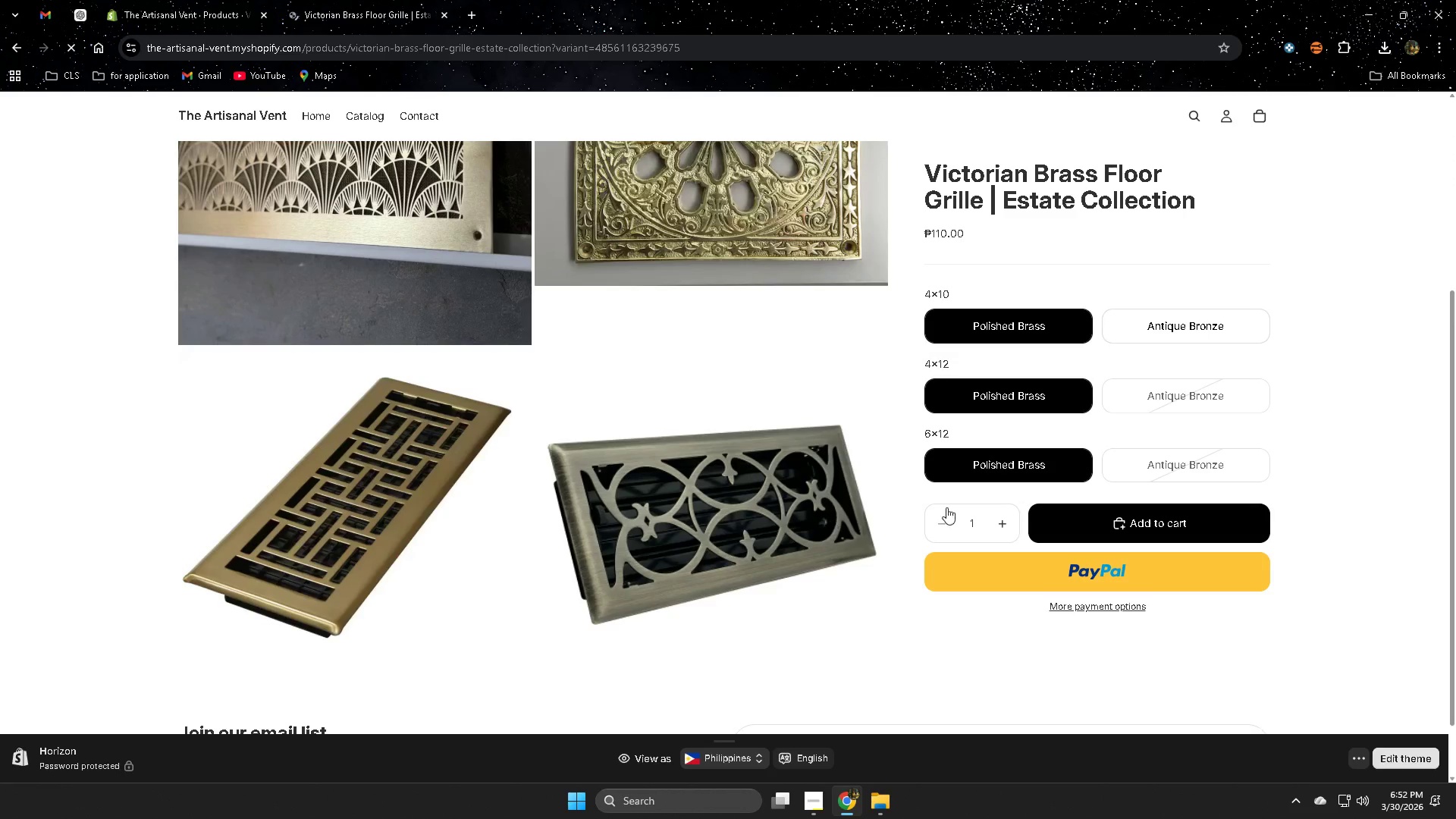 
wait(5.02)
 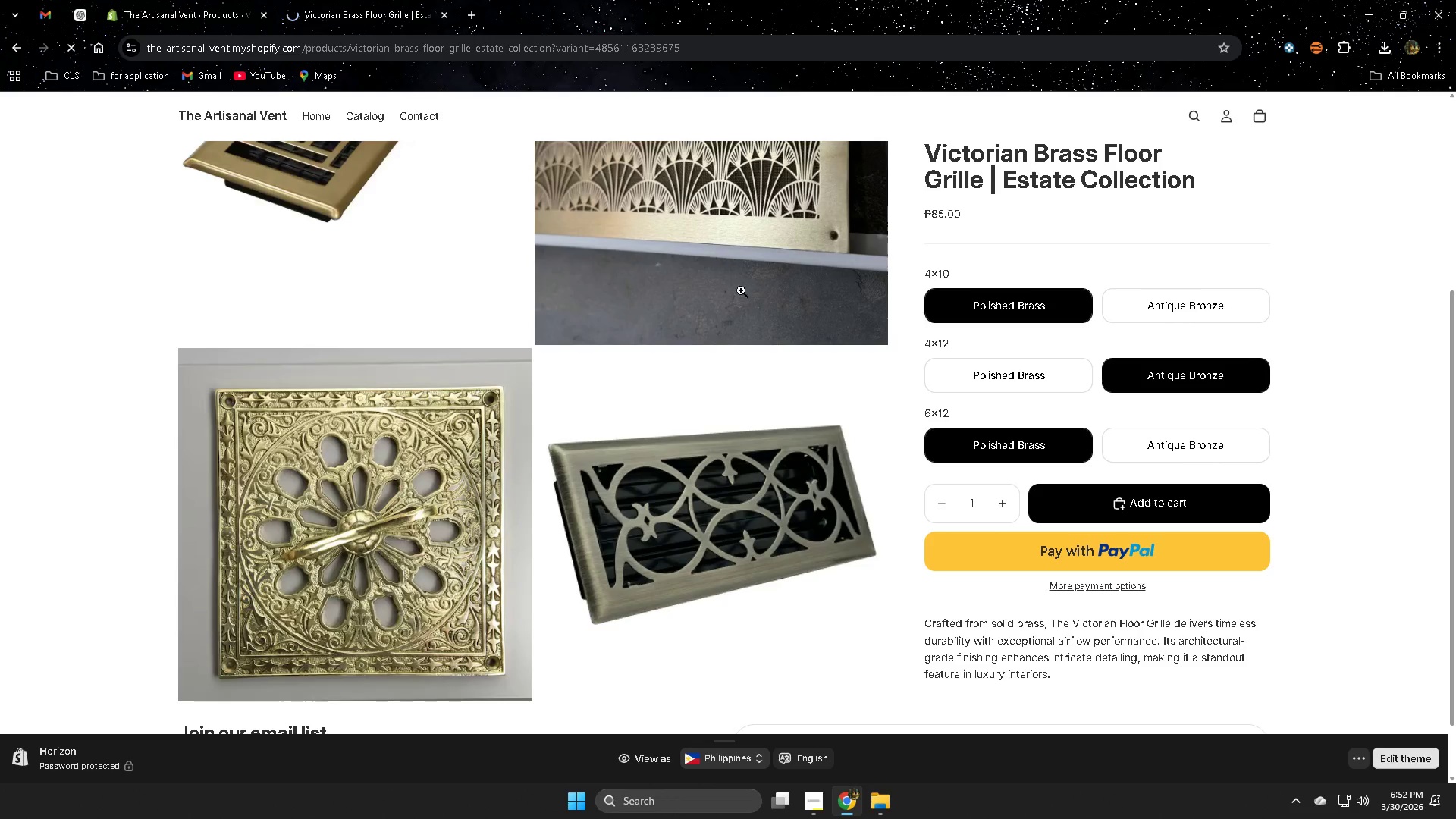 
left_click([1163, 324])
 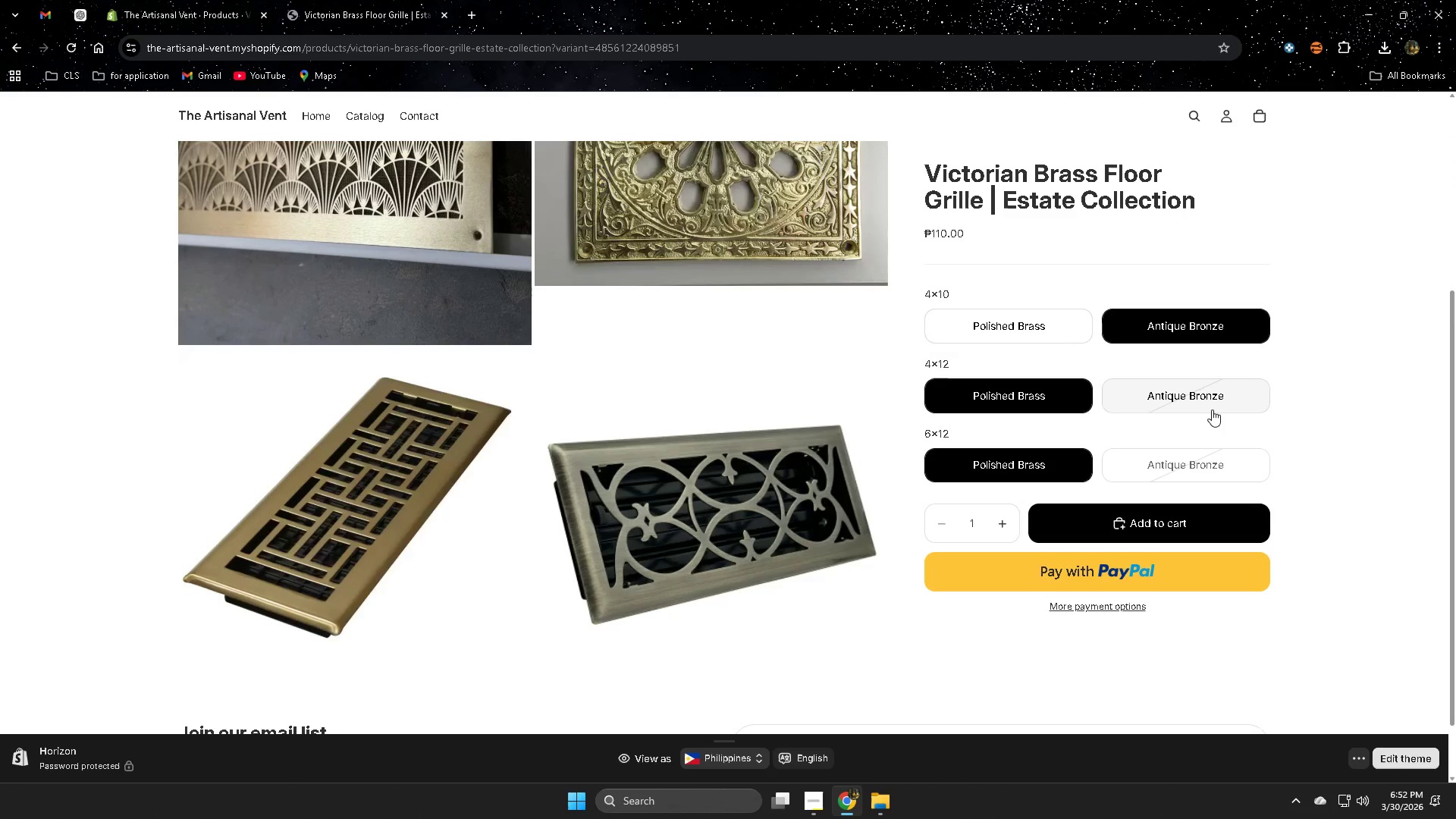 
left_click([1210, 406])
 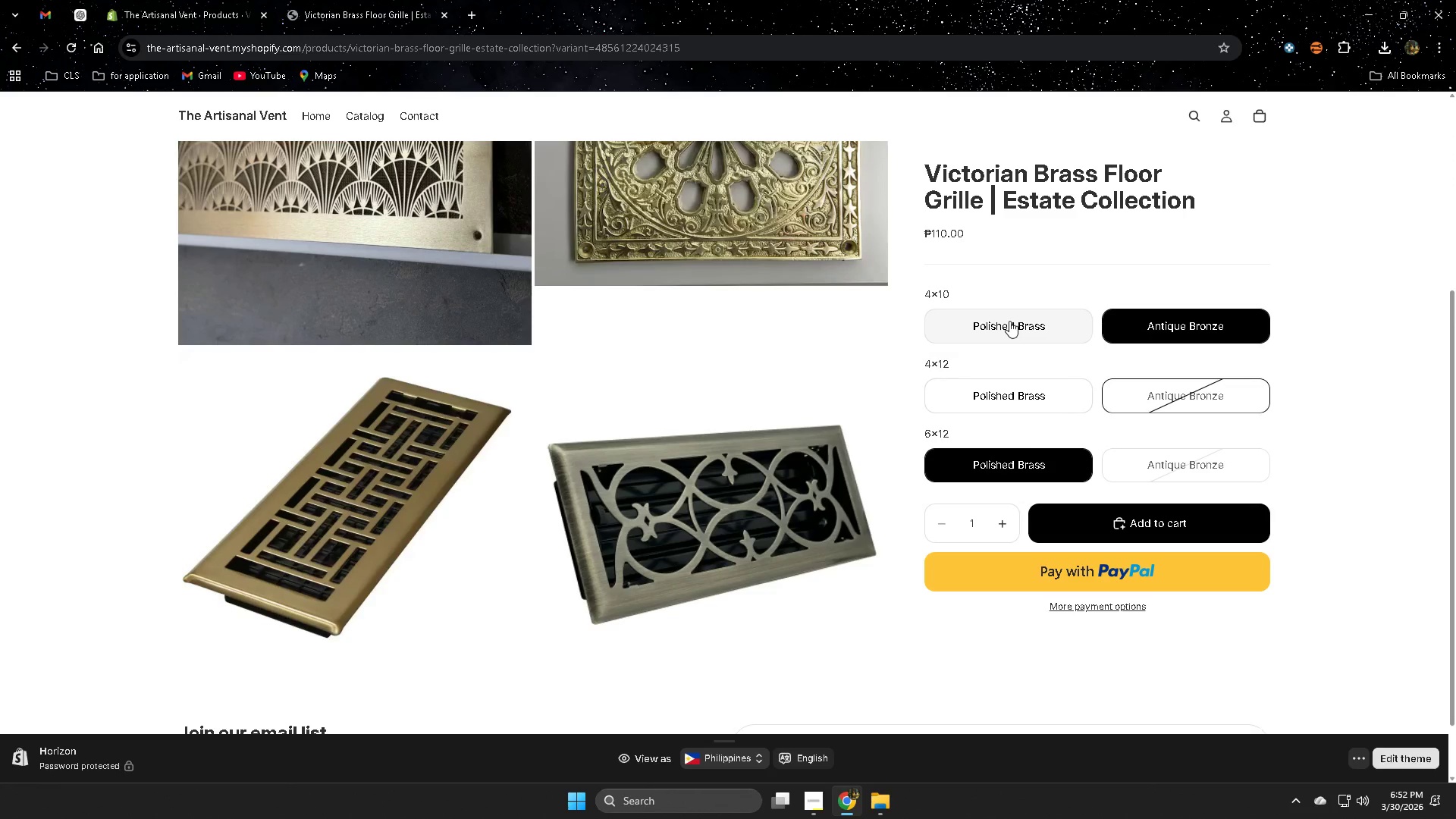 
left_click([1009, 321])
 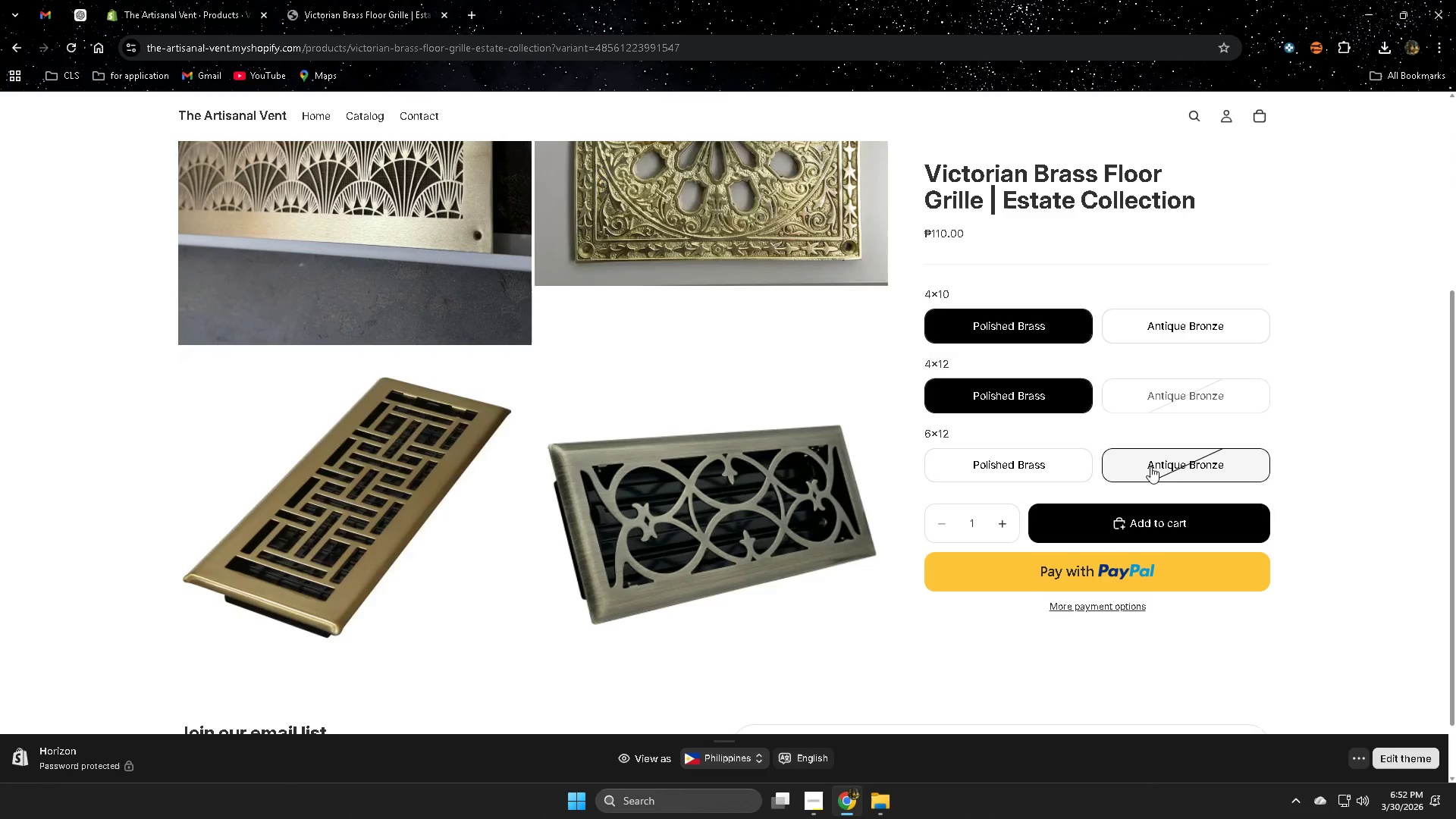 
double_click([1030, 484])
 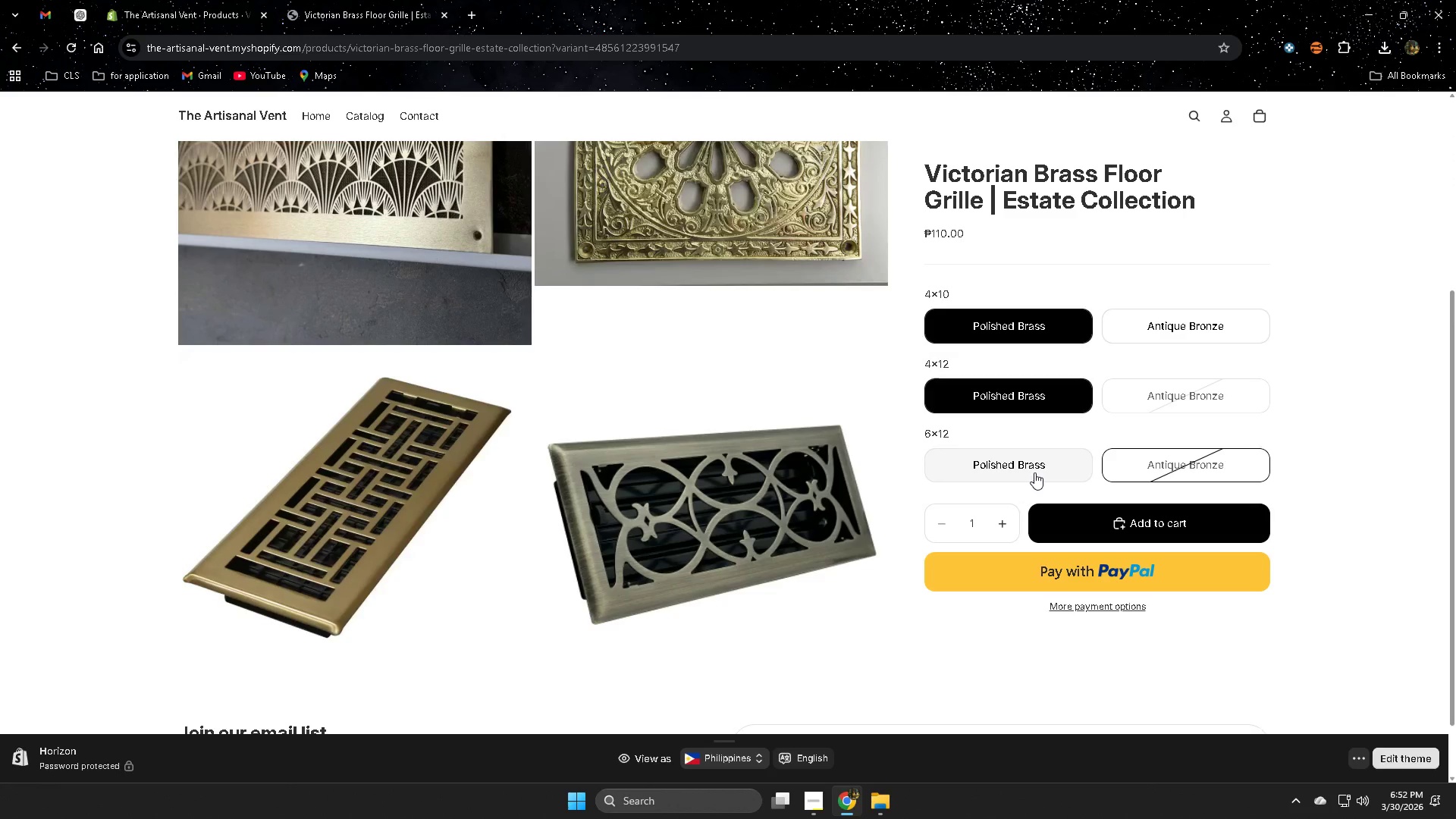 
triple_click([1034, 470])
 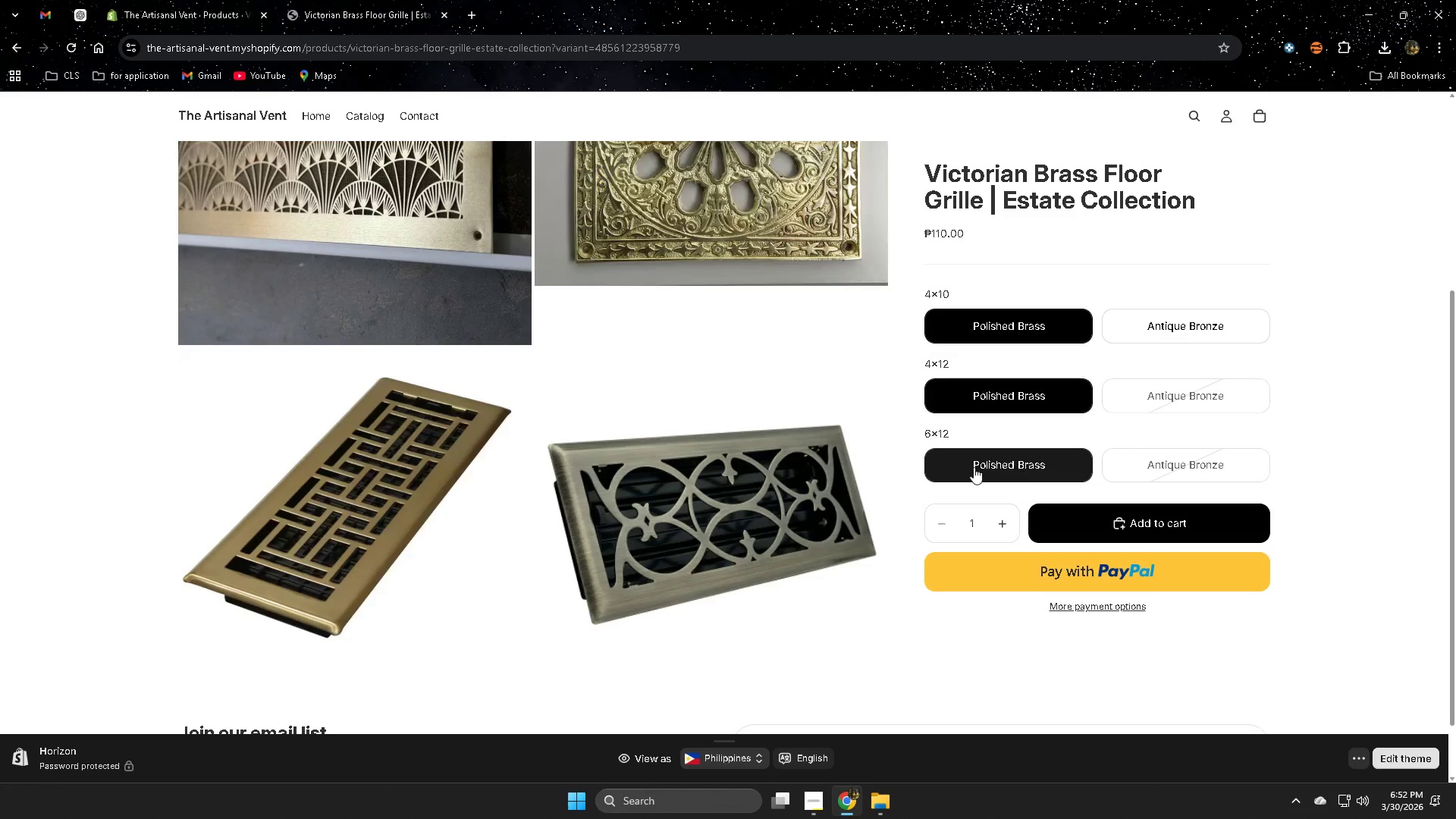 
scroll: coordinate [629, 667], scroll_direction: up, amount: 3.0
 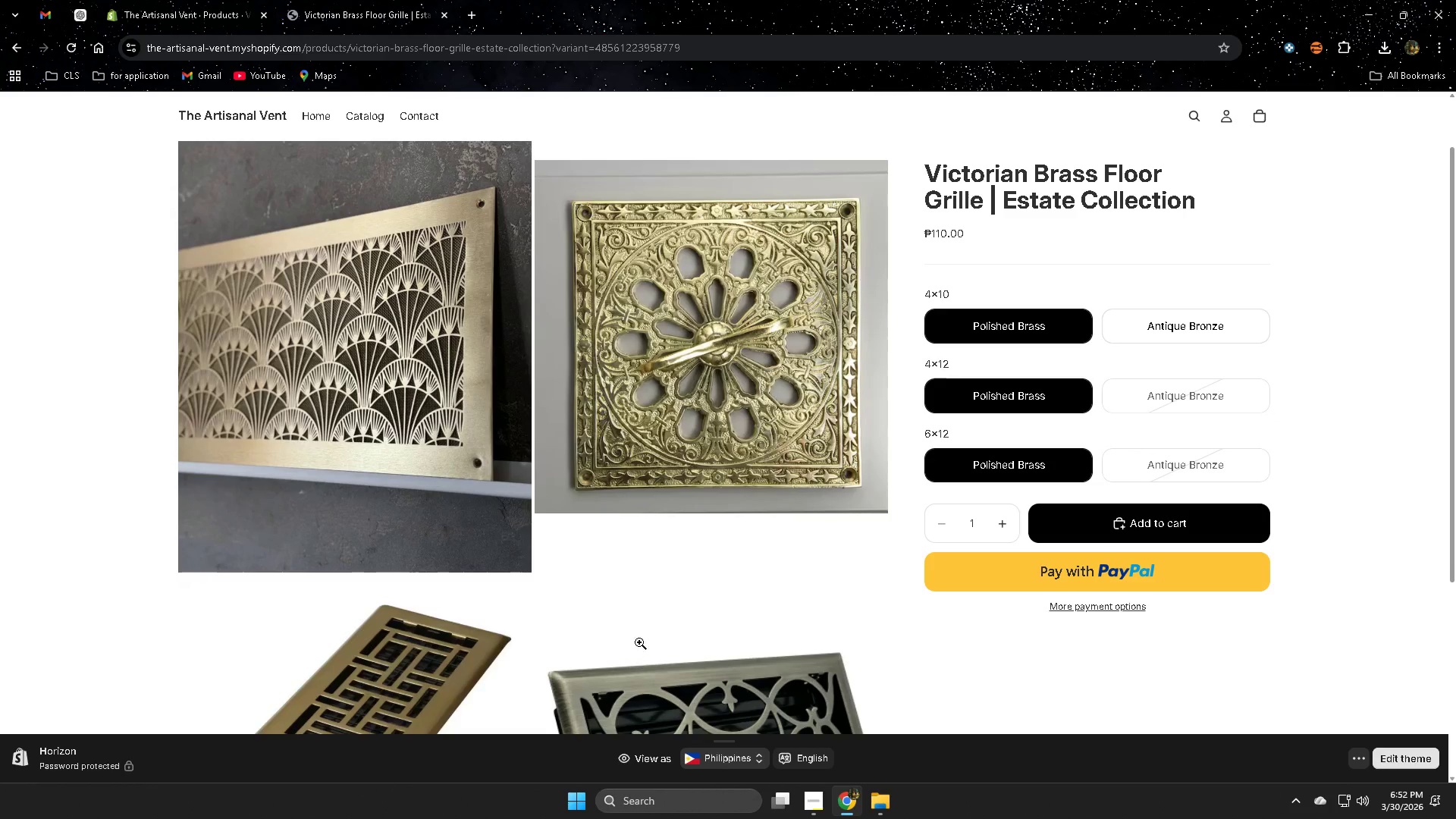 
scroll: coordinate [645, 627], scroll_direction: down, amount: 2.0
 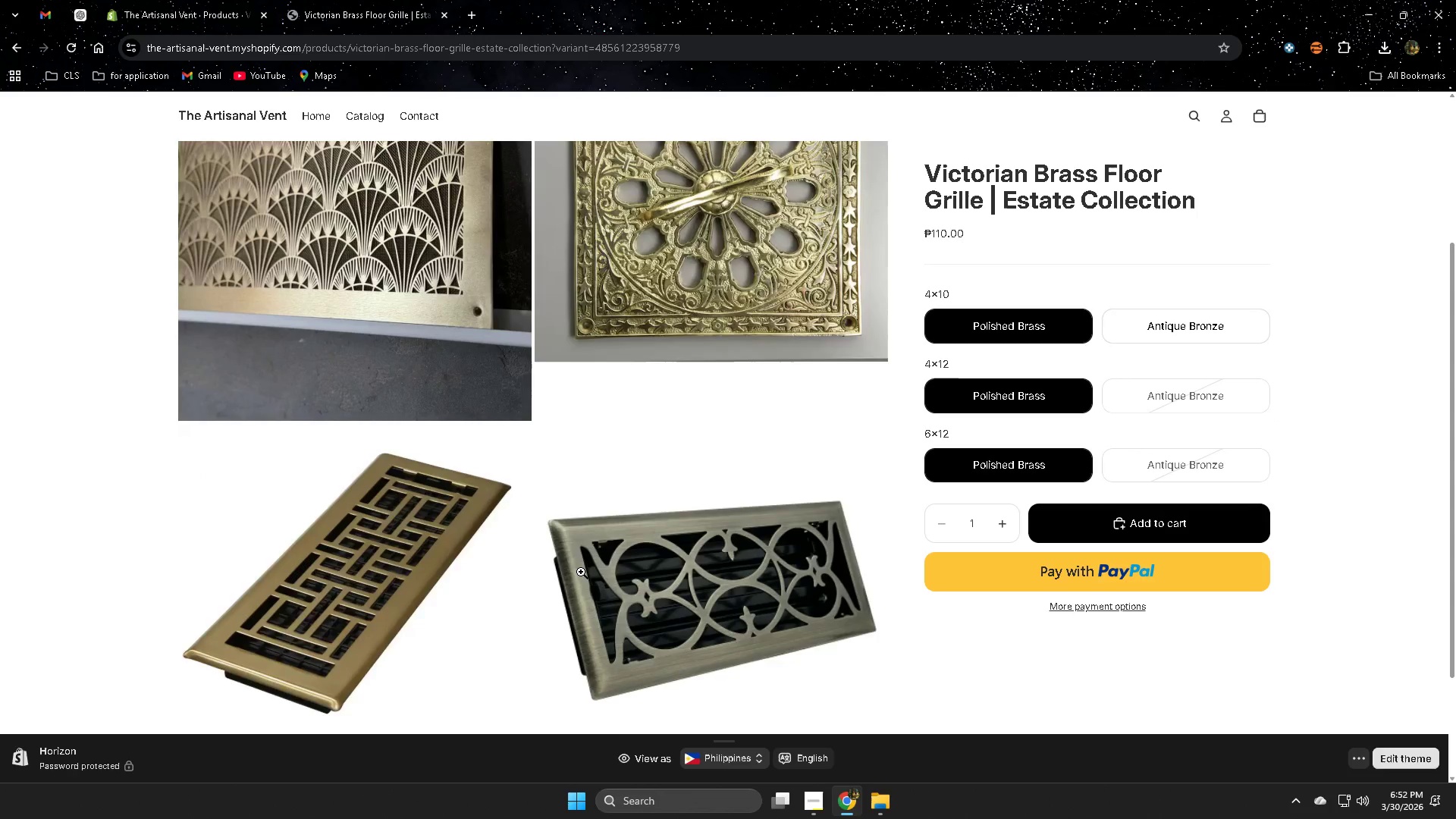 
left_click([568, 563])
 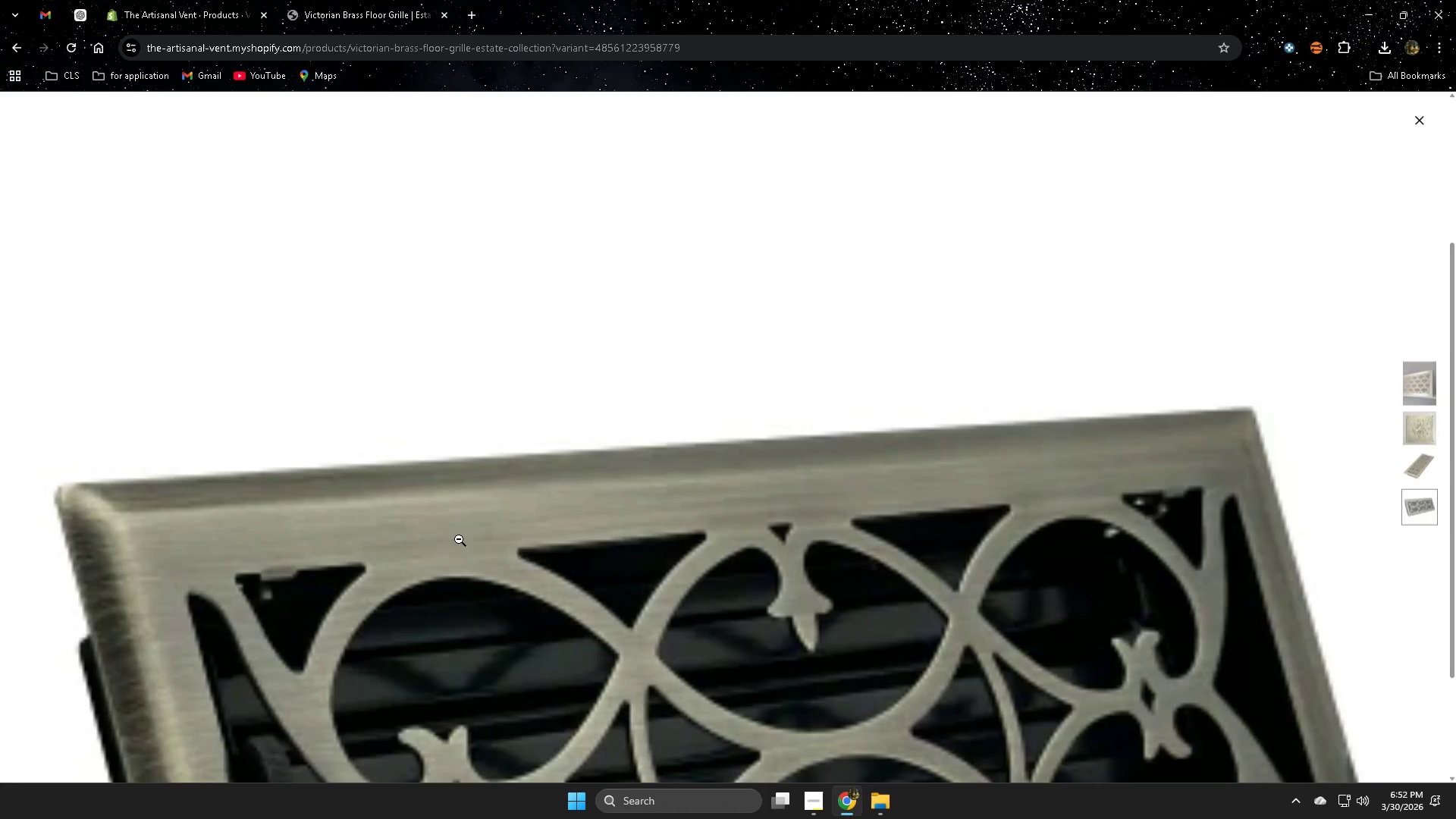 
left_click([654, 527])
 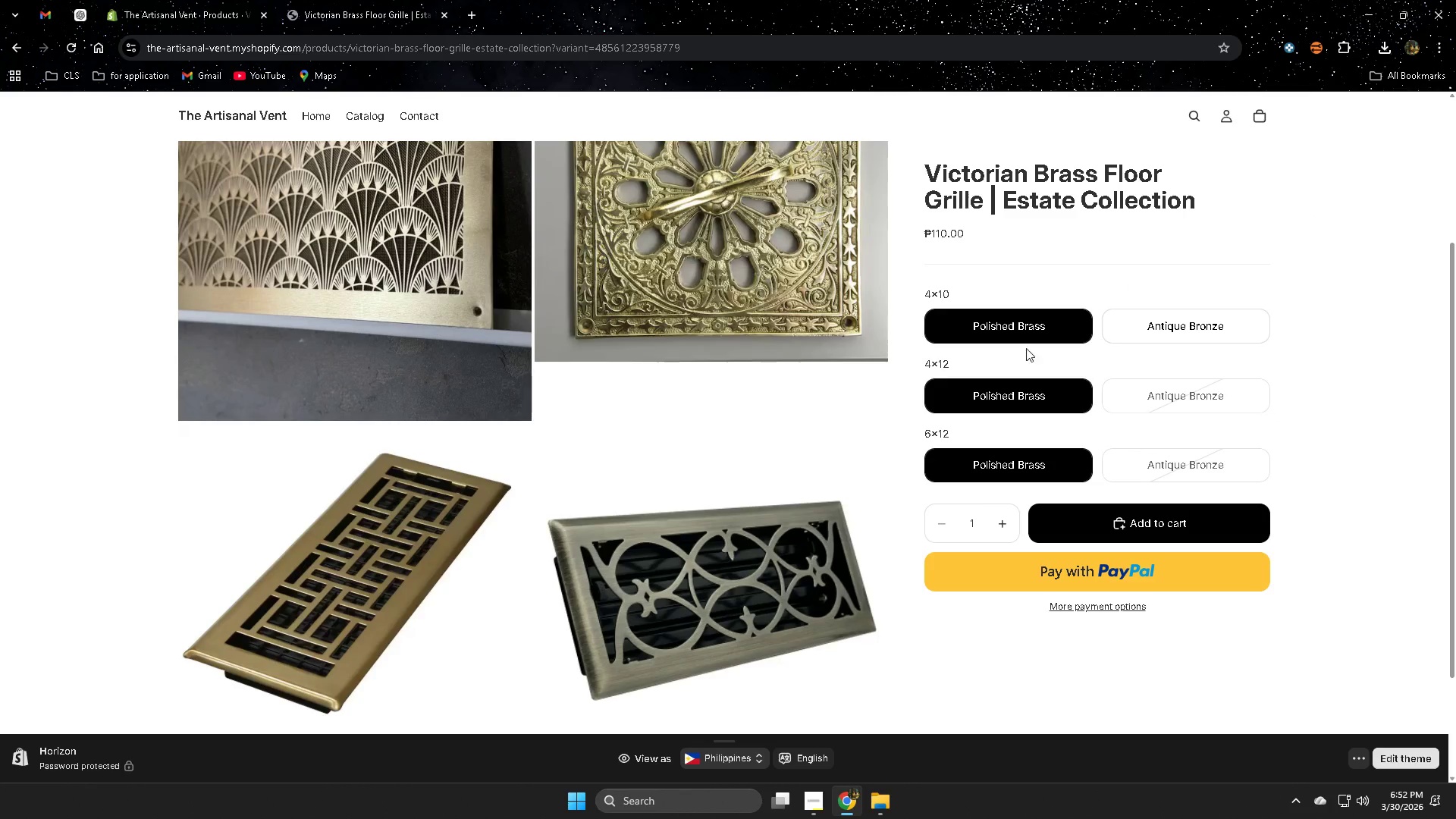 
scroll: coordinate [522, 552], scroll_direction: down, amount: 2.0
 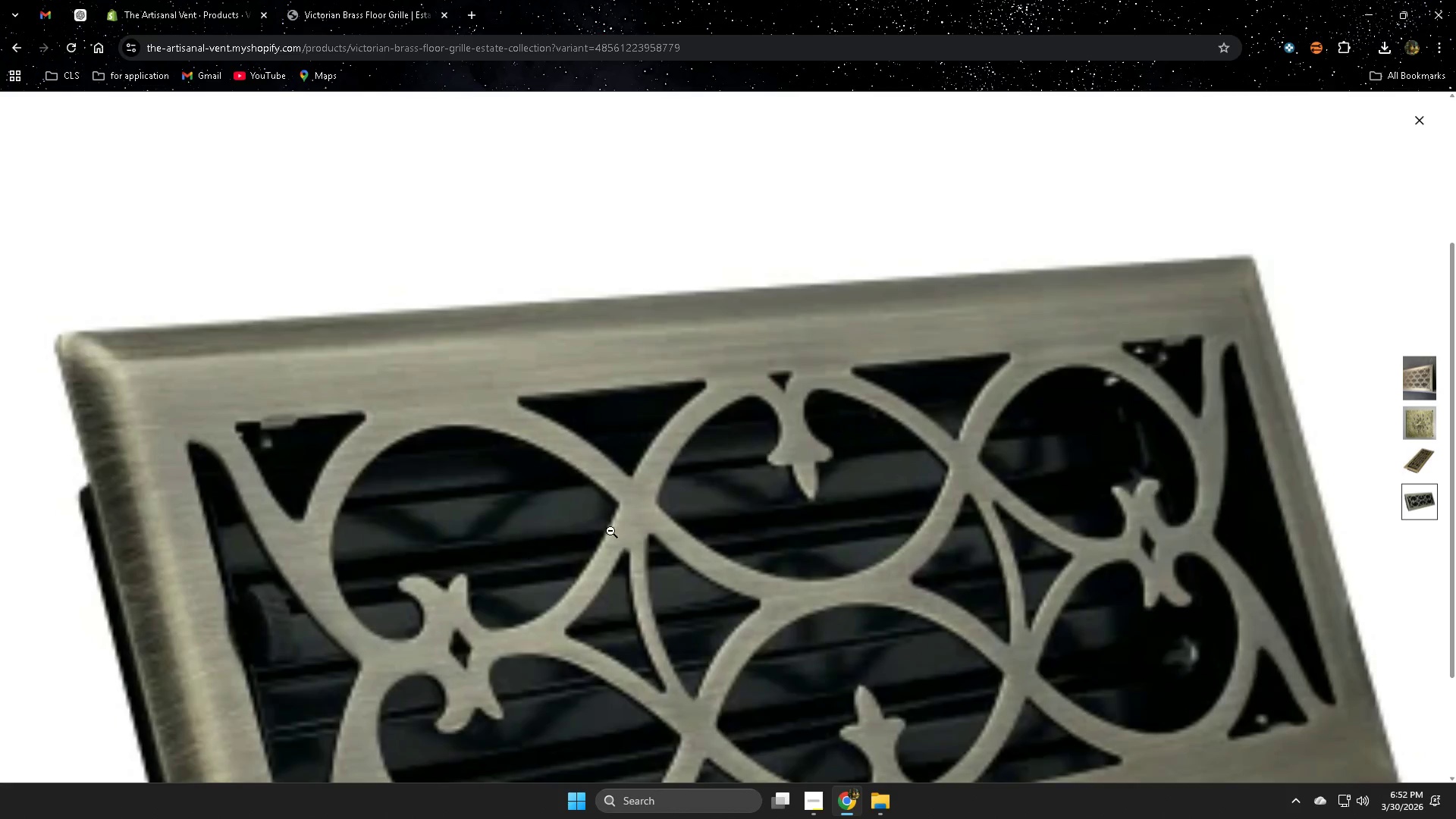 
scroll: coordinate [957, 505], scroll_direction: up, amount: 1.0
 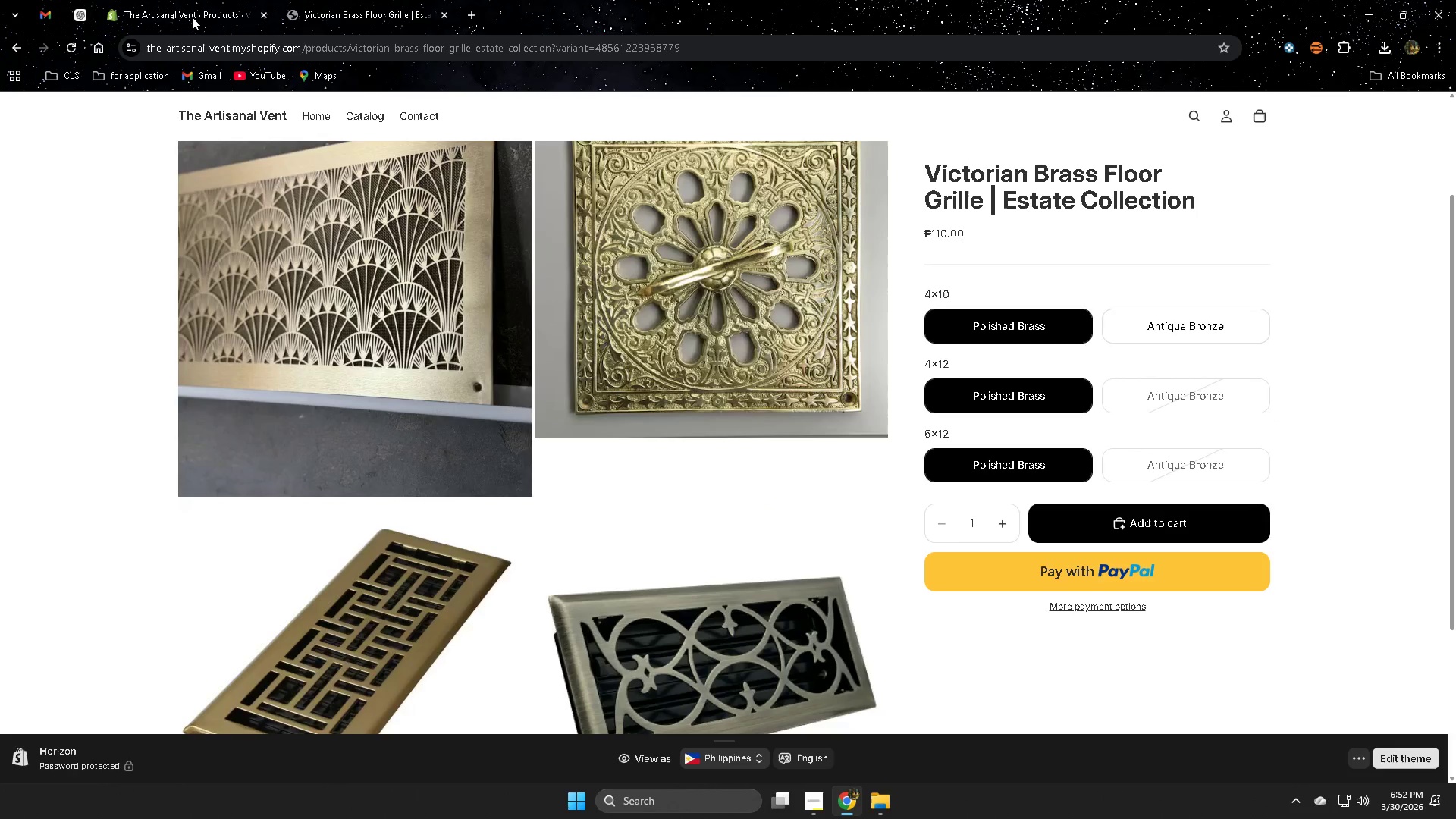 
left_click([191, 16])
 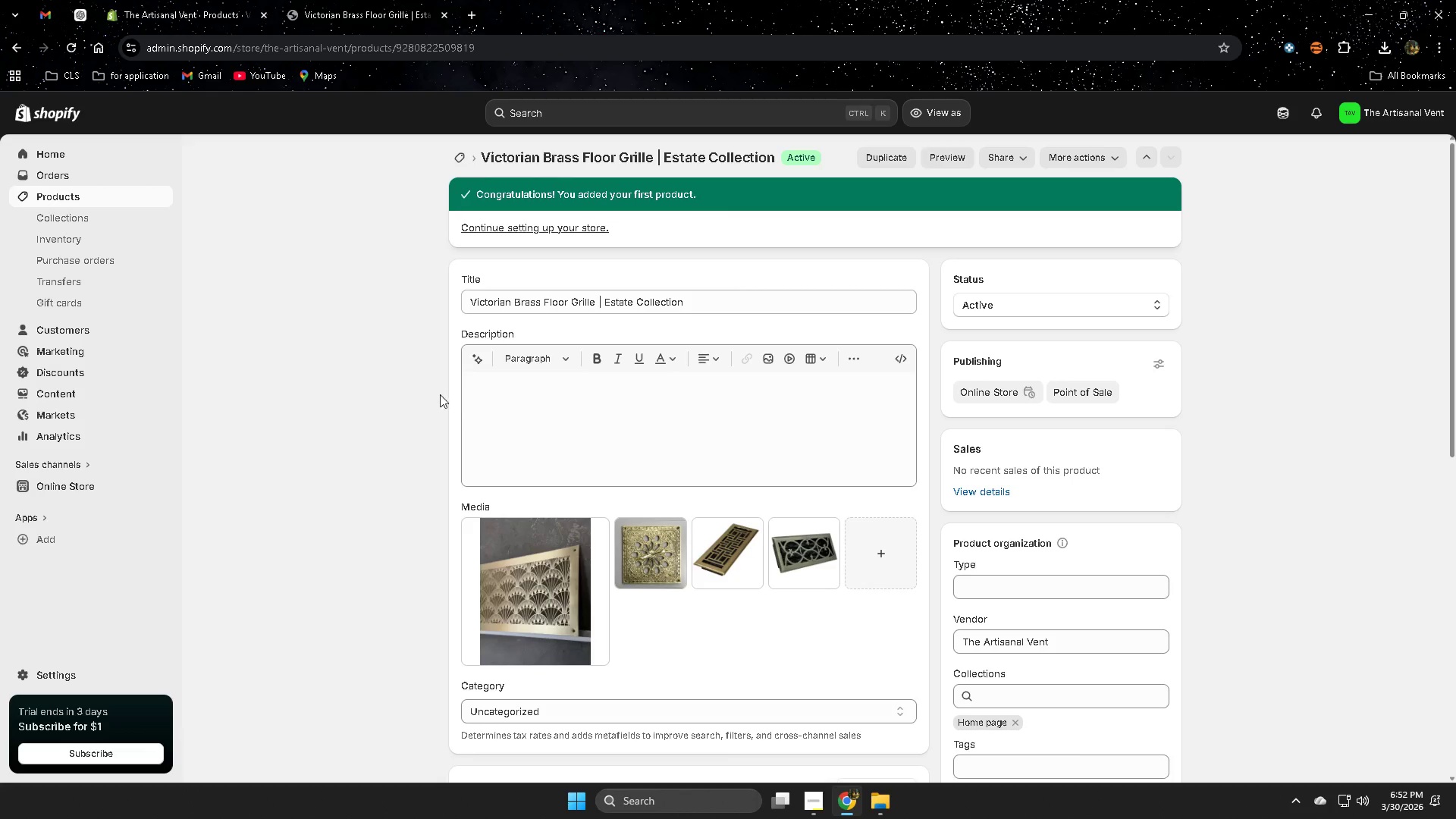 
scroll: coordinate [475, 423], scroll_direction: down, amount: 1.0
 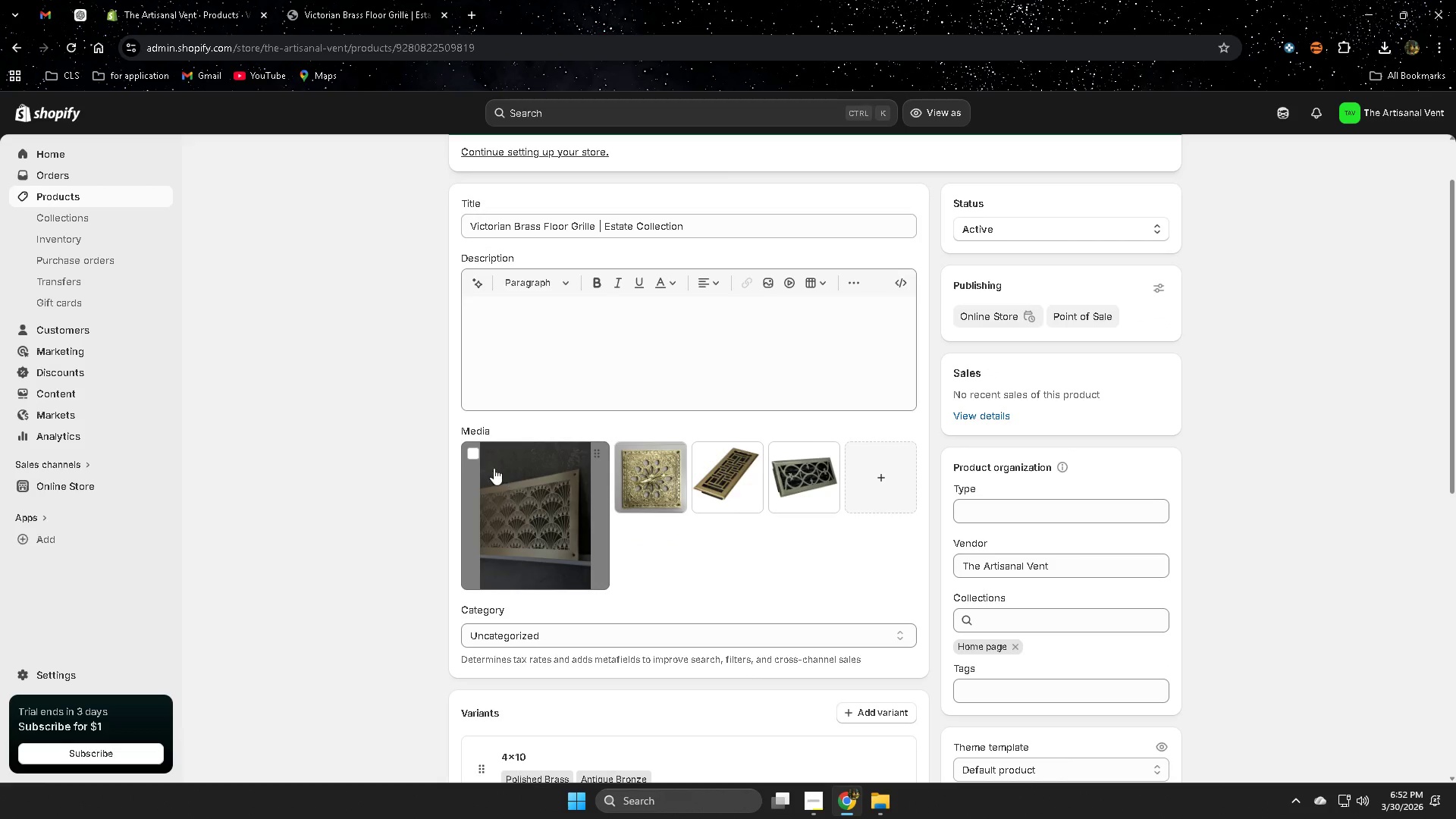 
left_click([474, 456])
 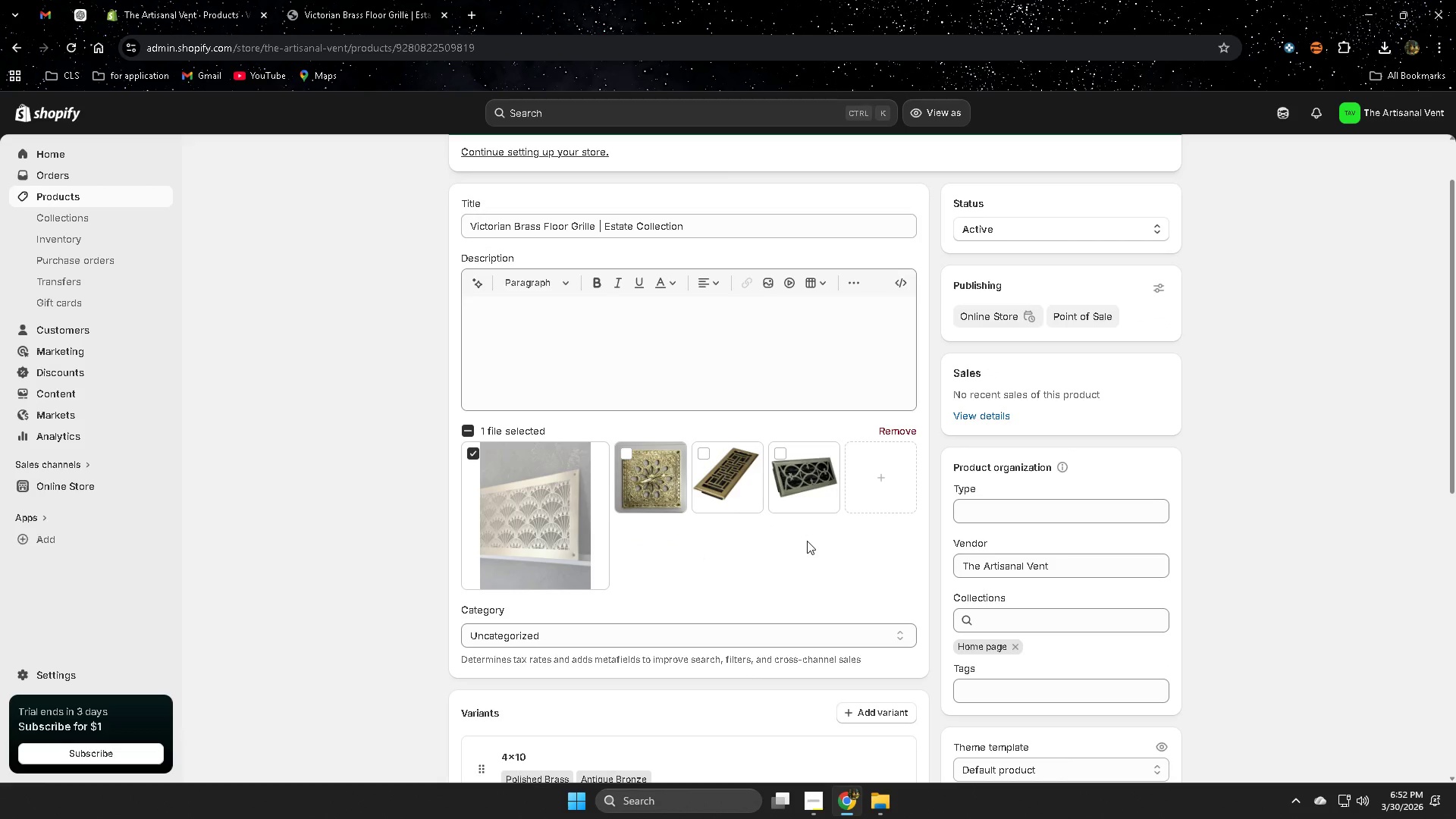 
left_click([418, 516])
 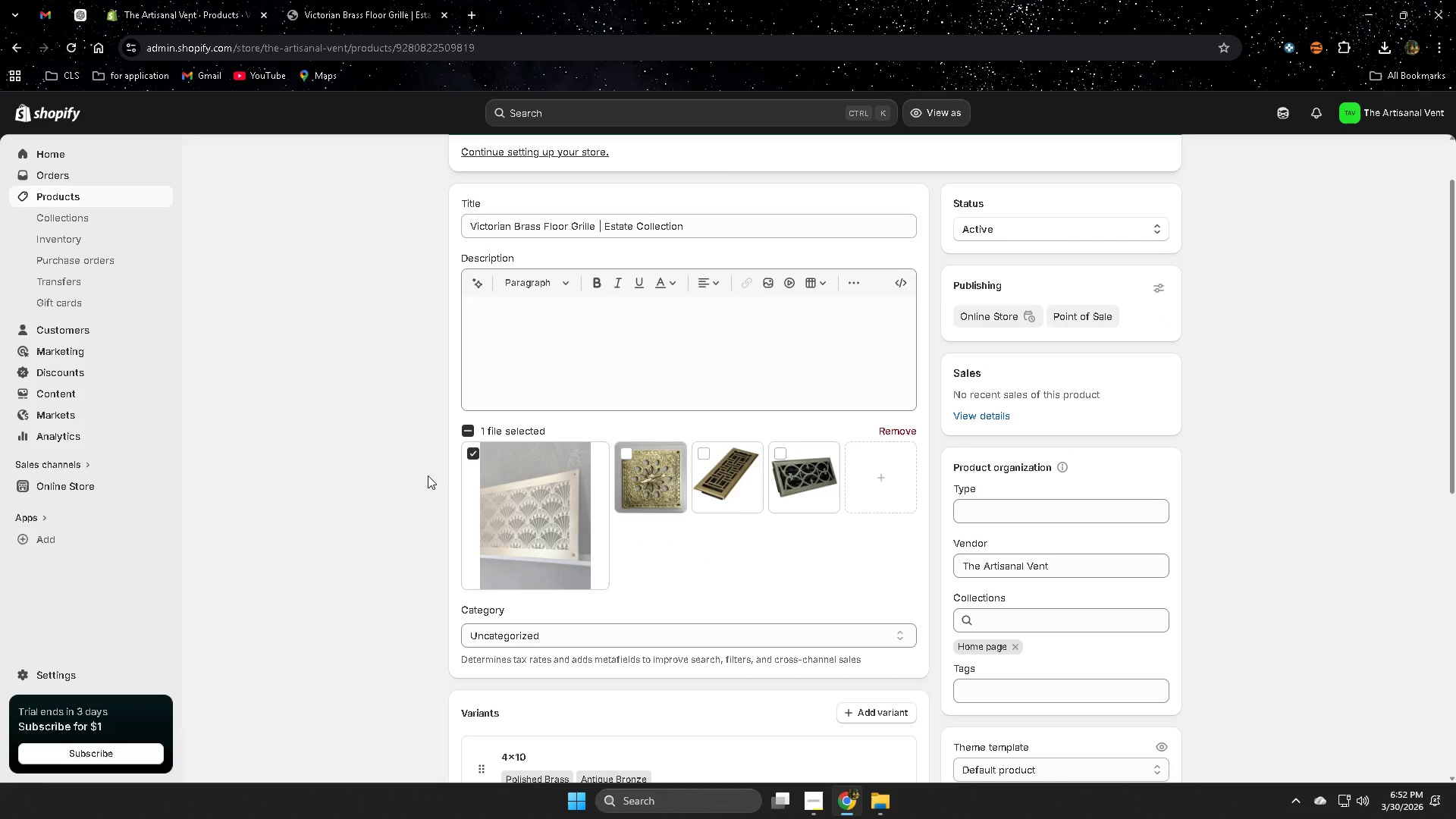 
left_click([475, 457])
 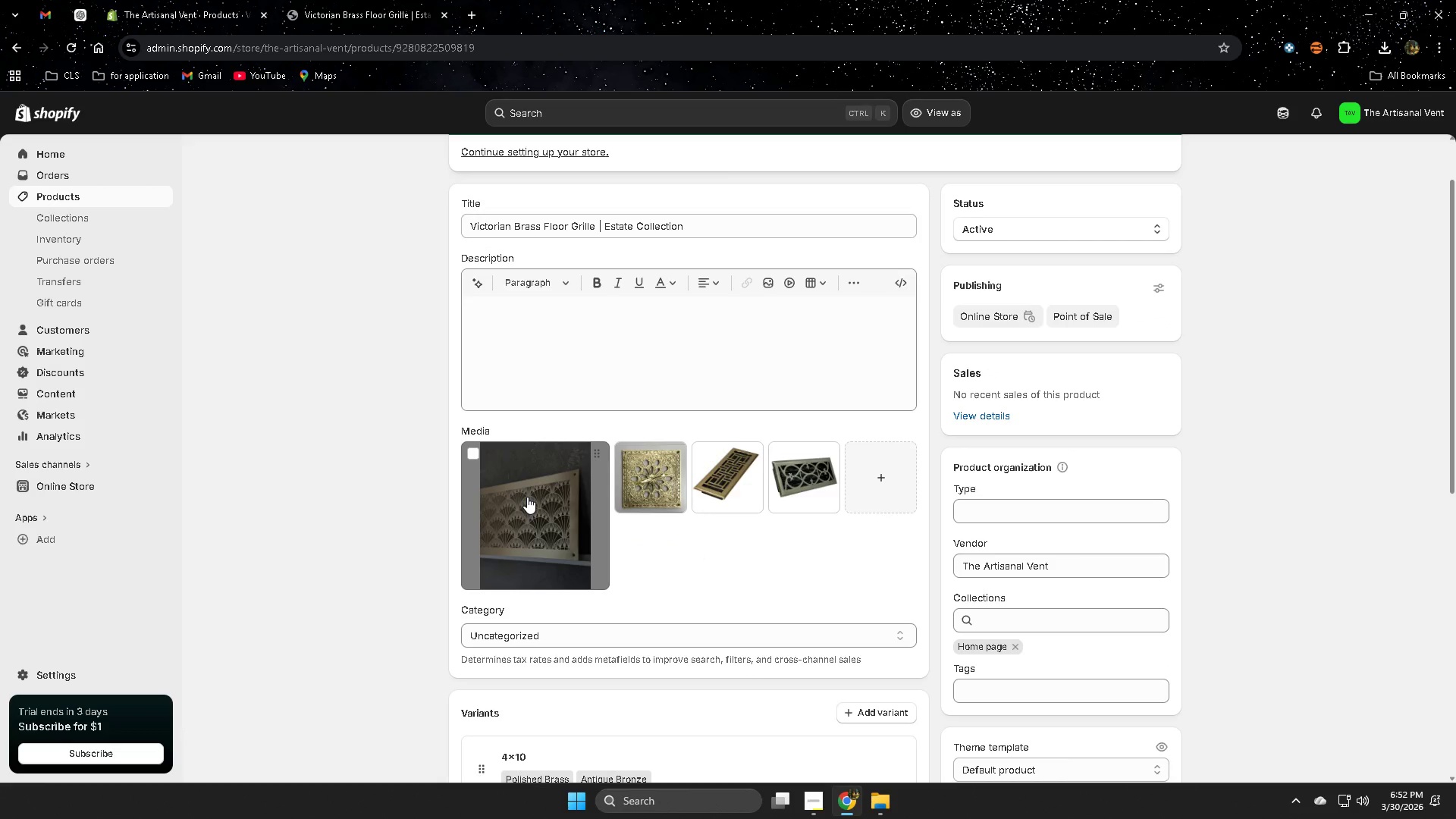 
left_click([527, 497])
 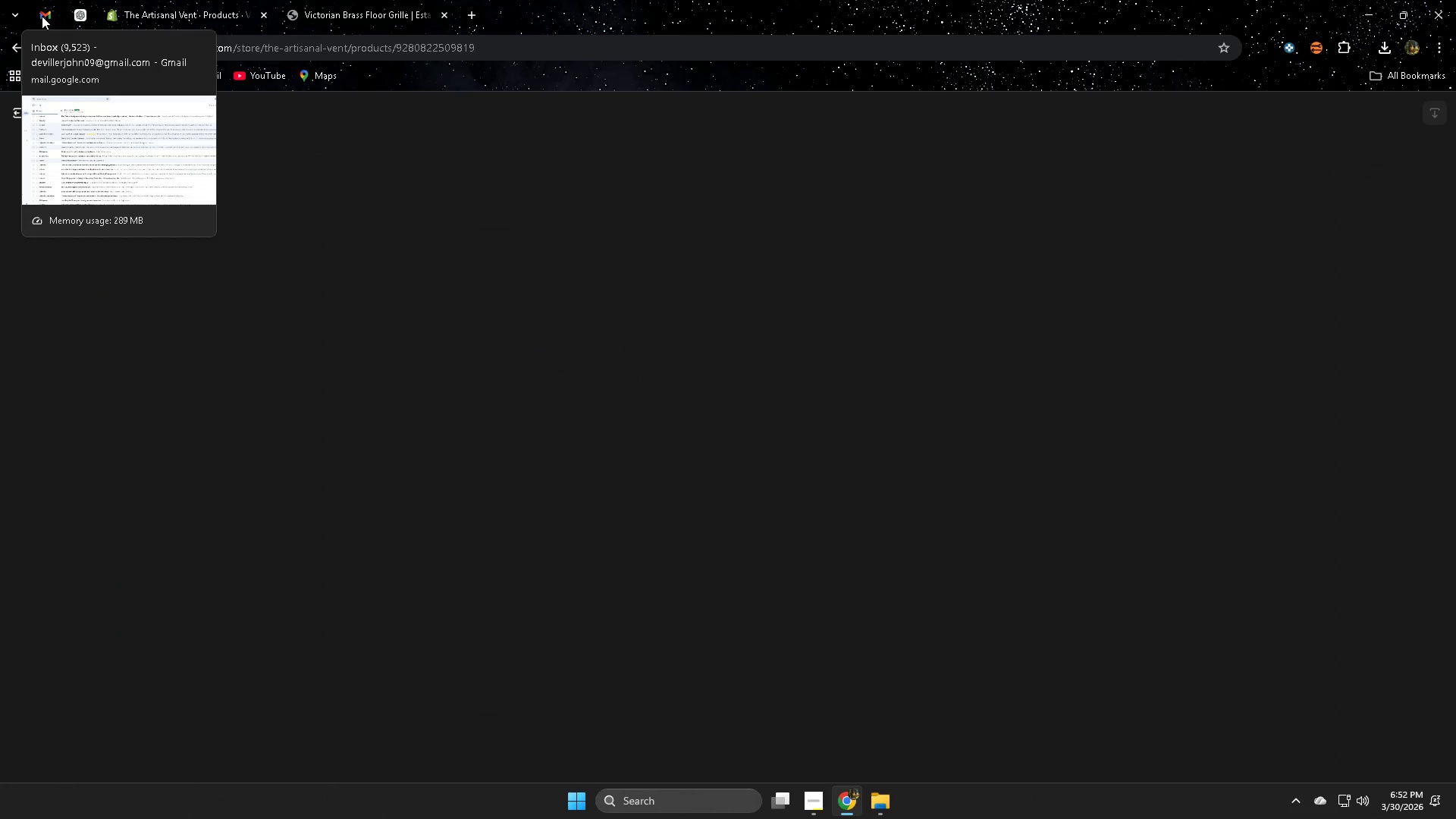 
left_click([42, 16])
 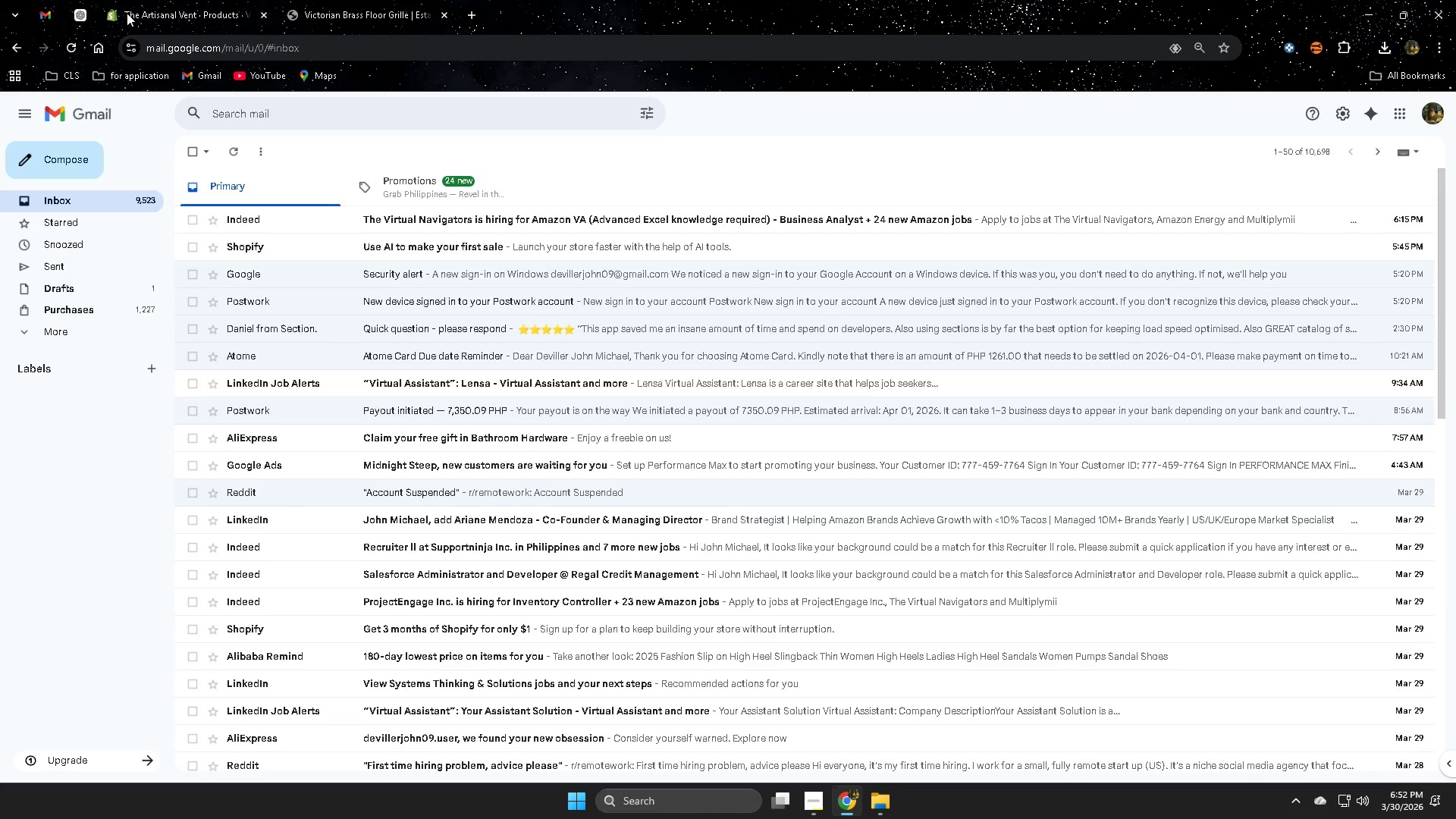 
left_click([180, 17])
 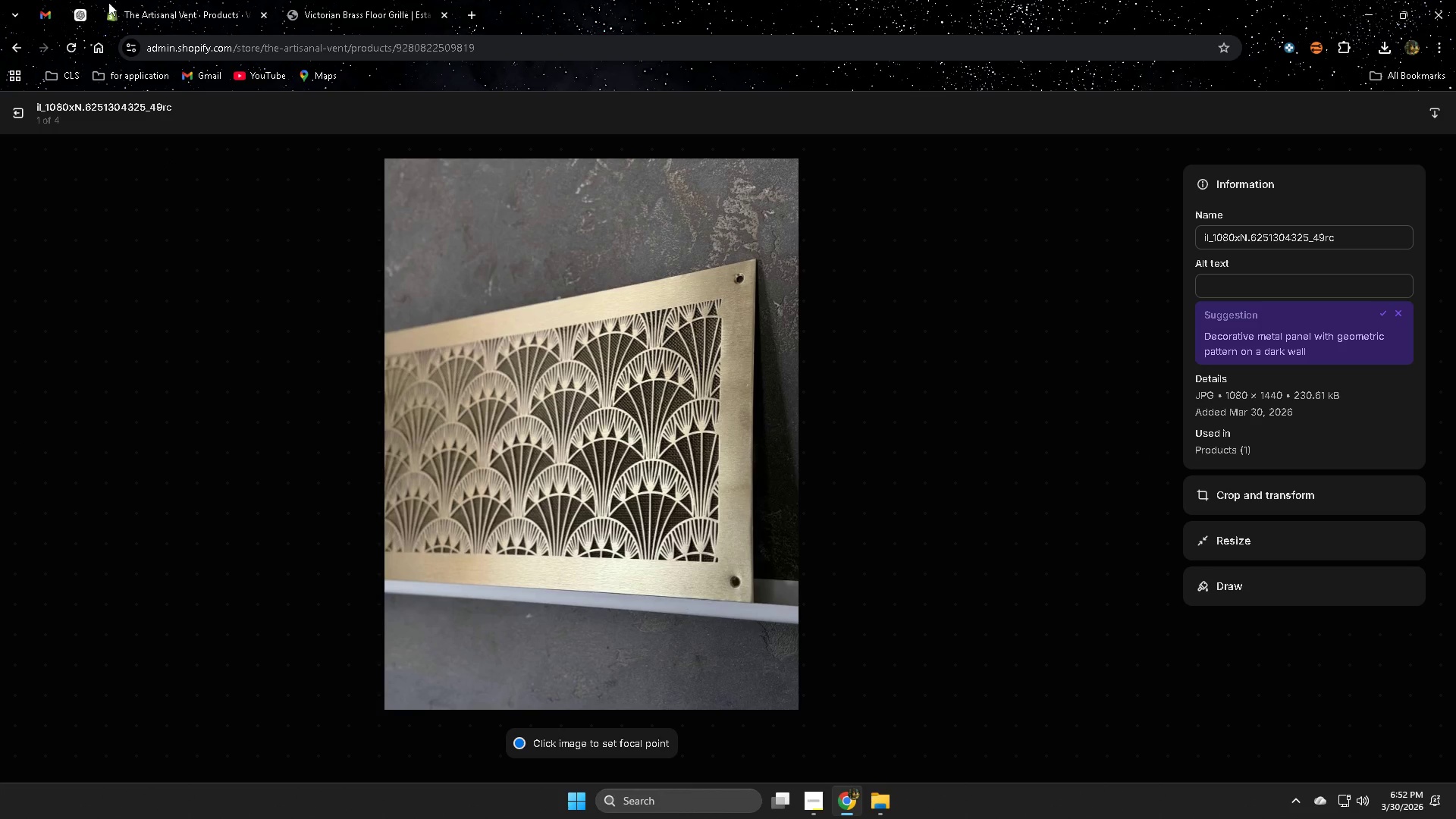 
left_click([83, 13])
 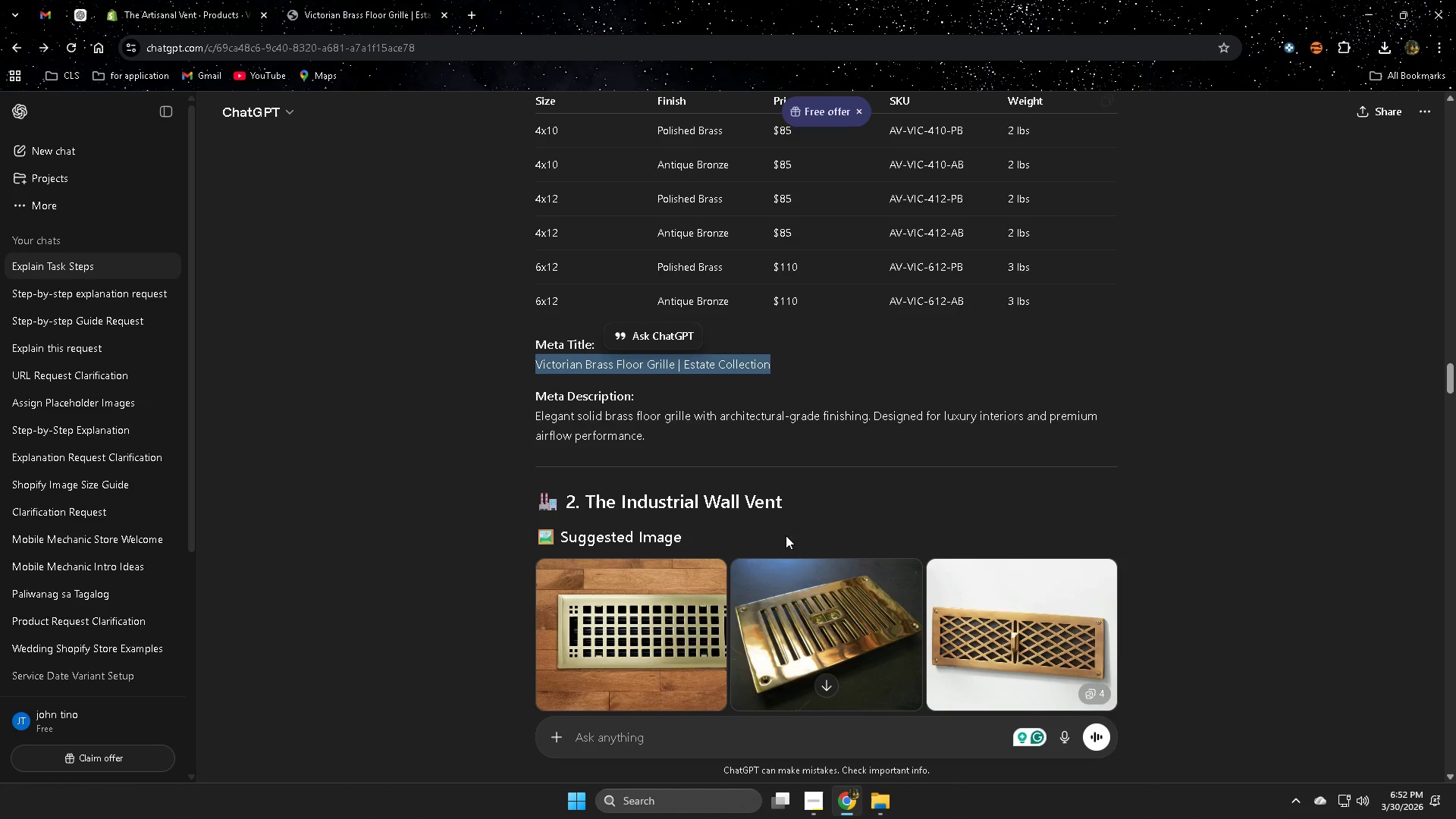 
left_click([1038, 375])
 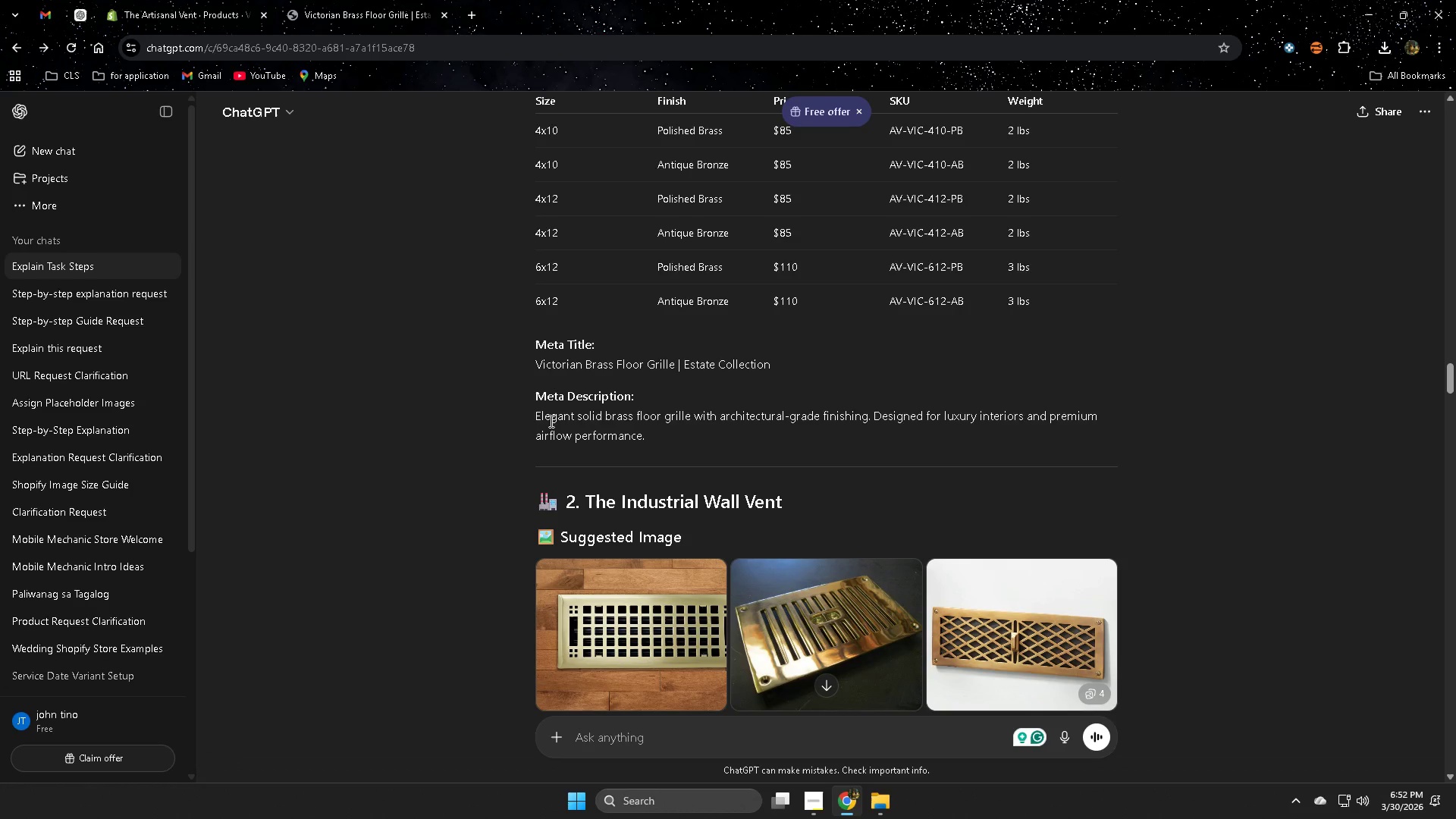 
wait(5.92)
 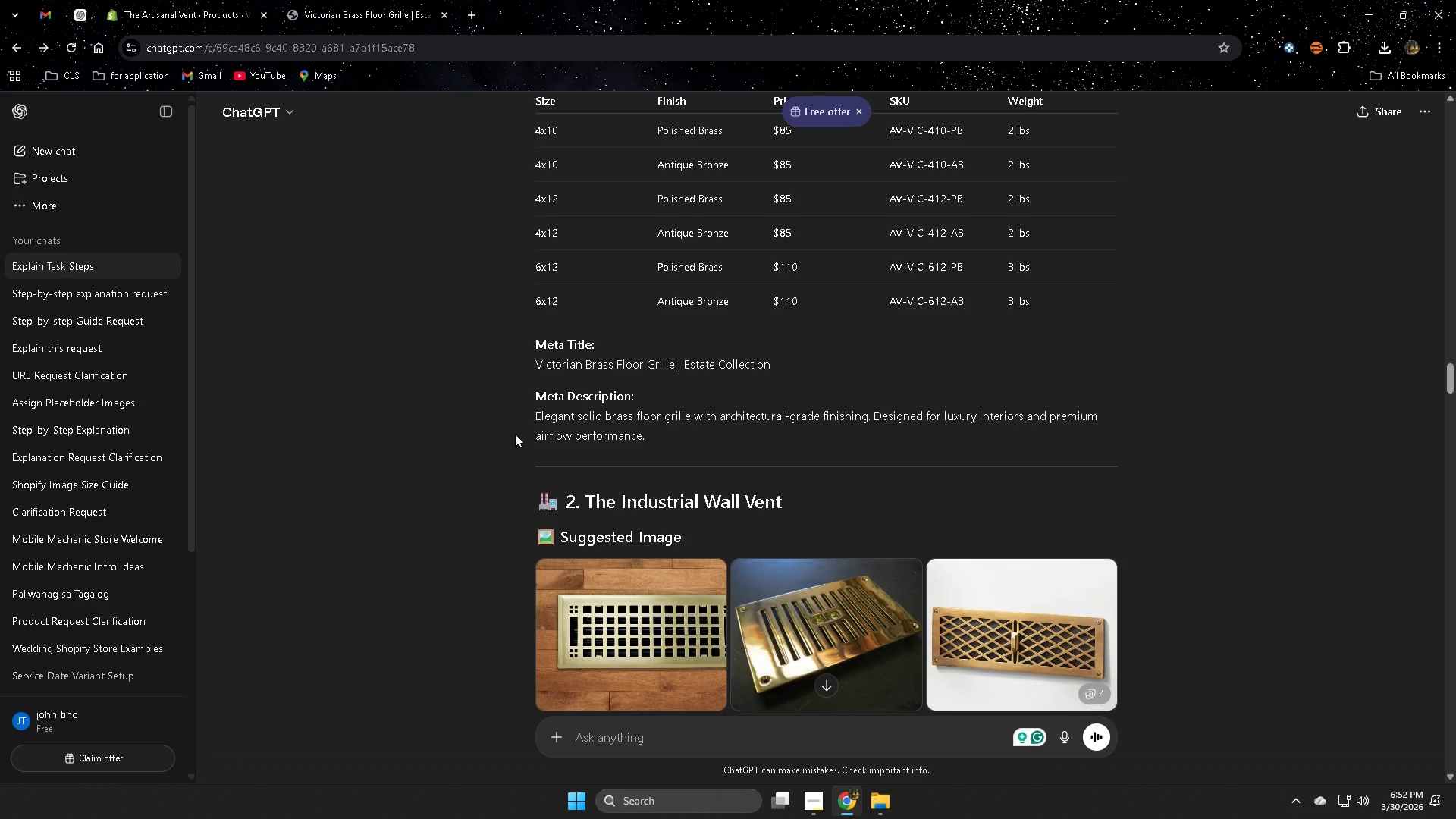 
left_click([548, 366])
 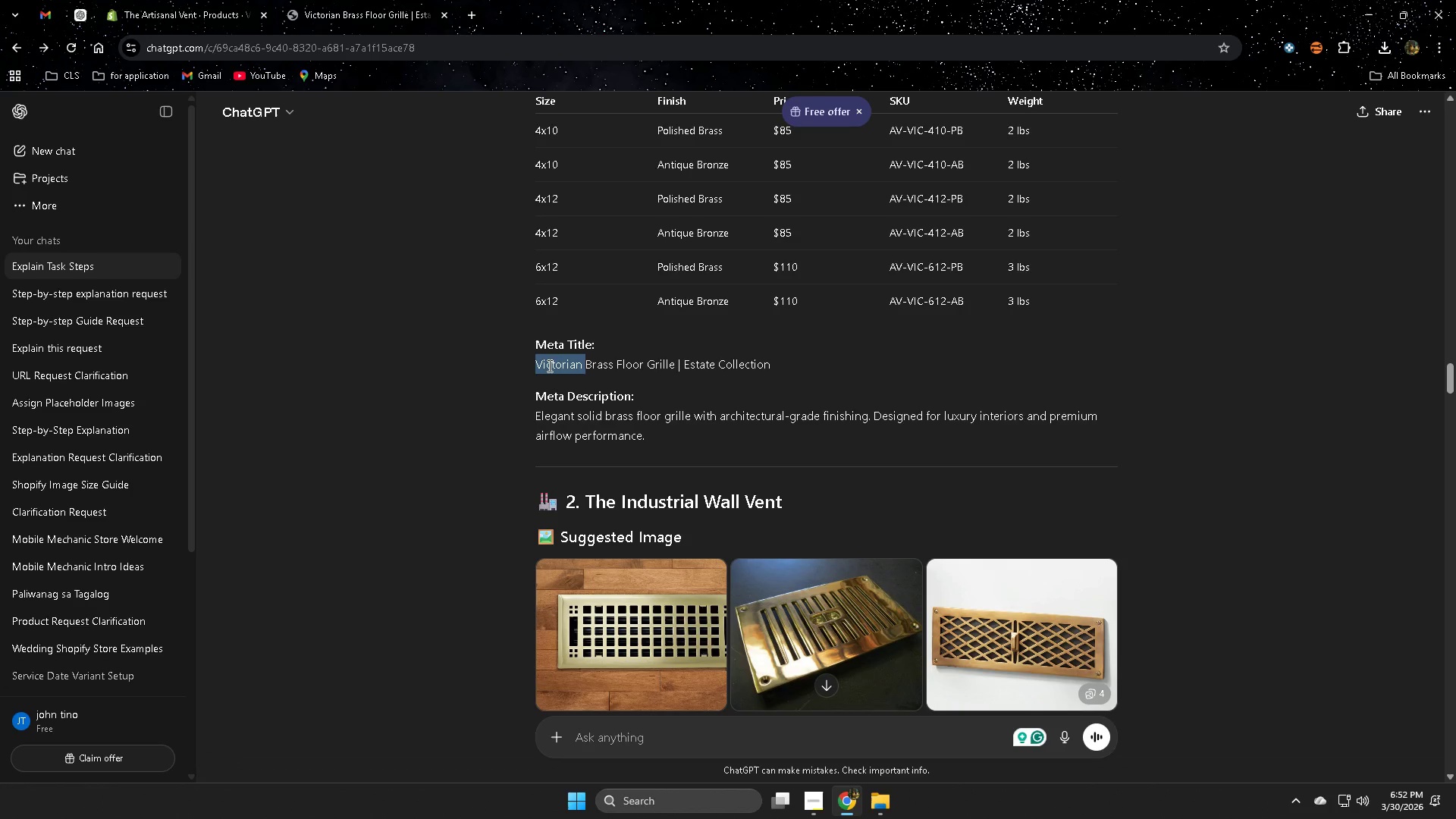 
left_click_drag(start_coordinate=[548, 366], to_coordinate=[756, 366])
 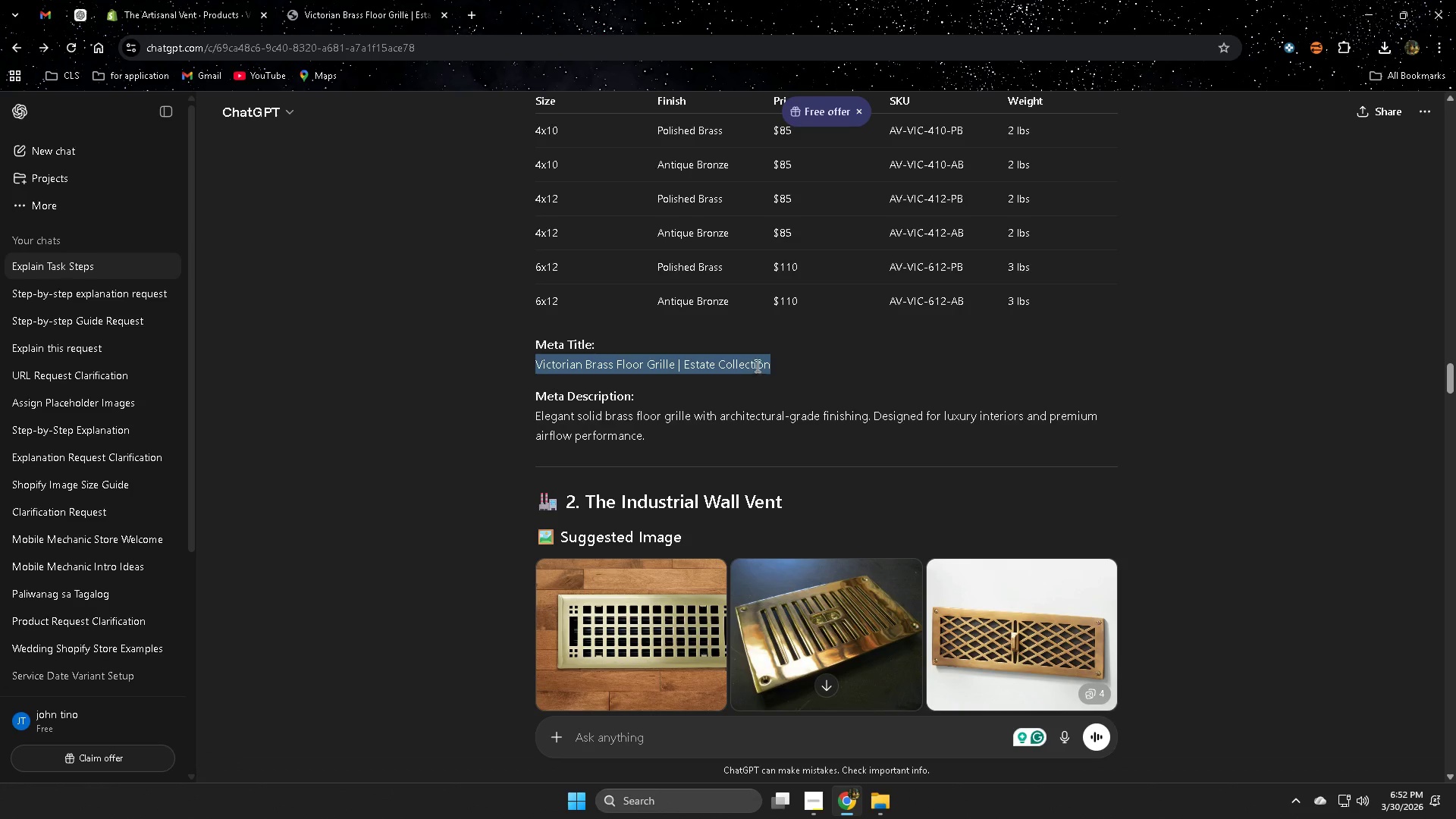 
key(Control+ControlLeft)
 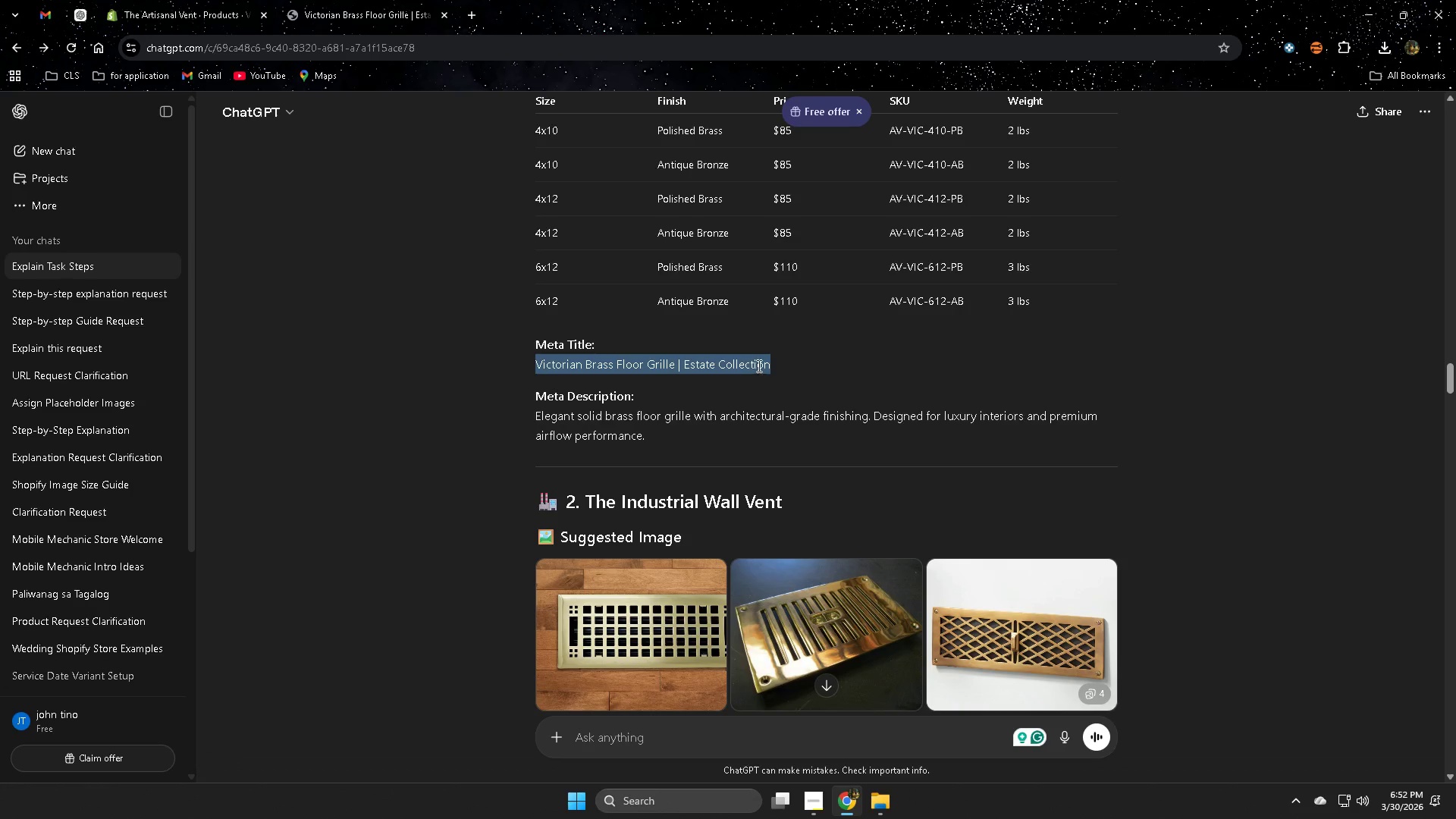 
key(Control+C)
 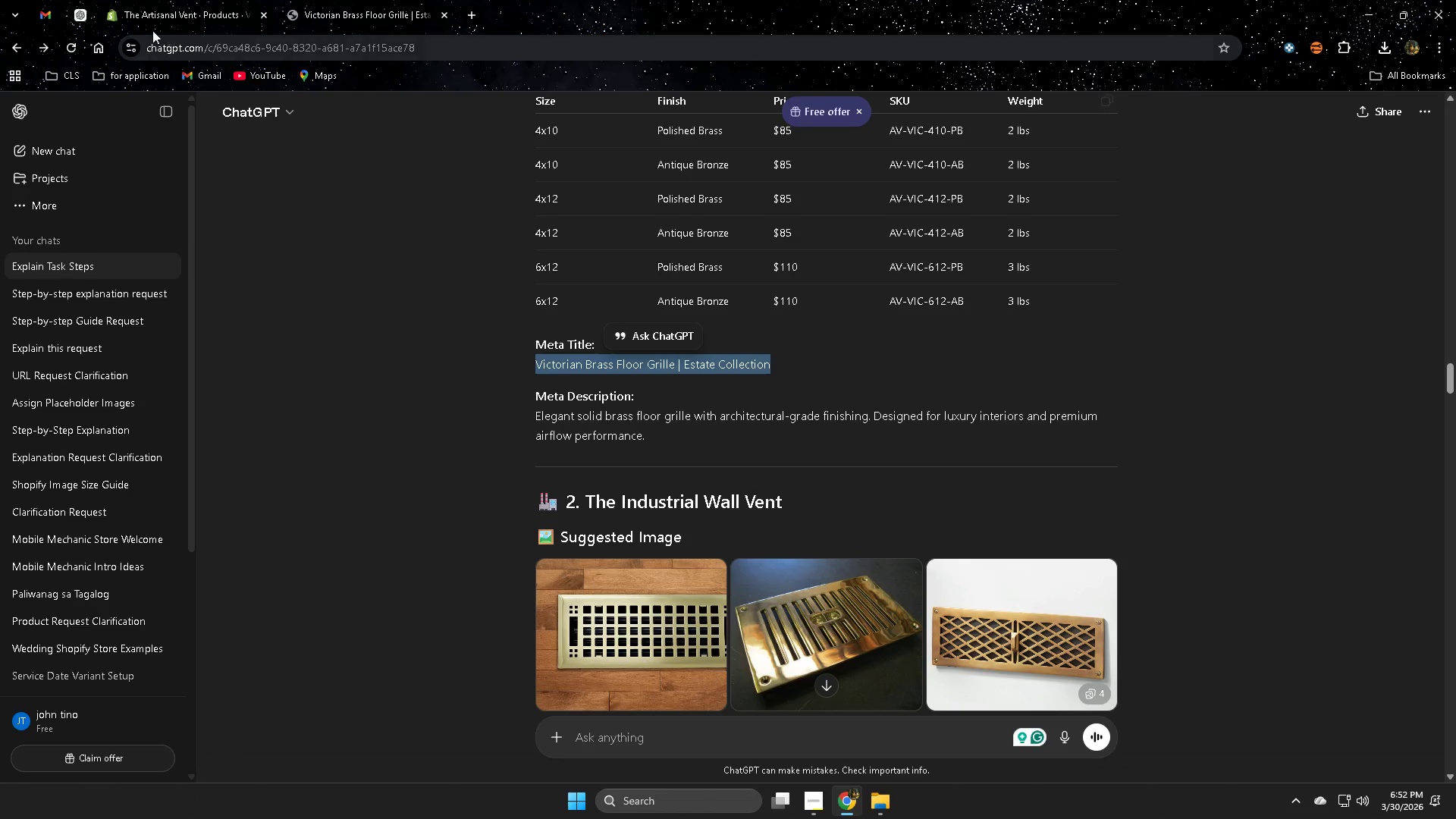 
left_click([166, 8])
 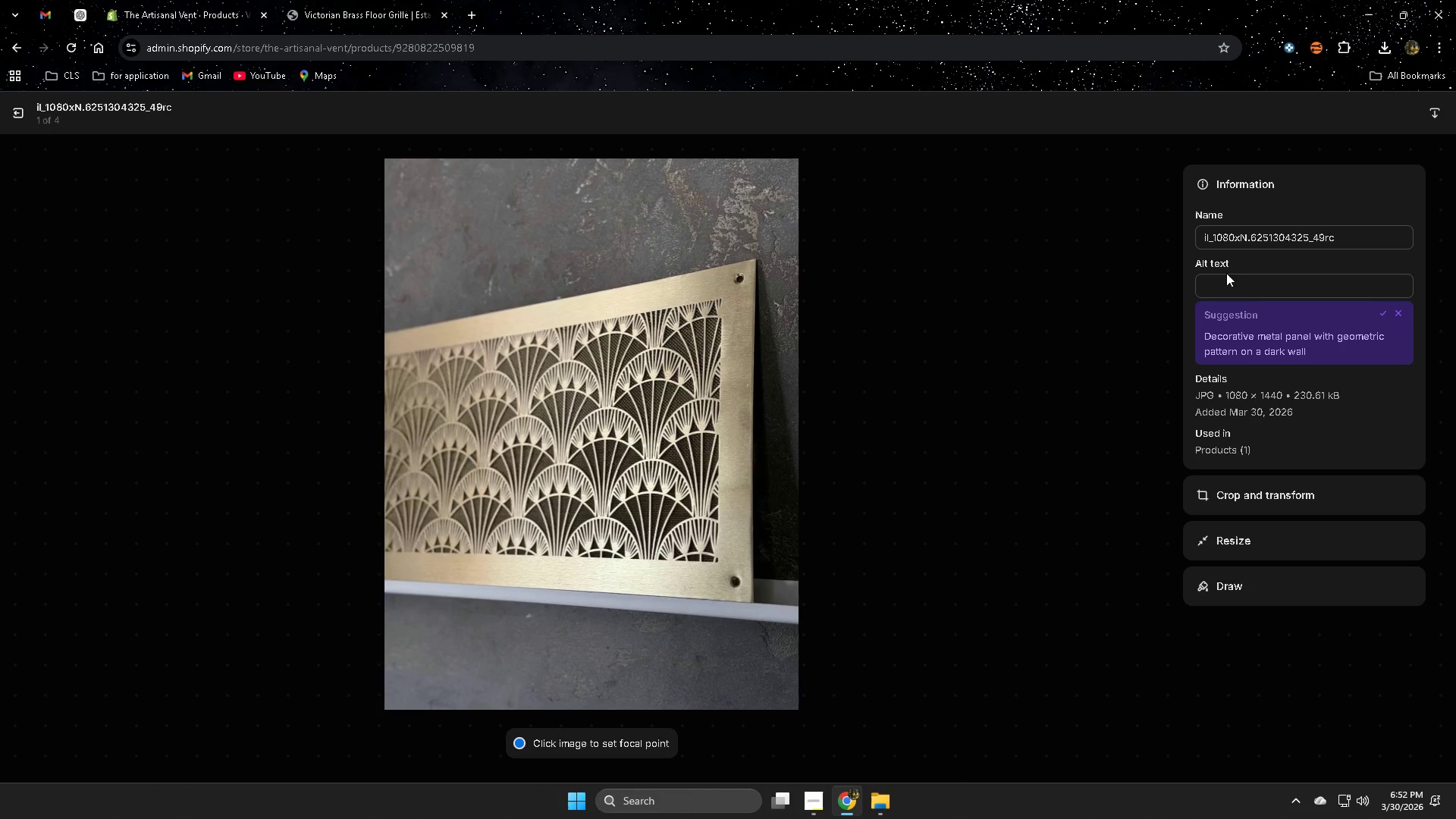 
key(Control+ControlLeft)
 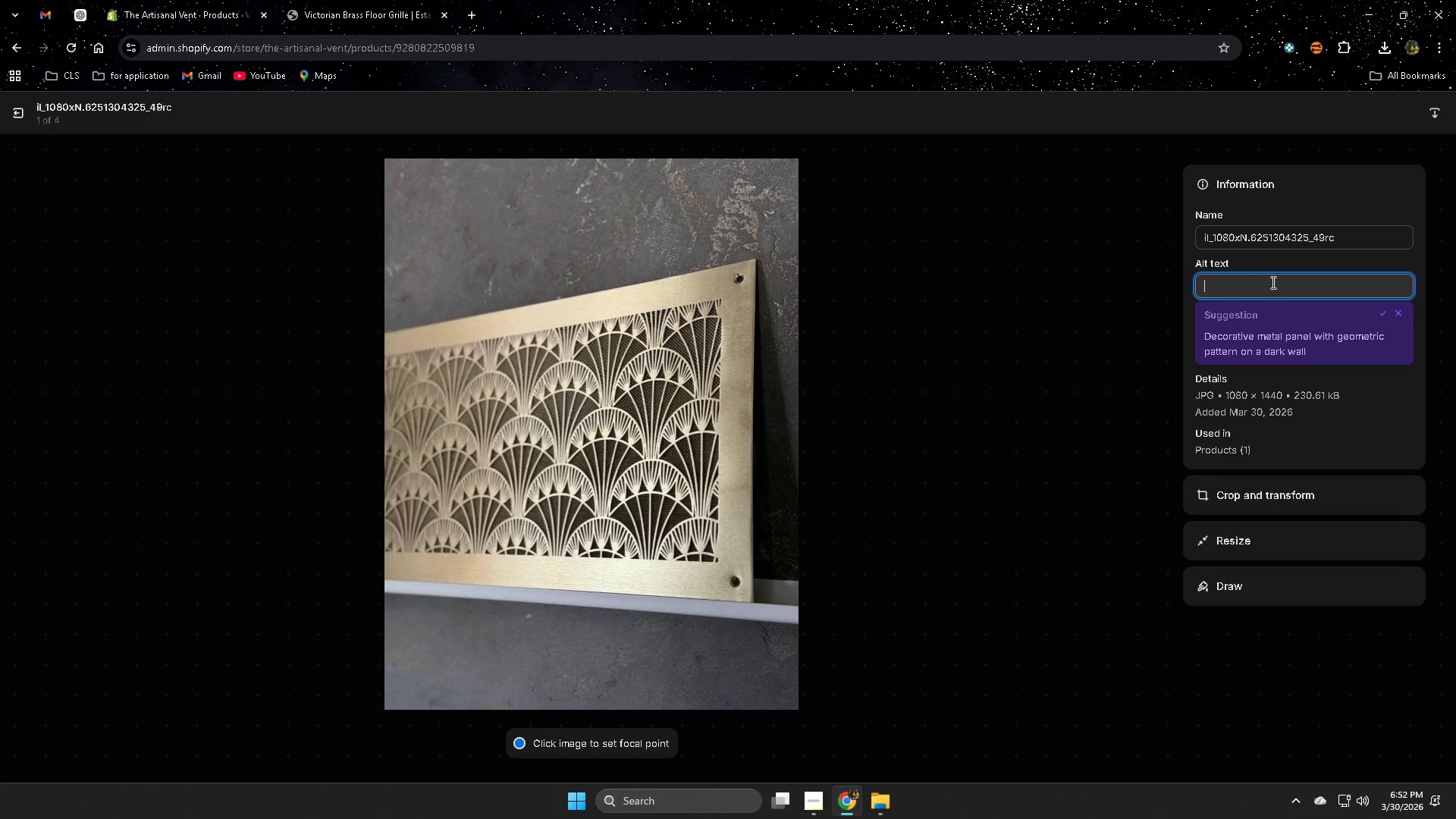 
key(Control+V)
 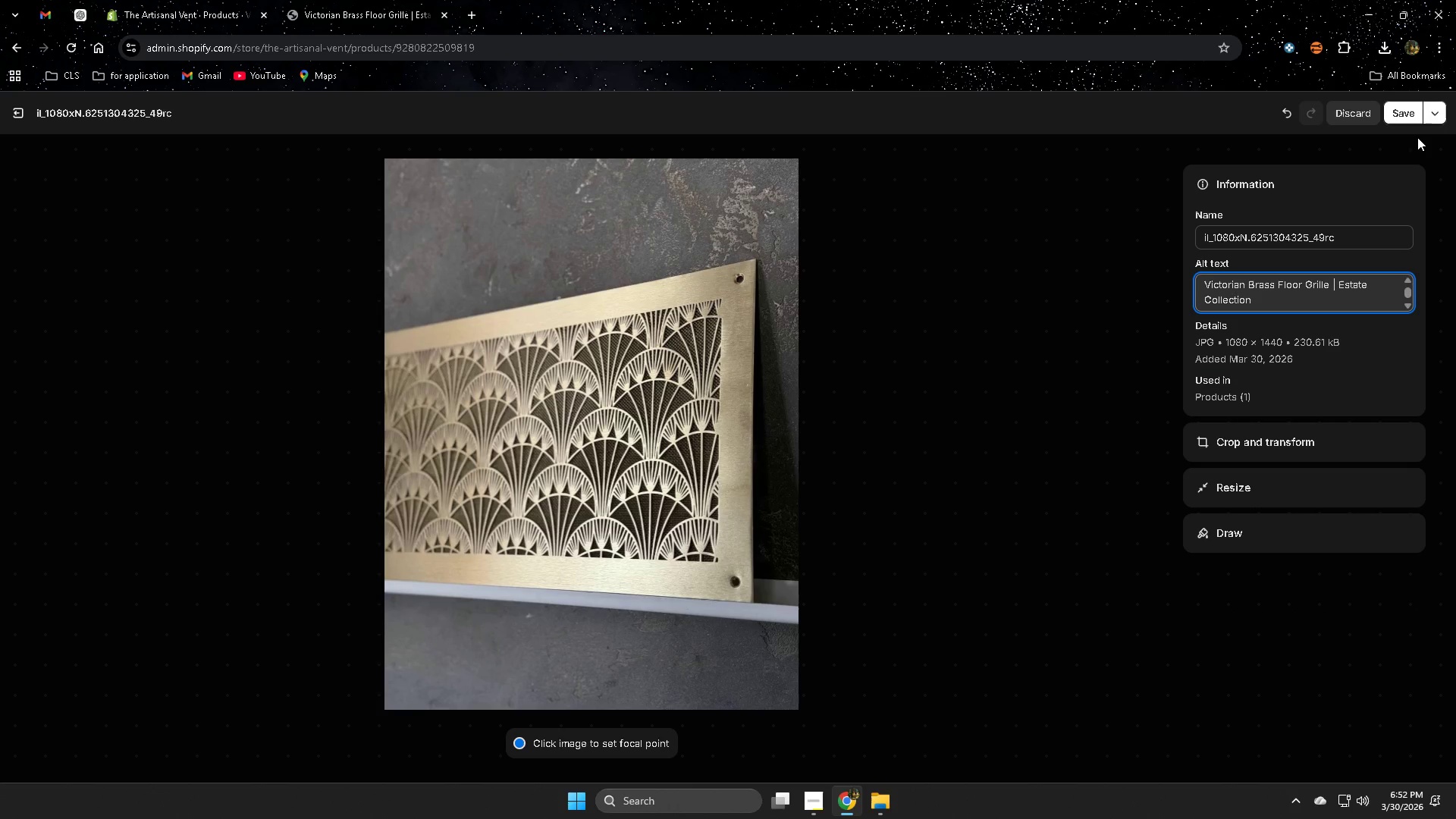 
left_click([1399, 109])
 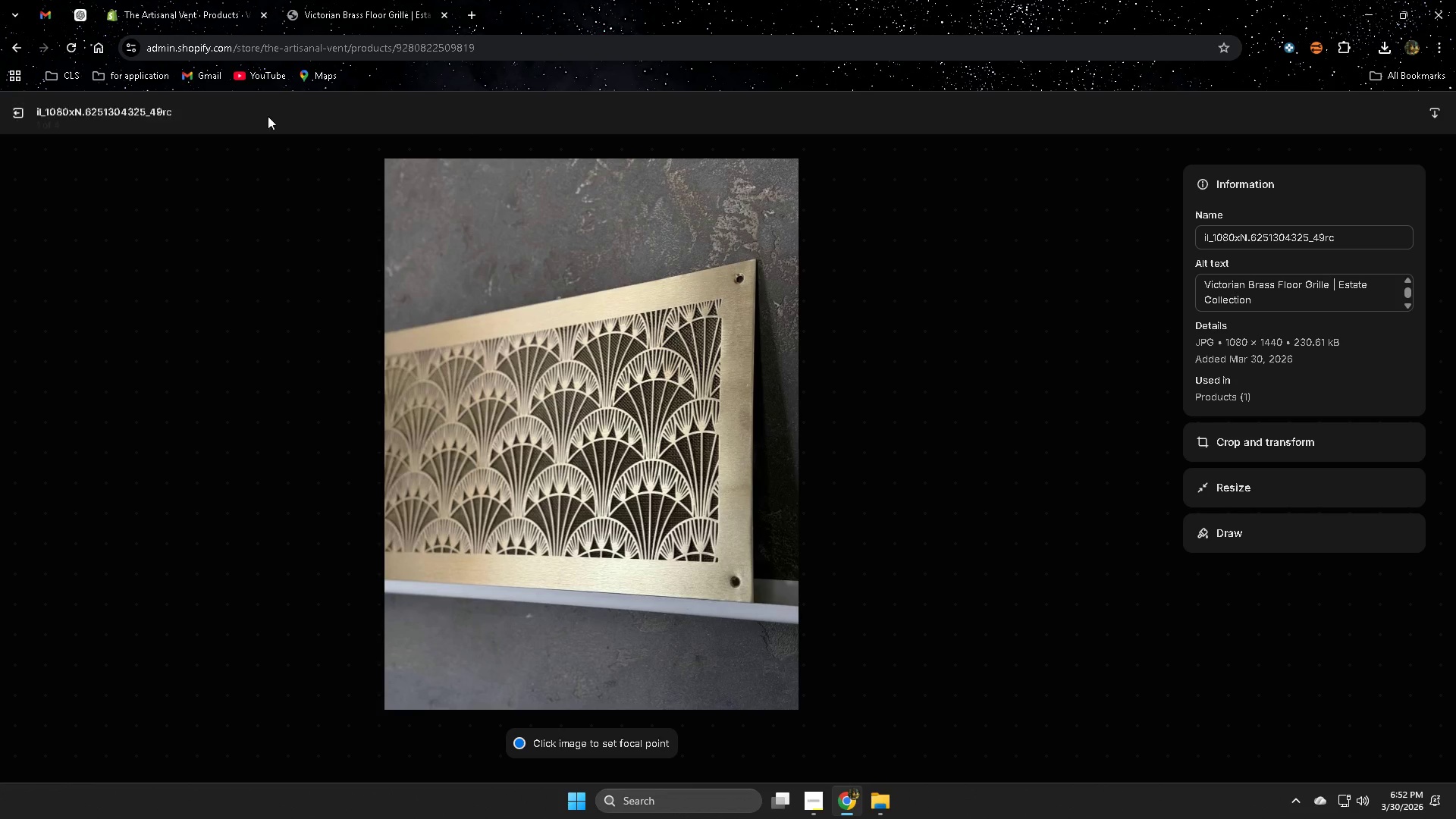 
wait(6.33)
 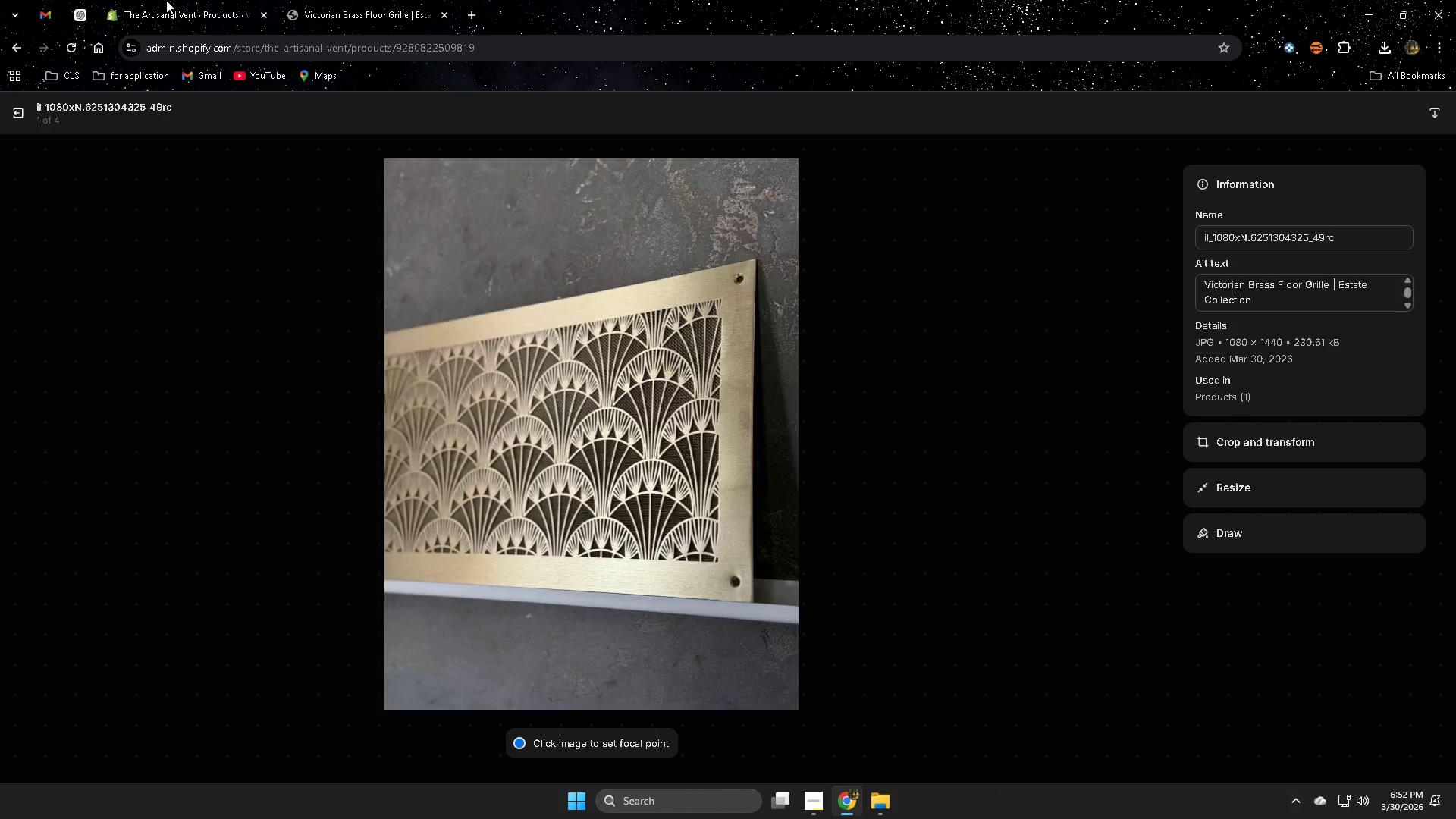 
double_click([347, 0])
 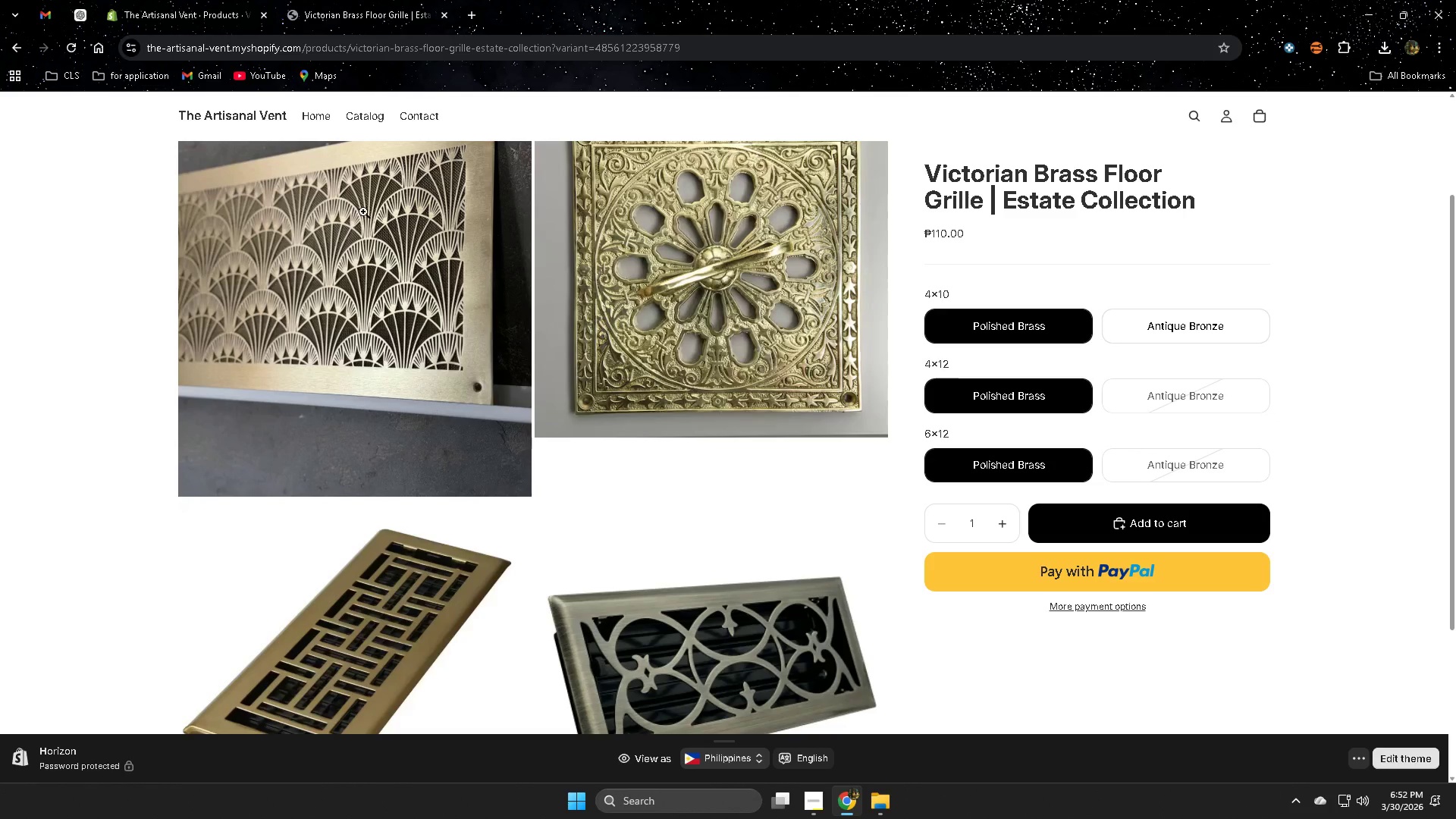 
scroll: coordinate [383, 450], scroll_direction: up, amount: 4.0
 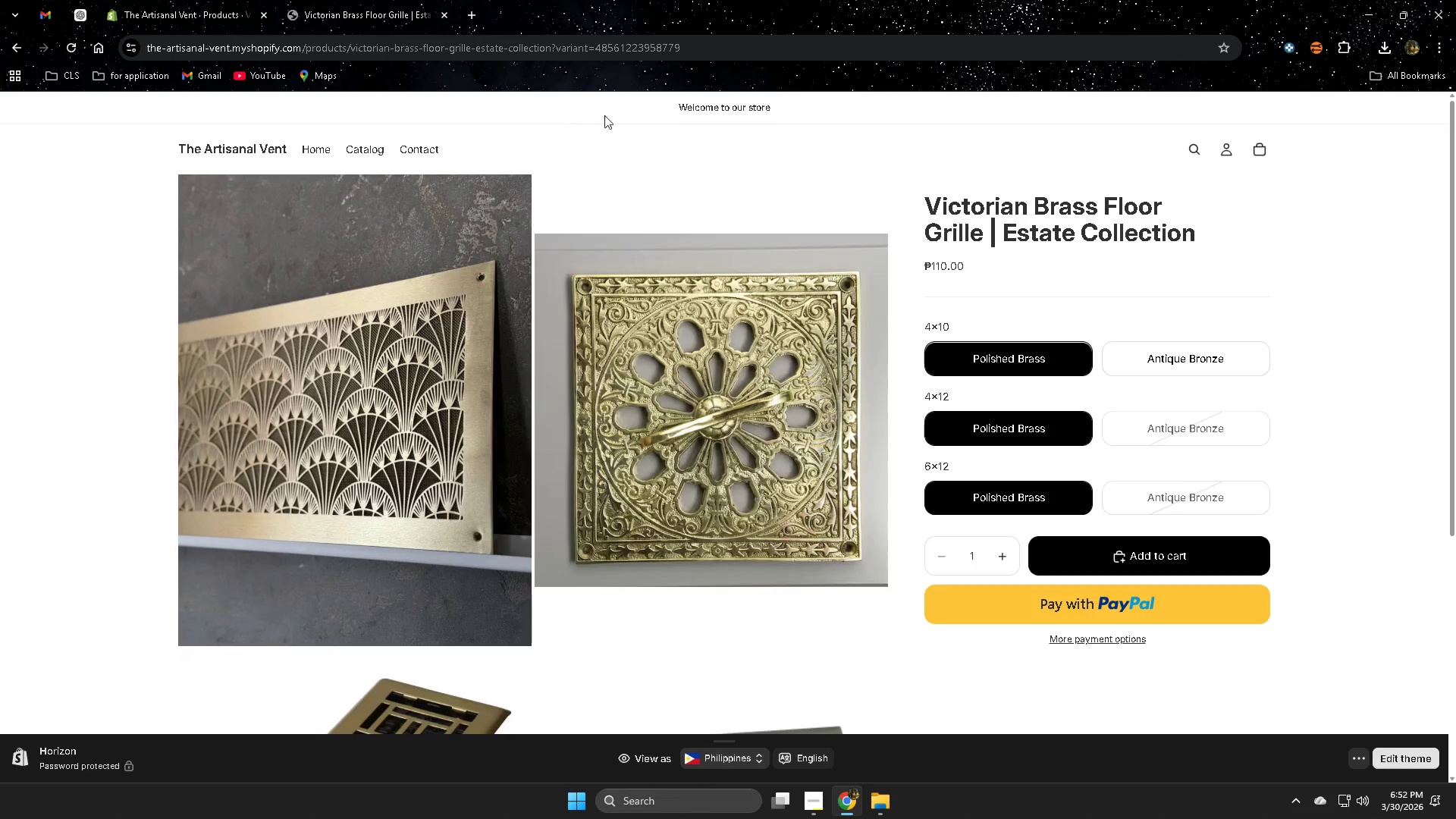 
left_click([717, 110])
 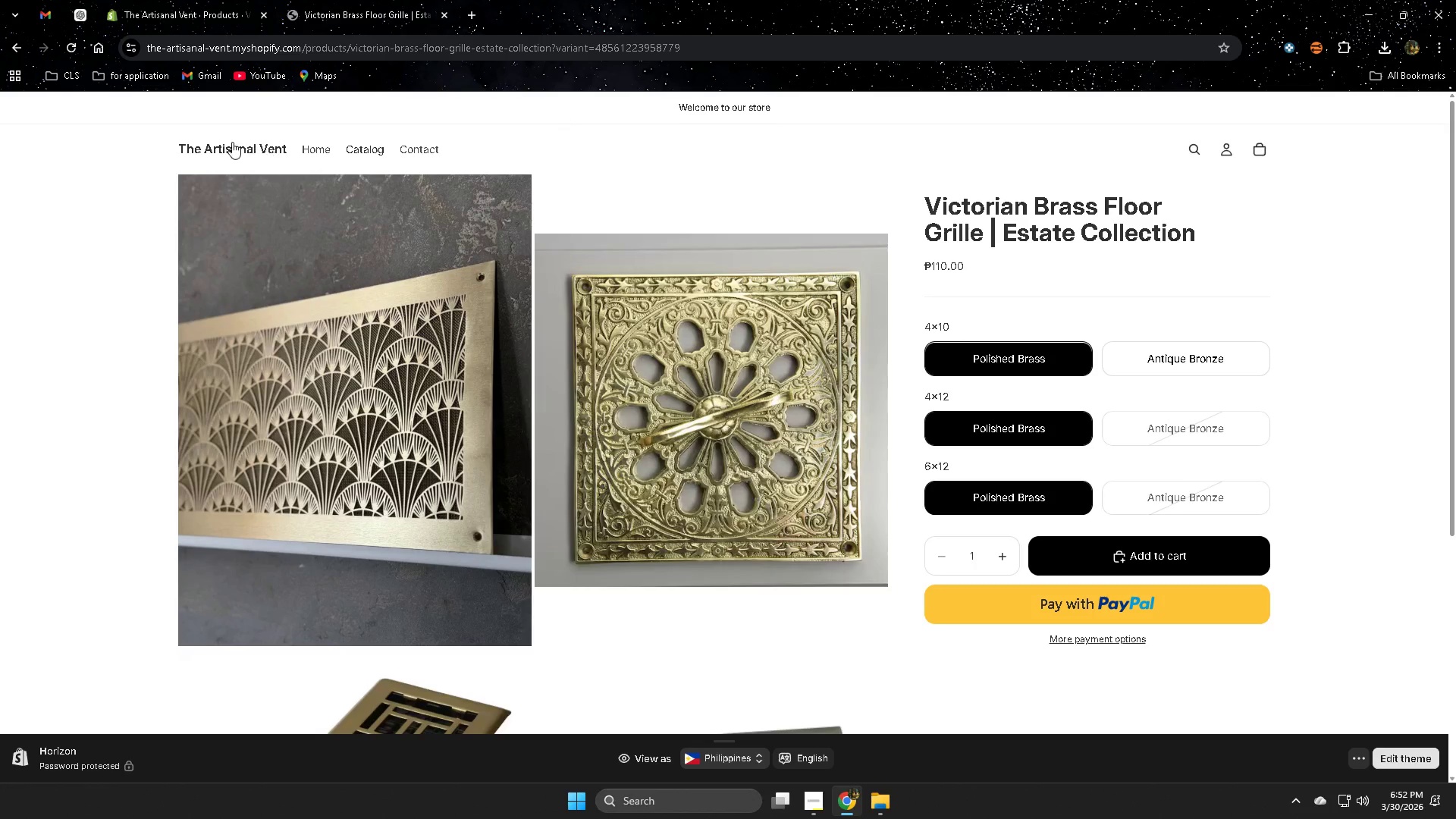 
left_click([224, 142])
 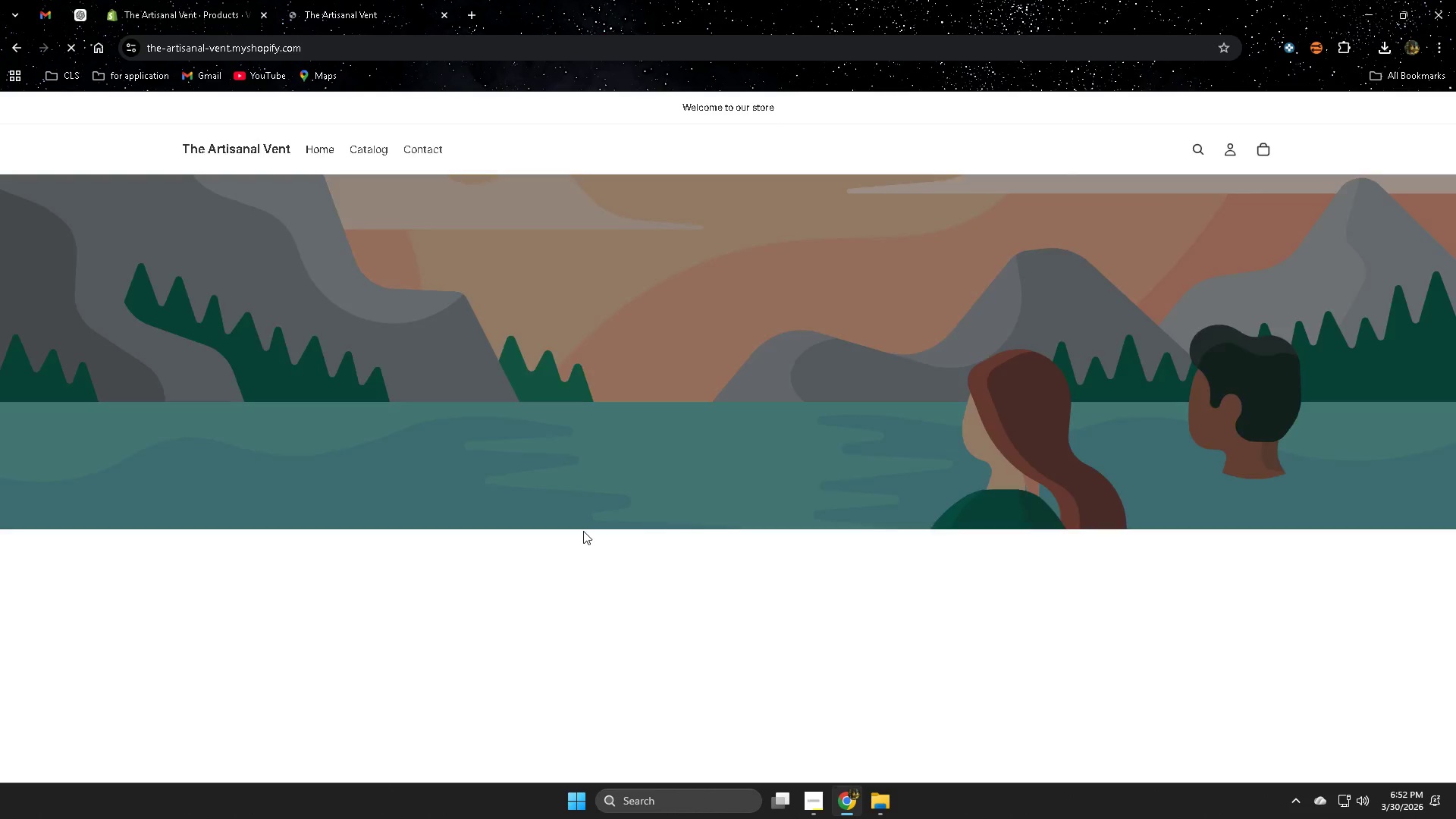 
scroll: coordinate [579, 532], scroll_direction: down, amount: 6.0
 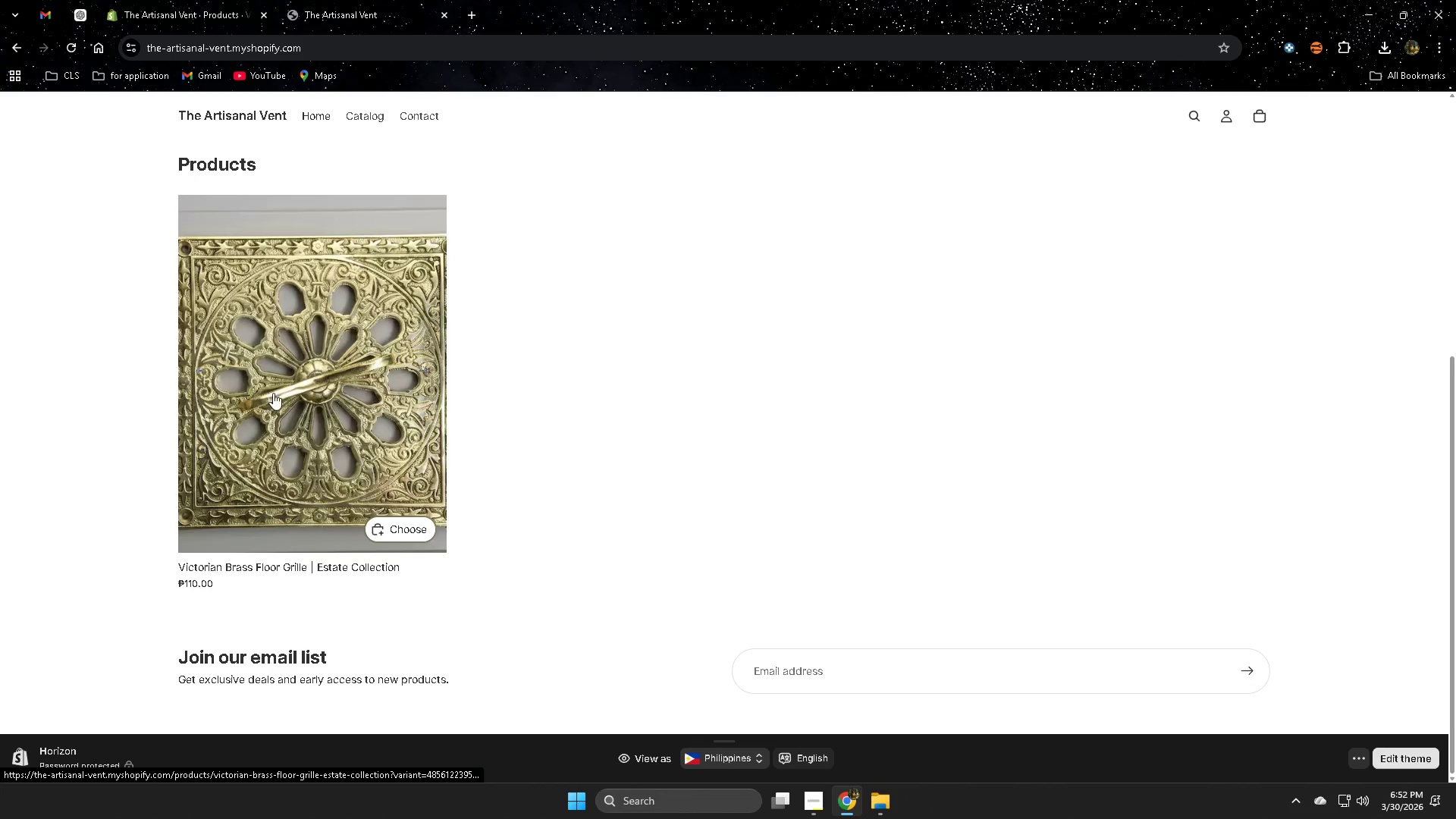 
left_click([278, 393])
 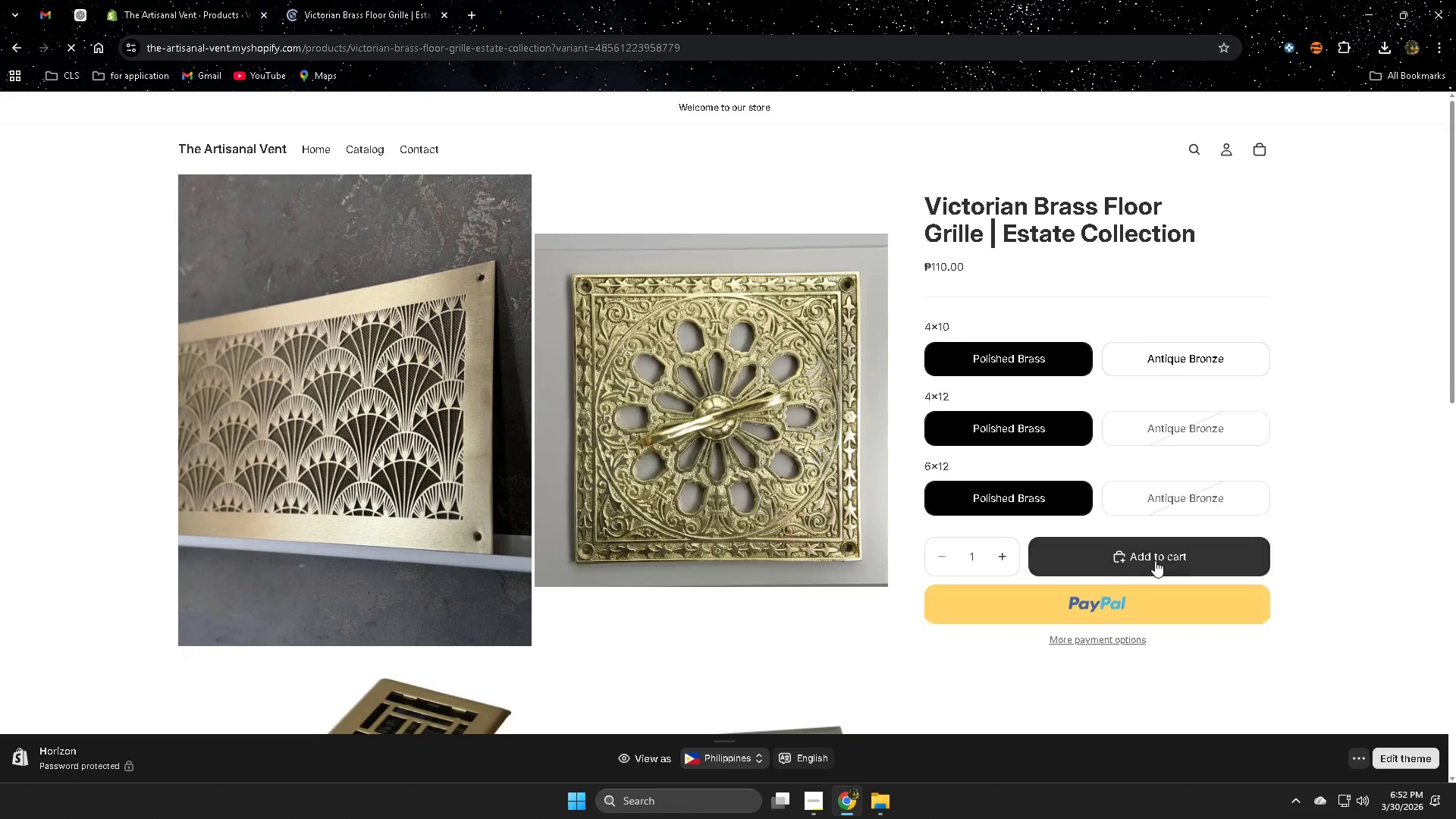 
scroll: coordinate [1382, 568], scroll_direction: down, amount: 1.0
 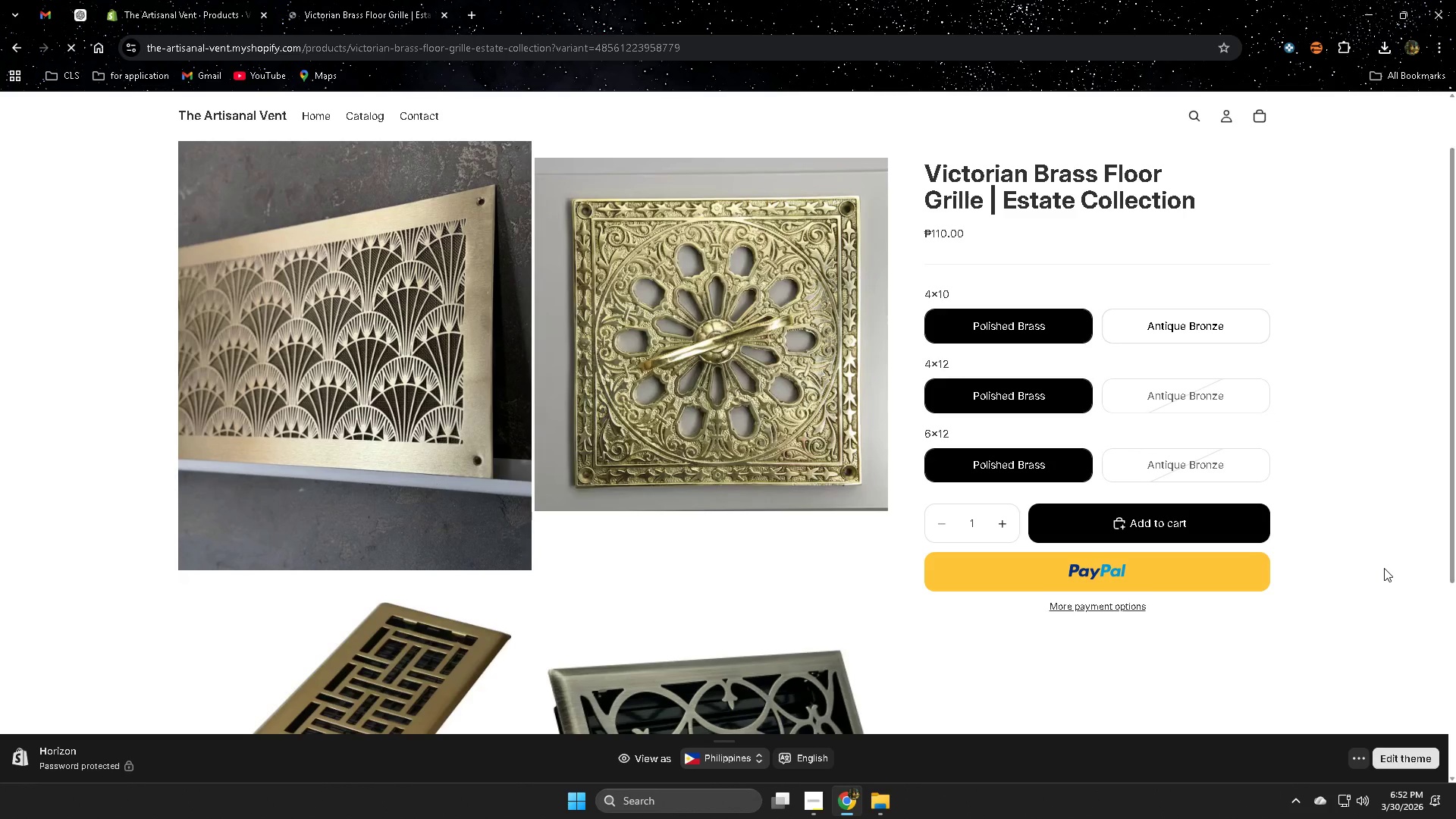 
left_click([746, 563])
 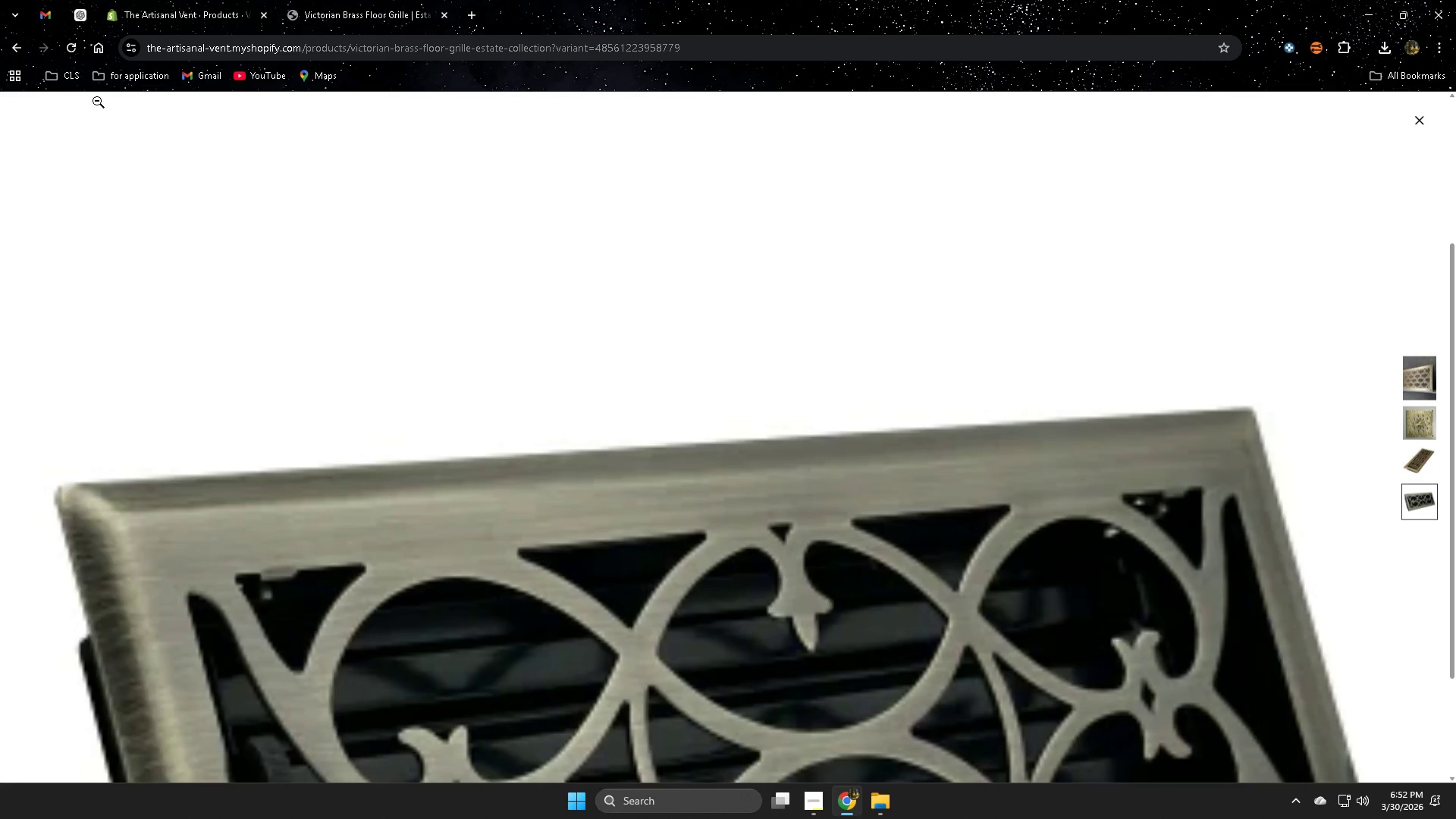 
scroll: coordinate [1054, 569], scroll_direction: down, amount: 2.0
 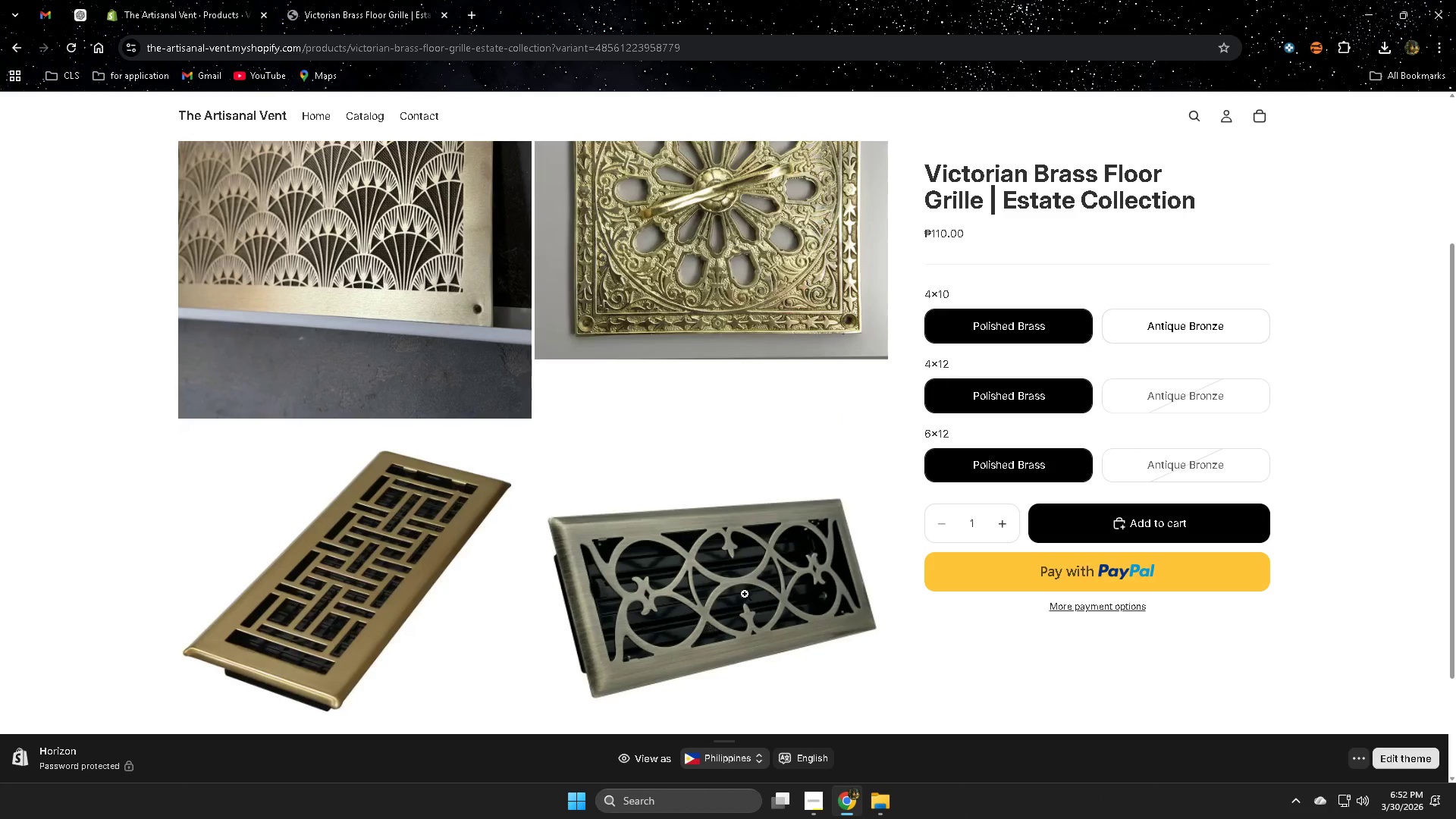 
key(Escape)
 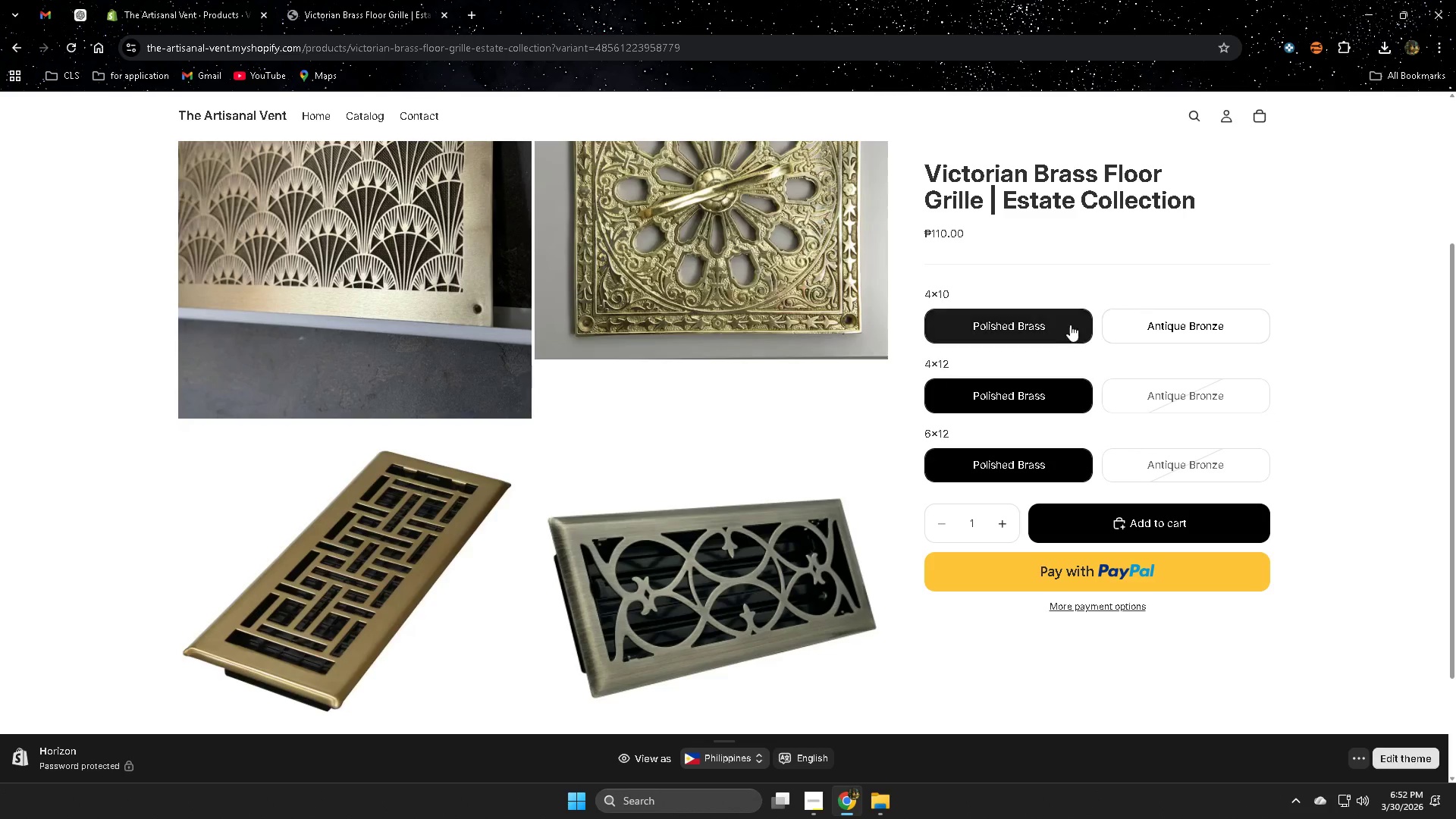 
left_click([1178, 322])
 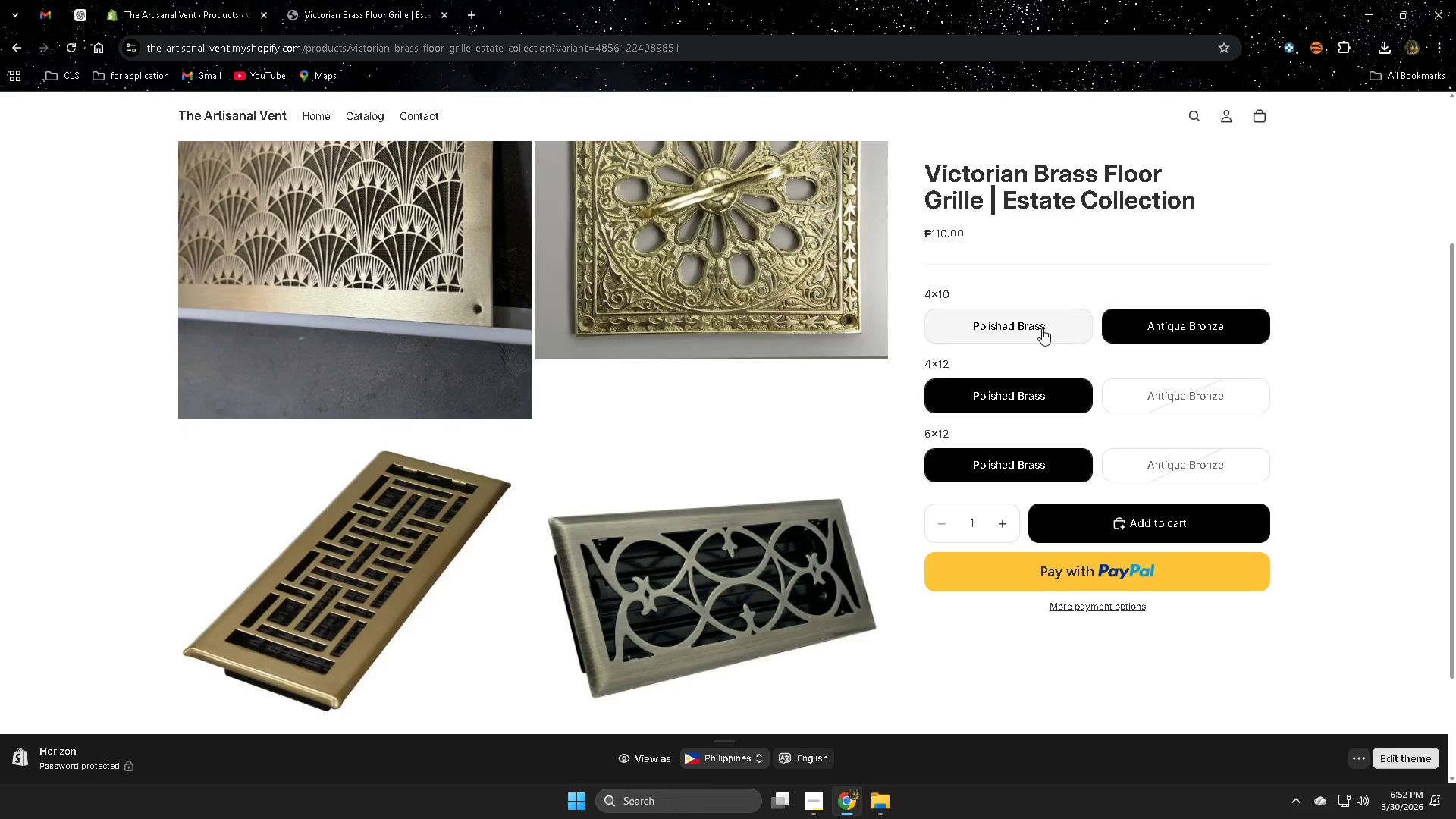 
left_click([1042, 328])
 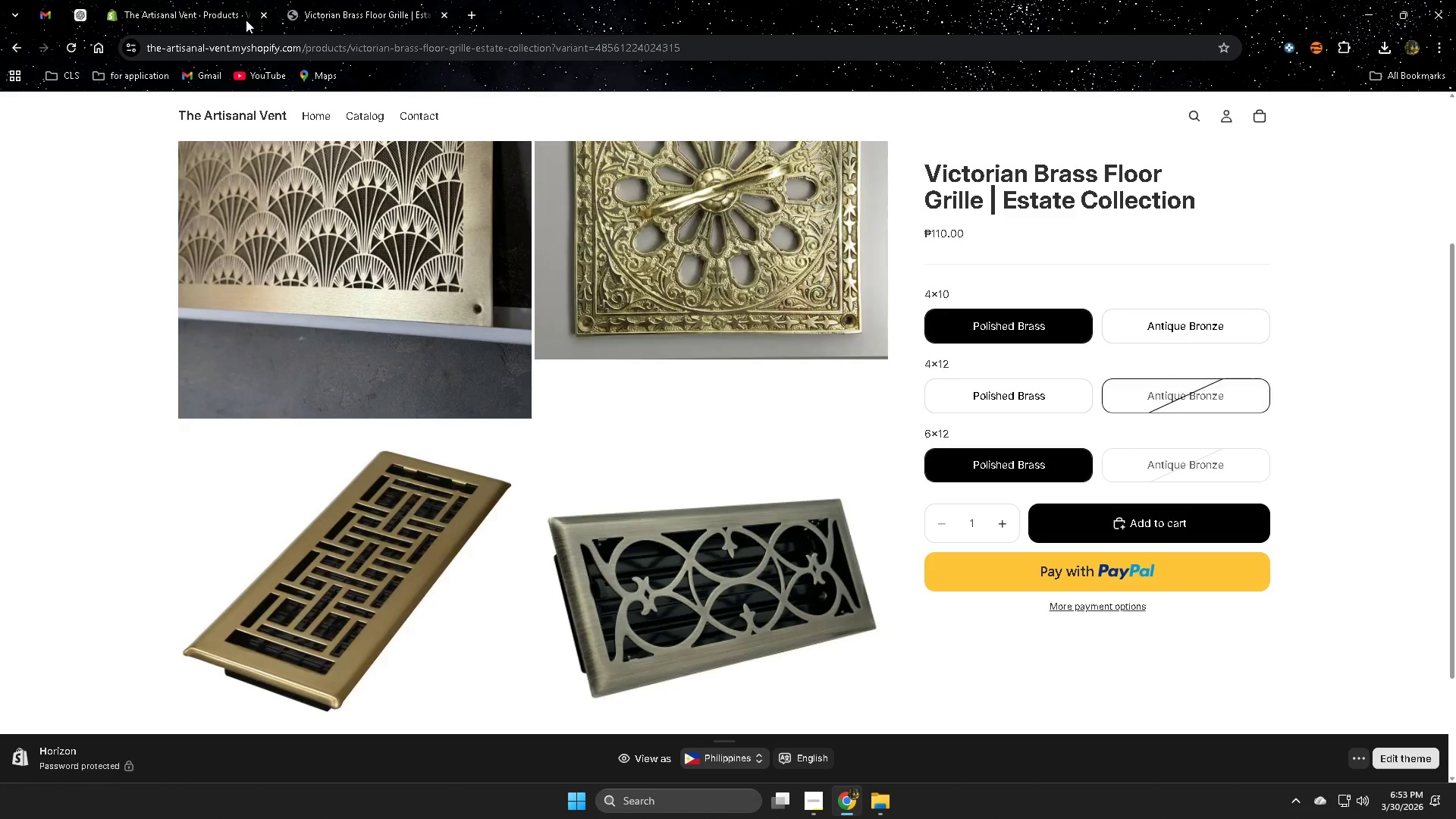 
left_click([214, 10])
 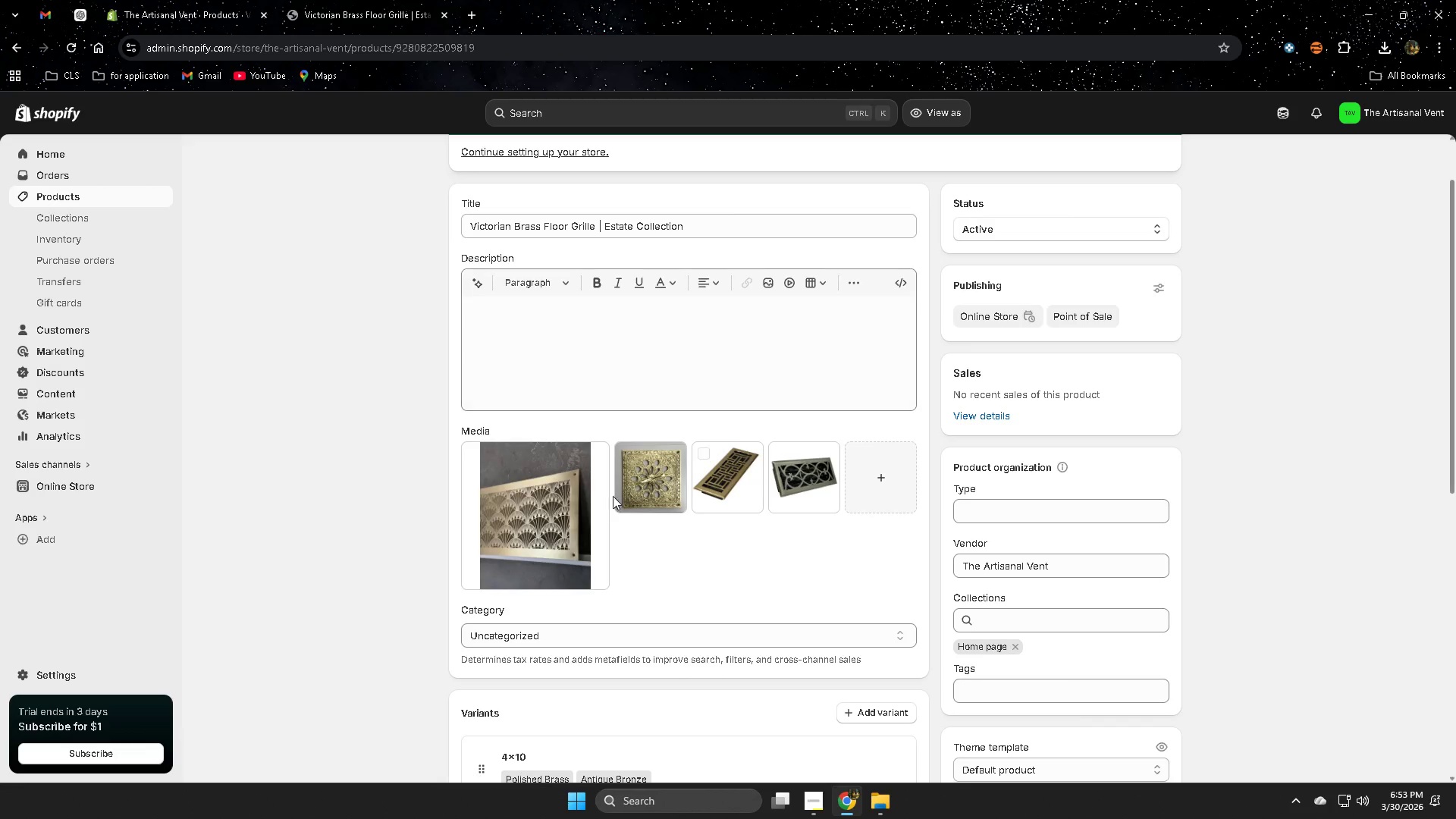 
scroll: coordinate [1024, 667], scroll_direction: down, amount: 9.0
 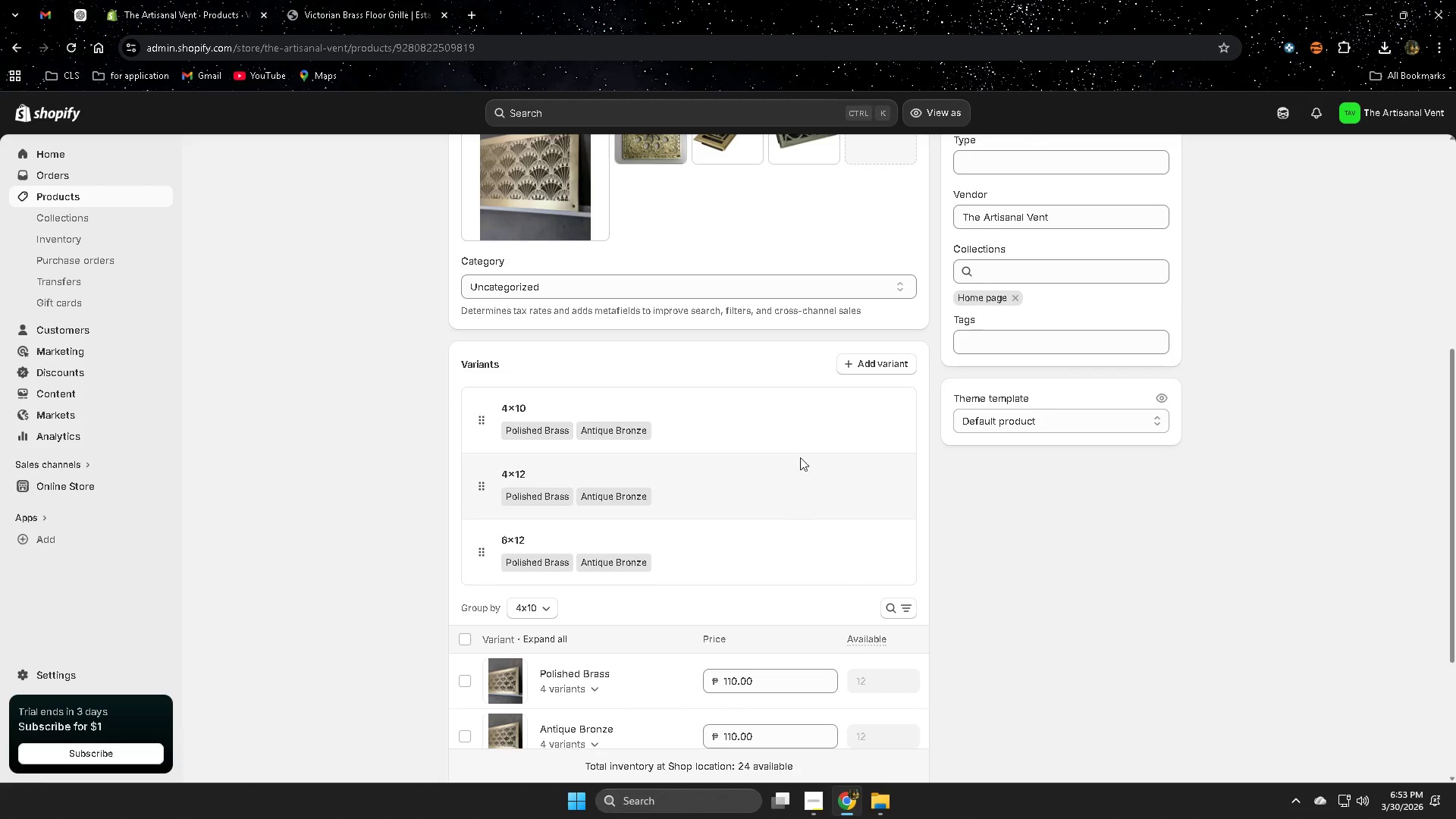 
left_click([817, 422])
 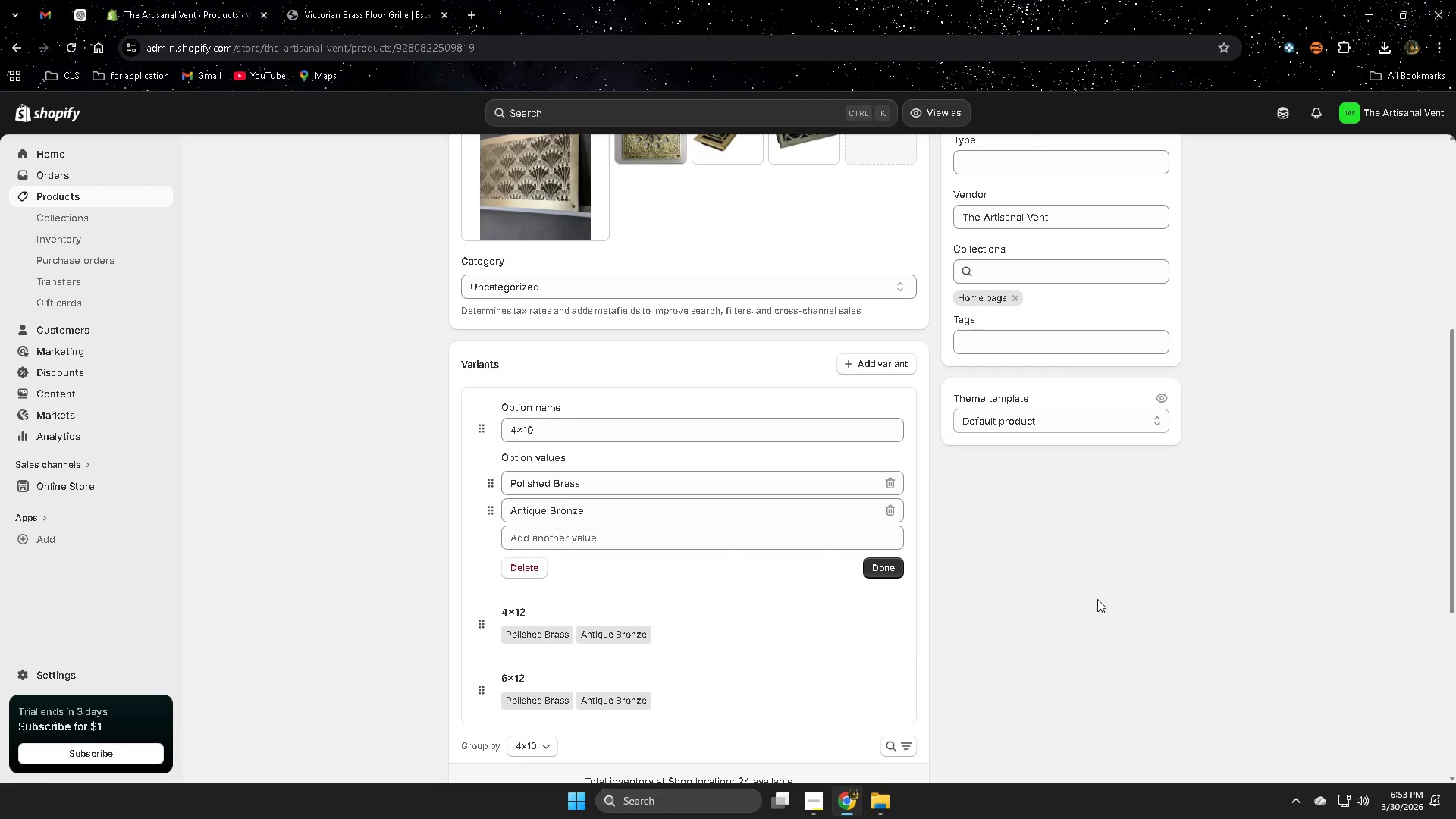 
scroll: coordinate [1097, 600], scroll_direction: down, amount: 2.0
 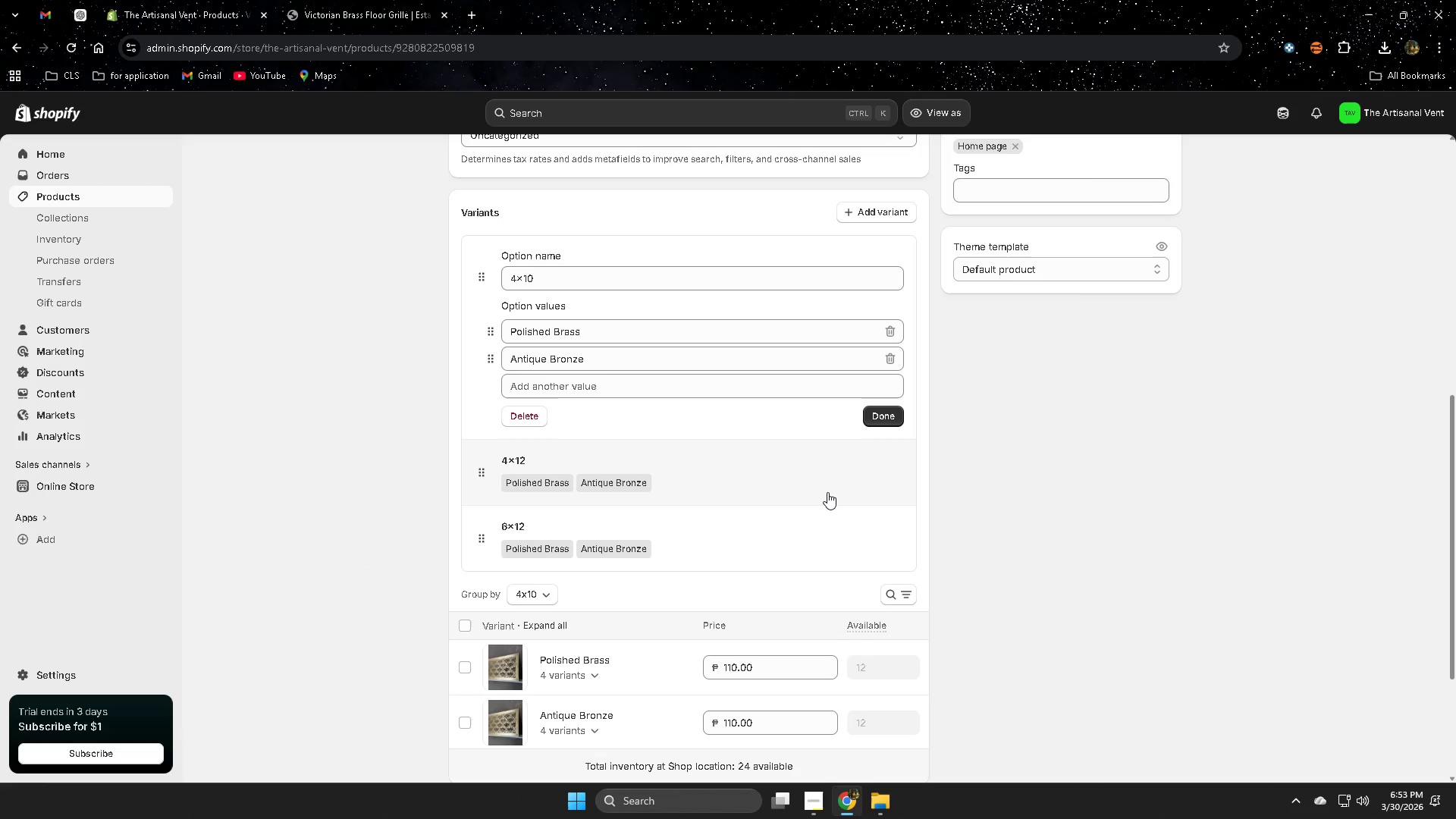 
left_click([827, 492])
 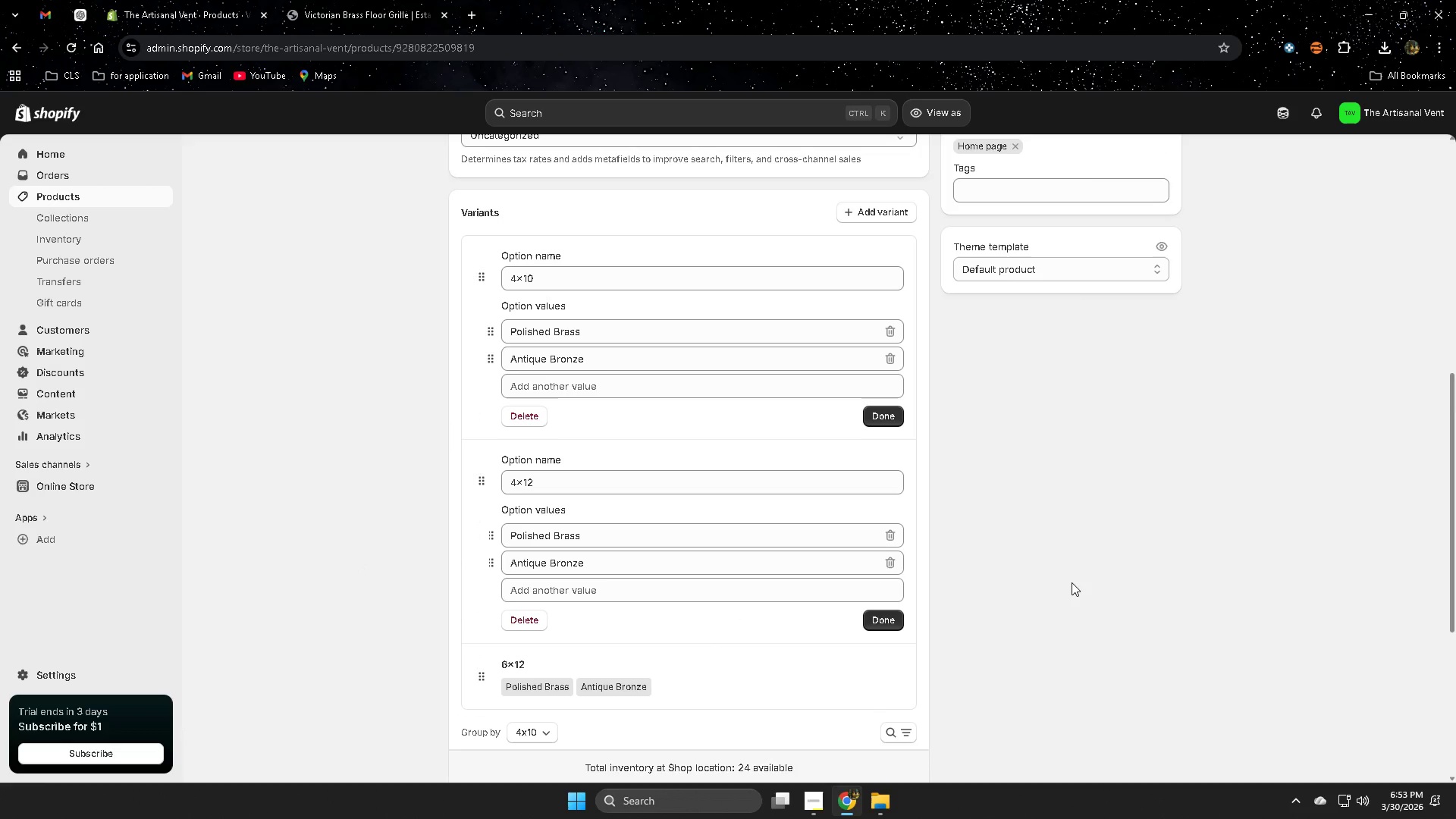 
scroll: coordinate [1021, 577], scroll_direction: down, amount: 3.0
 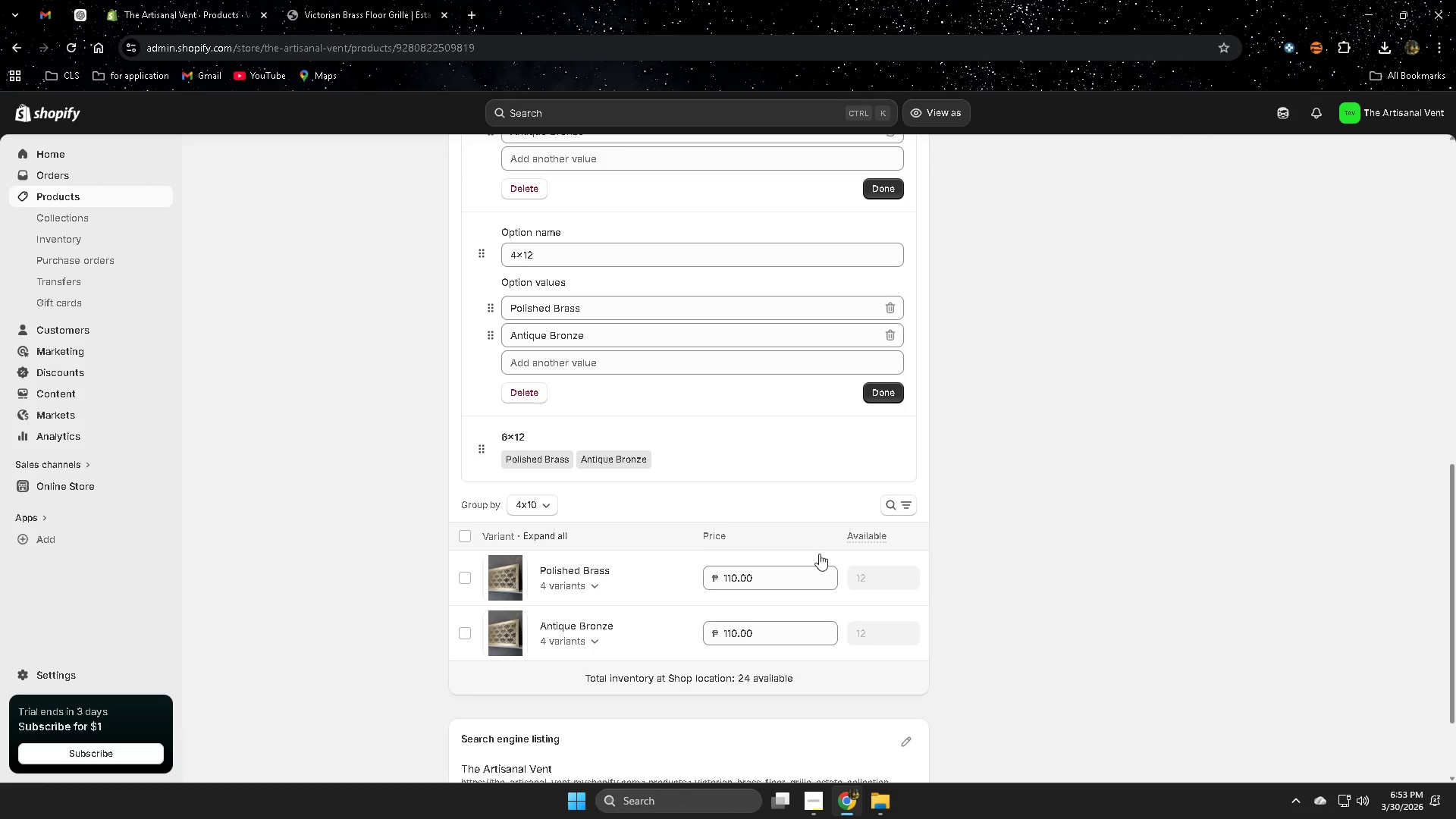 
left_click([858, 533])
 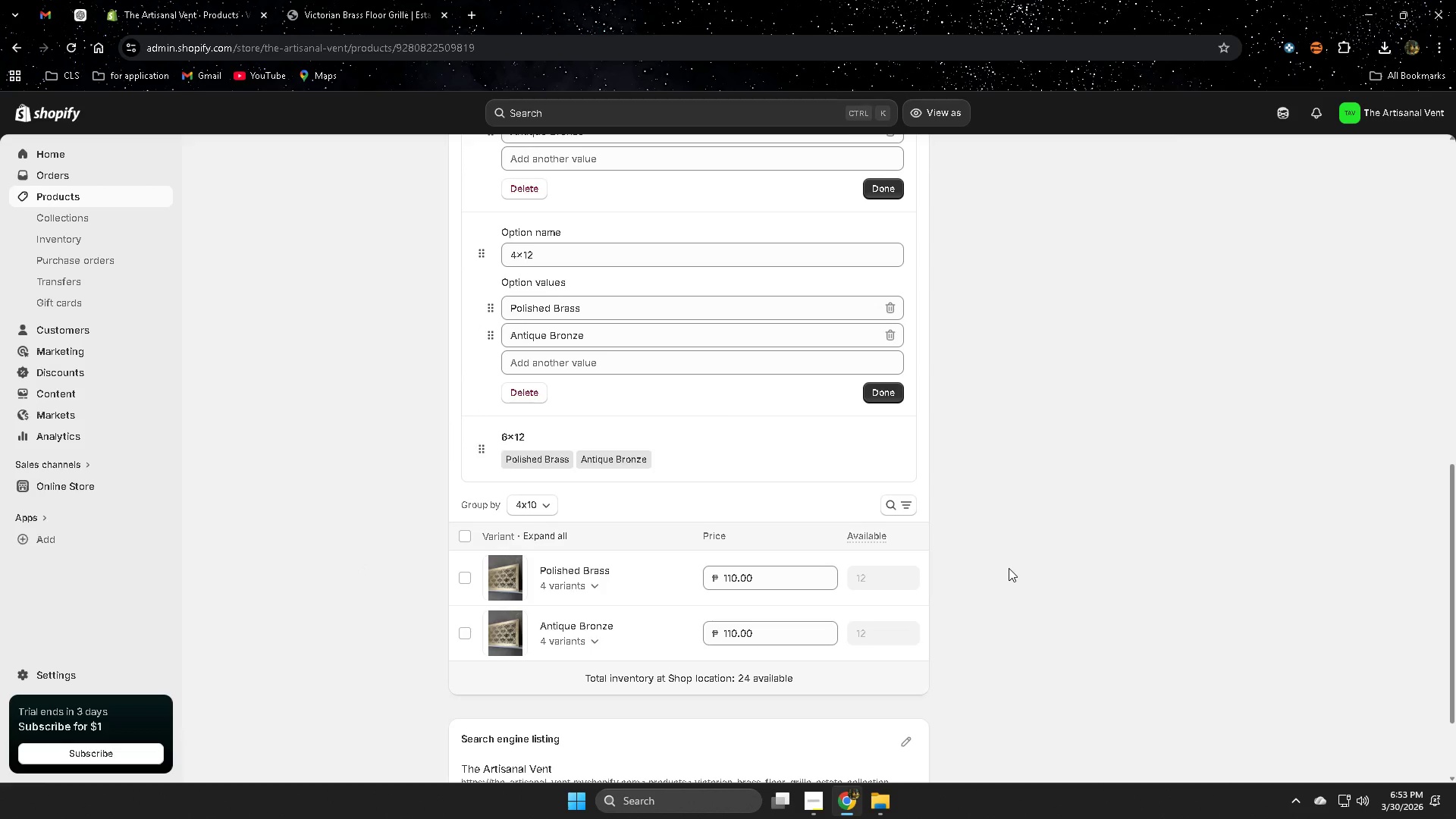 
scroll: coordinate [1009, 568], scroll_direction: up, amount: 6.0
 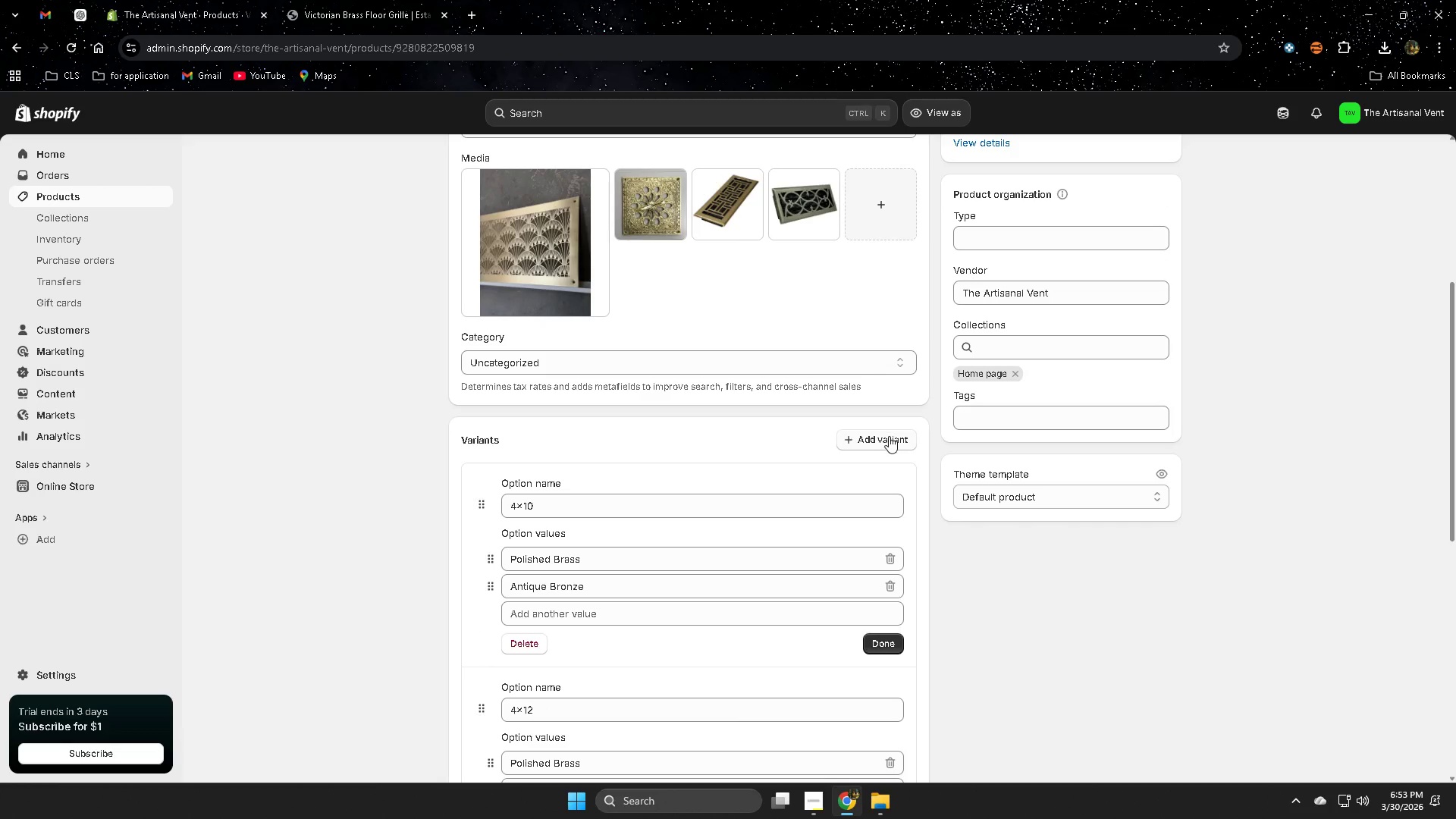 
scroll: coordinate [1056, 468], scroll_direction: down, amount: 7.0
 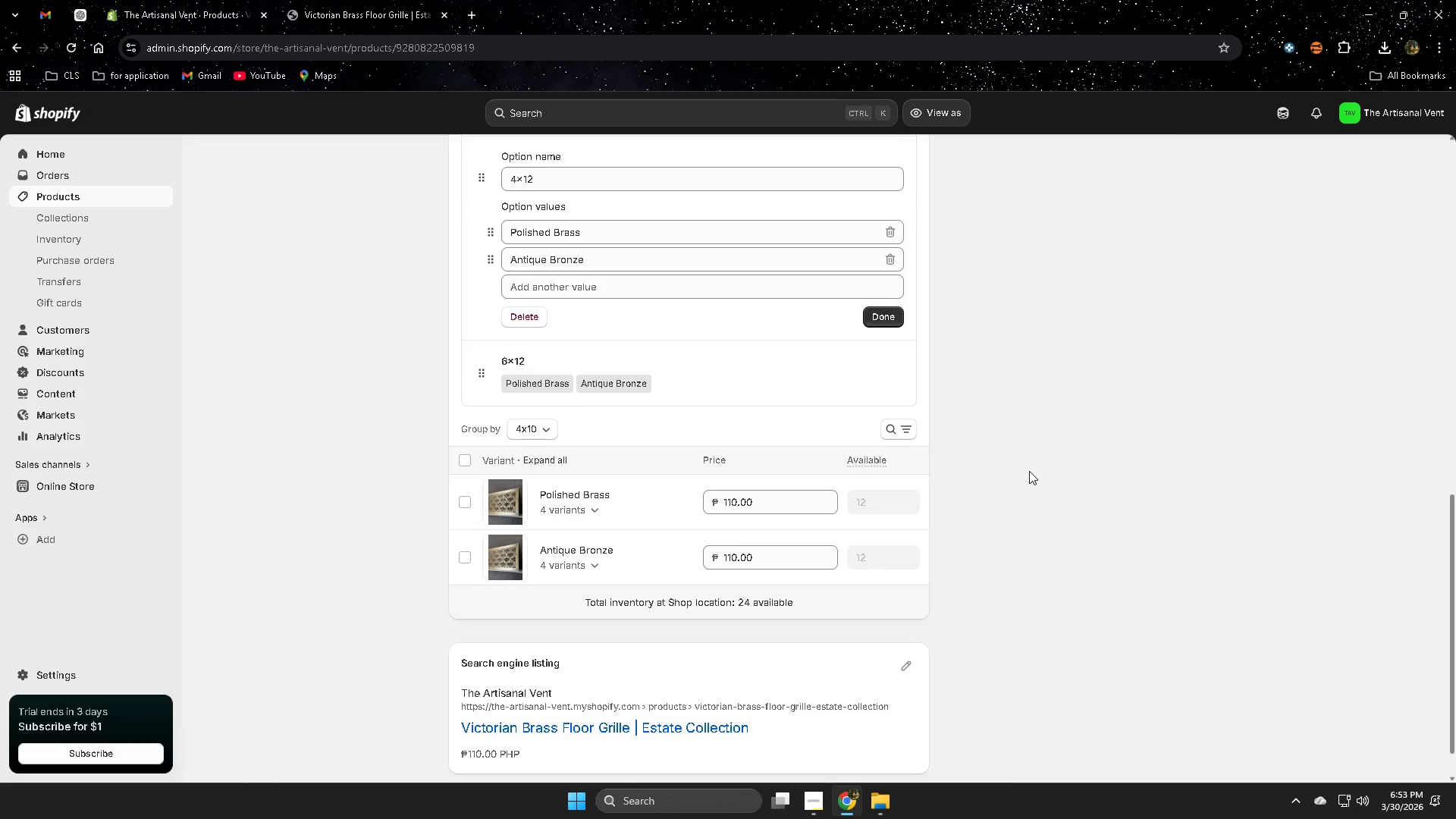 
scroll: coordinate [1018, 465], scroll_direction: up, amount: 6.0
 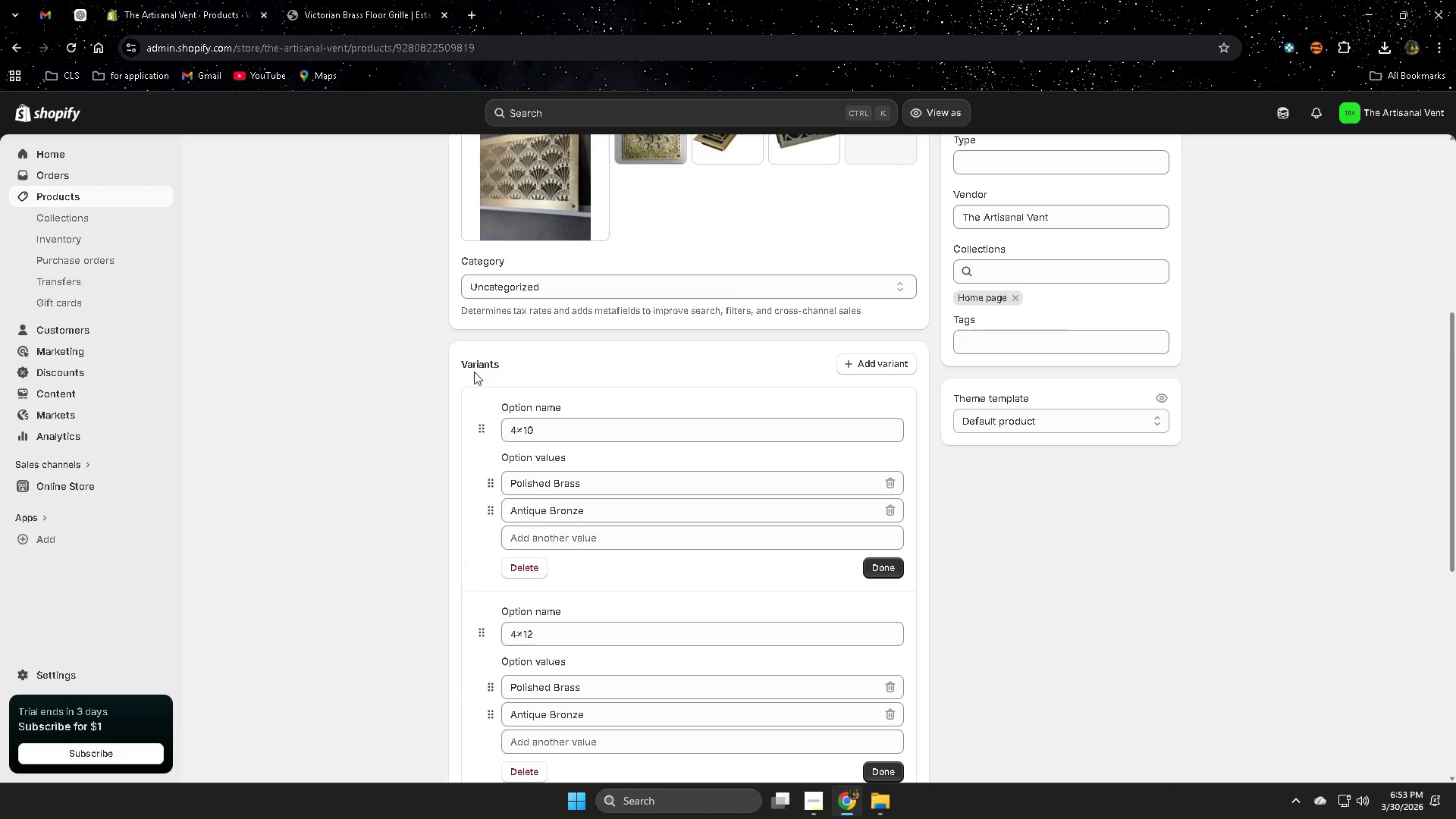 
left_click([390, 360])
 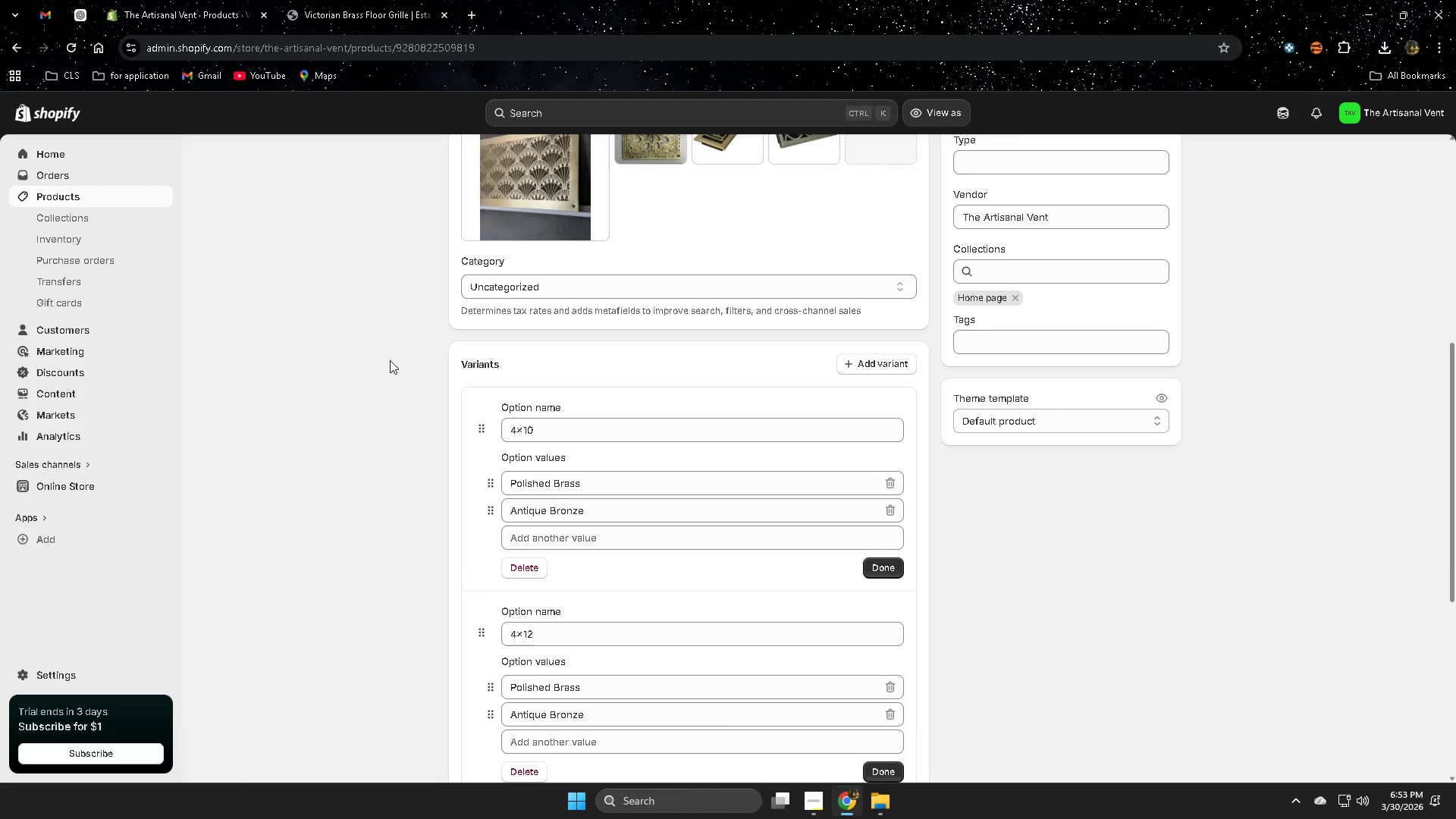 
scroll: coordinate [390, 360], scroll_direction: down, amount: 4.0
 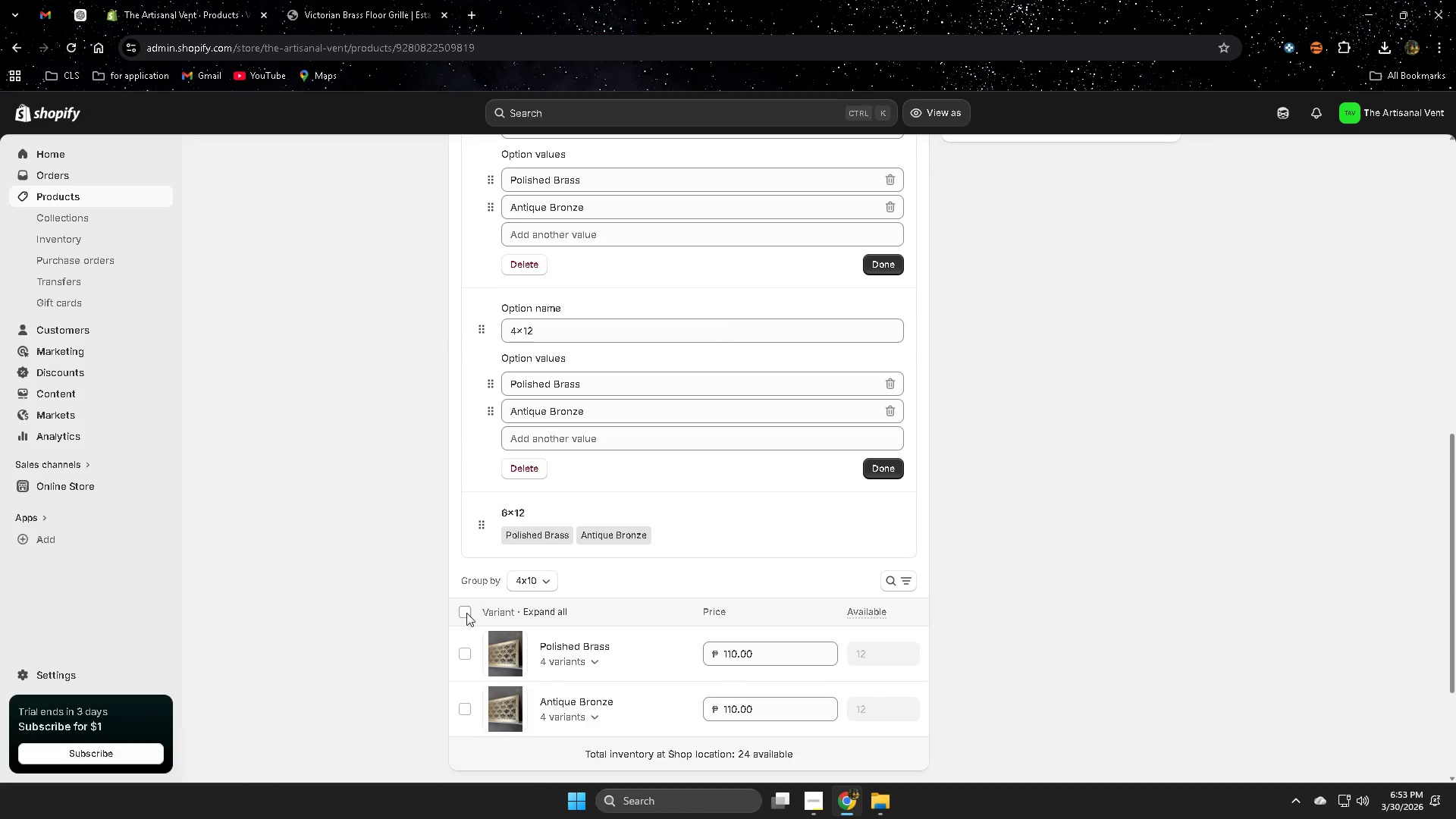 
left_click([464, 613])
 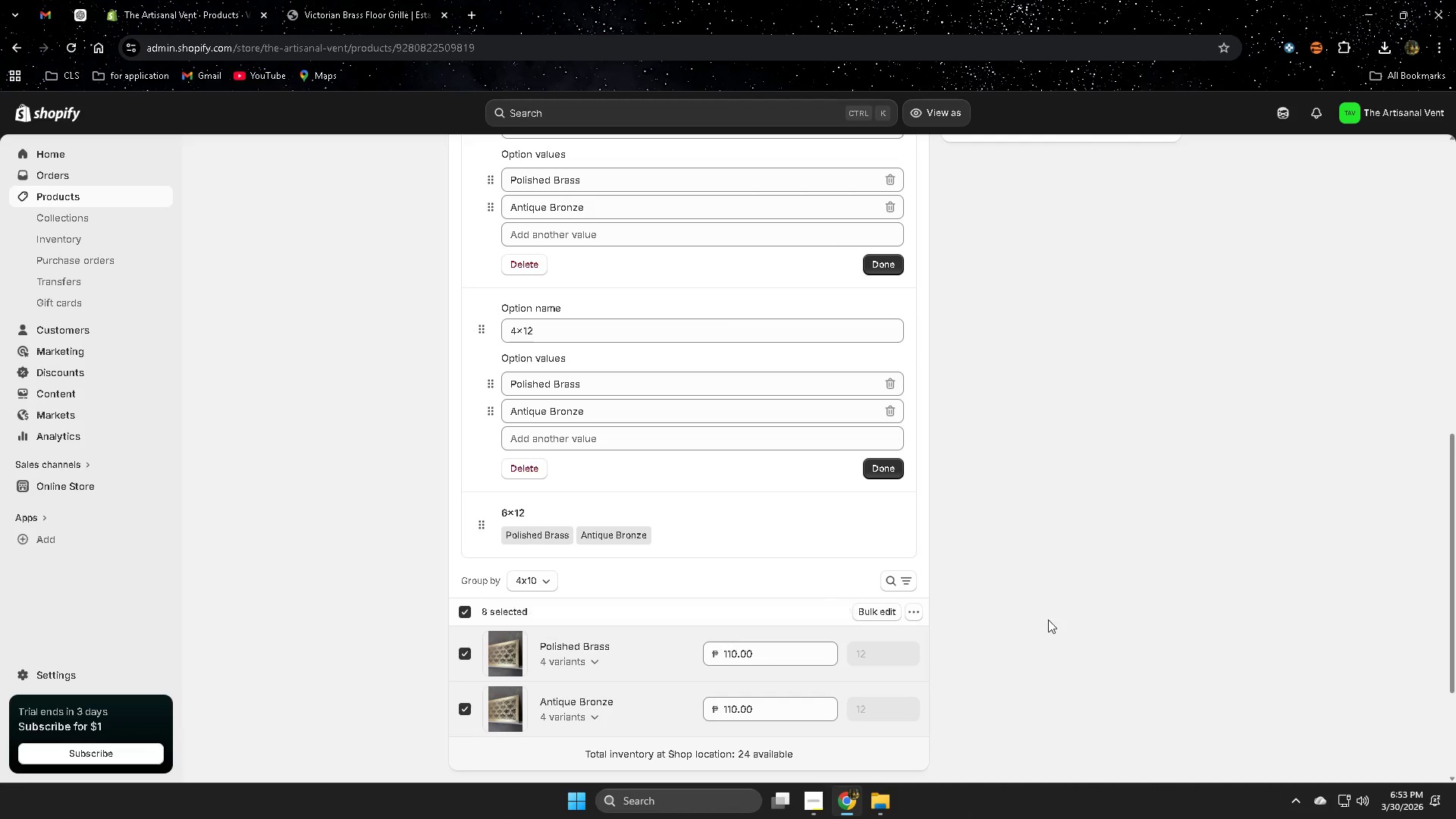 
scroll: coordinate [1050, 618], scroll_direction: down, amount: 1.0
 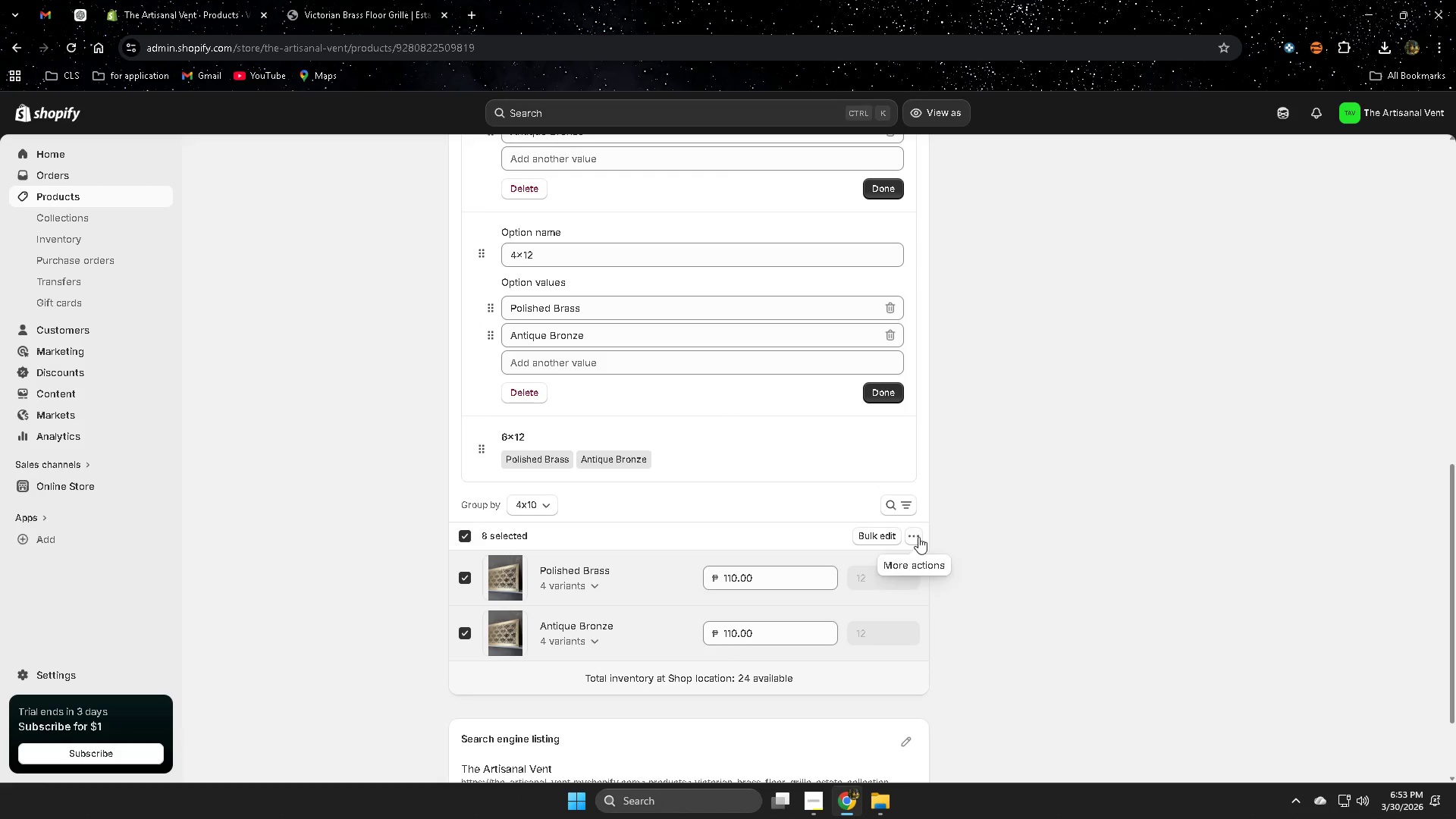 
left_click([915, 537])
 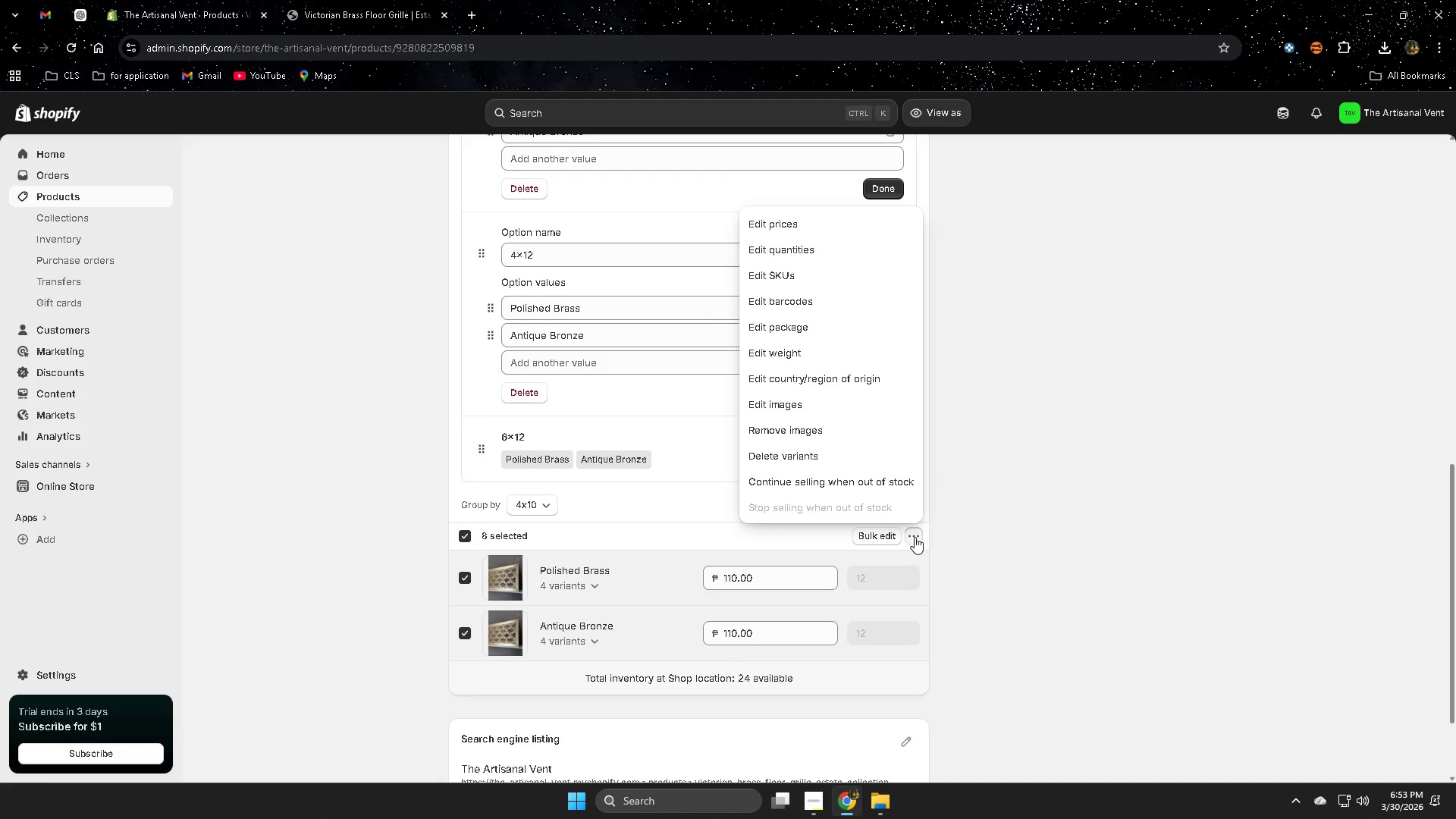 
wait(5.39)
 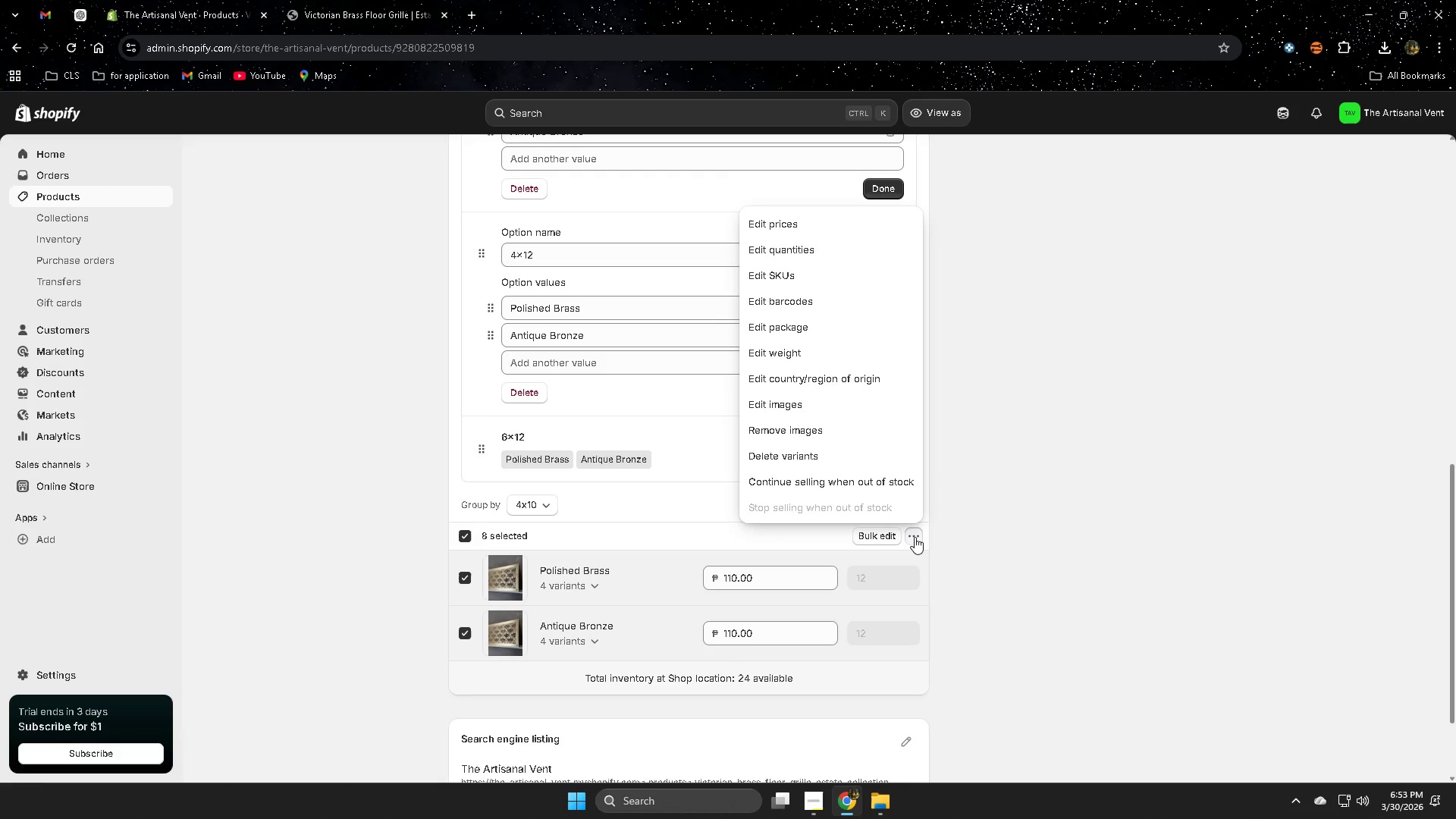 
left_click([1112, 588])
 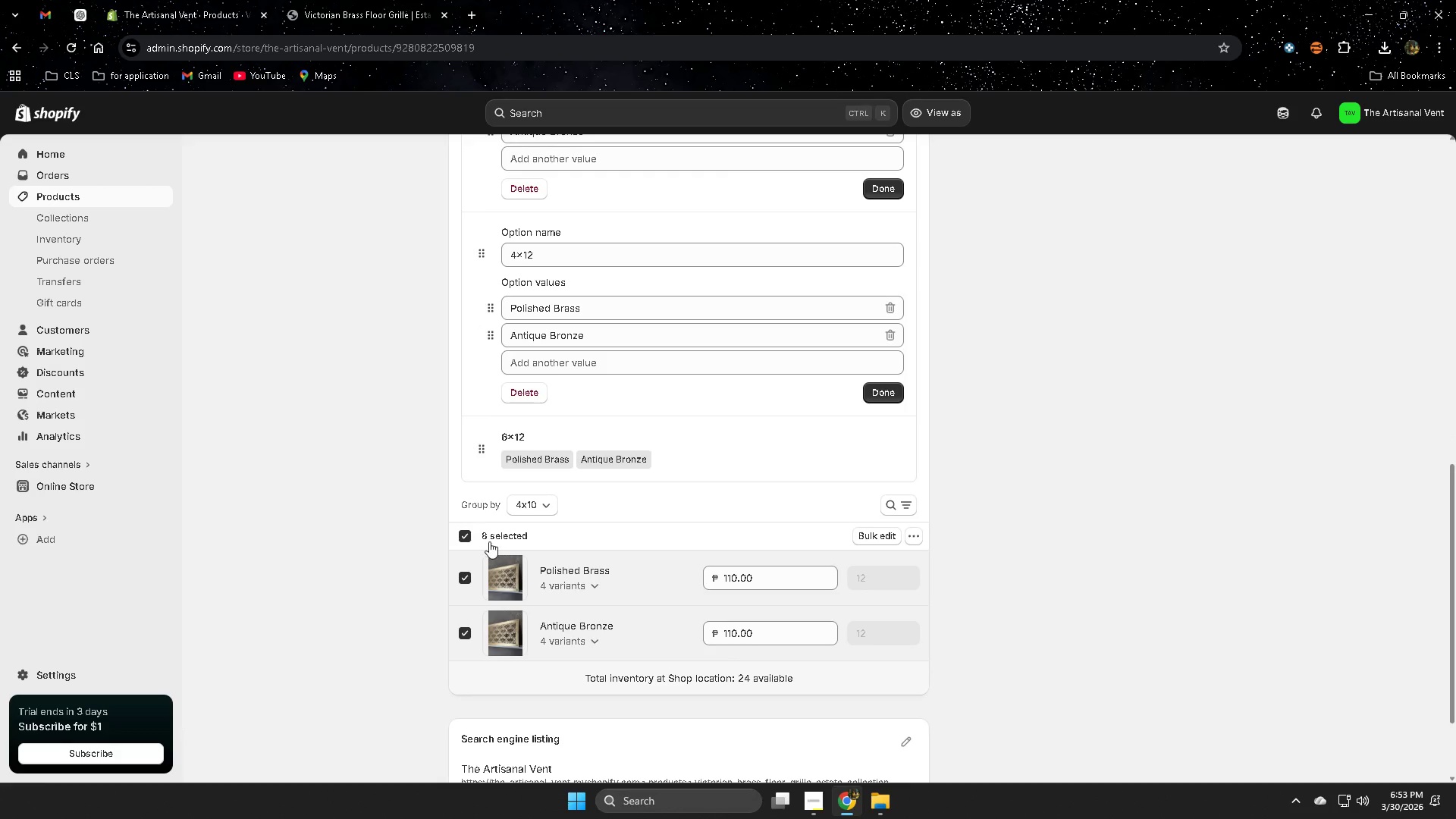 
left_click([461, 535])
 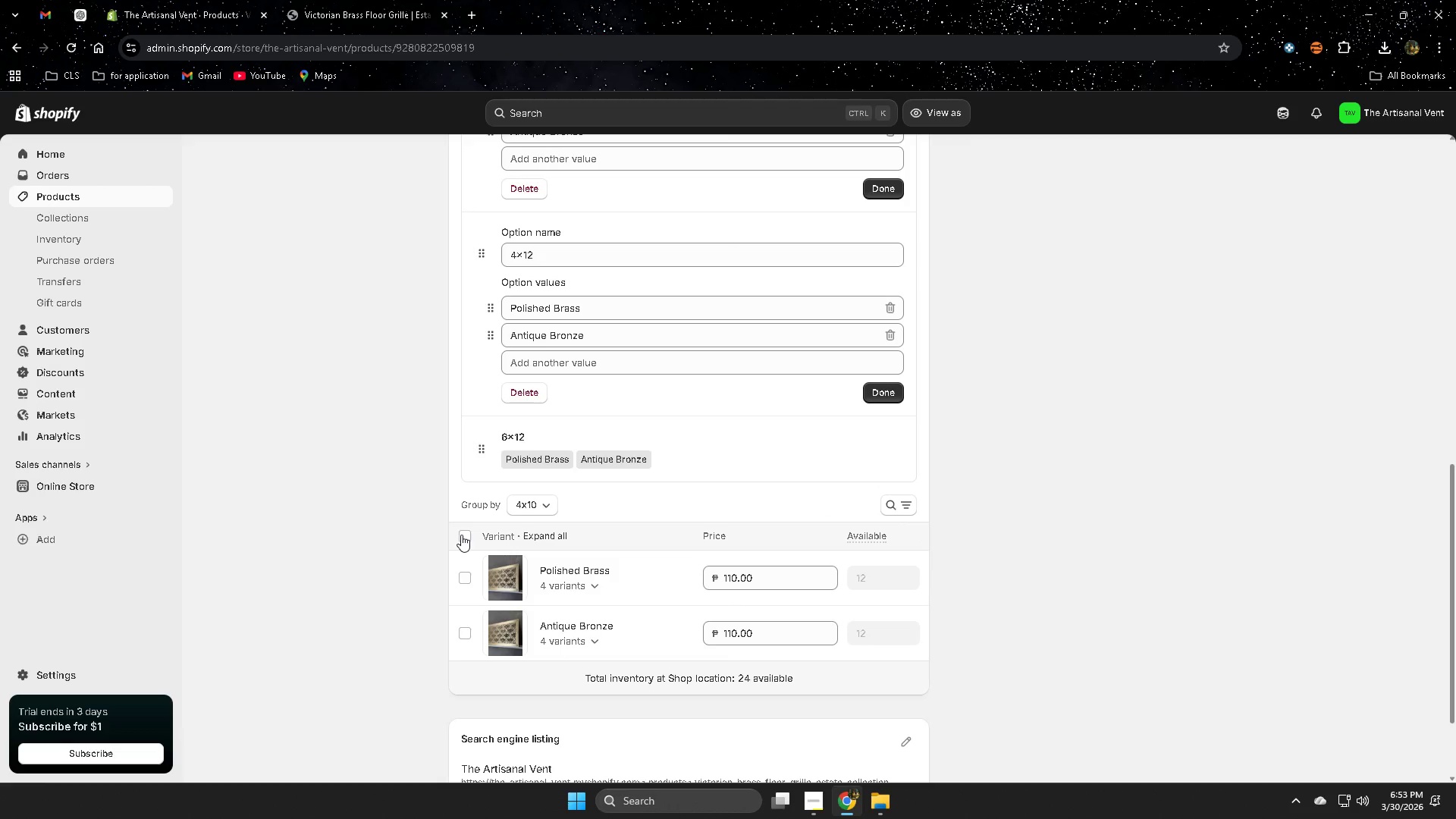 
scroll: coordinate [310, 534], scroll_direction: up, amount: 2.0
 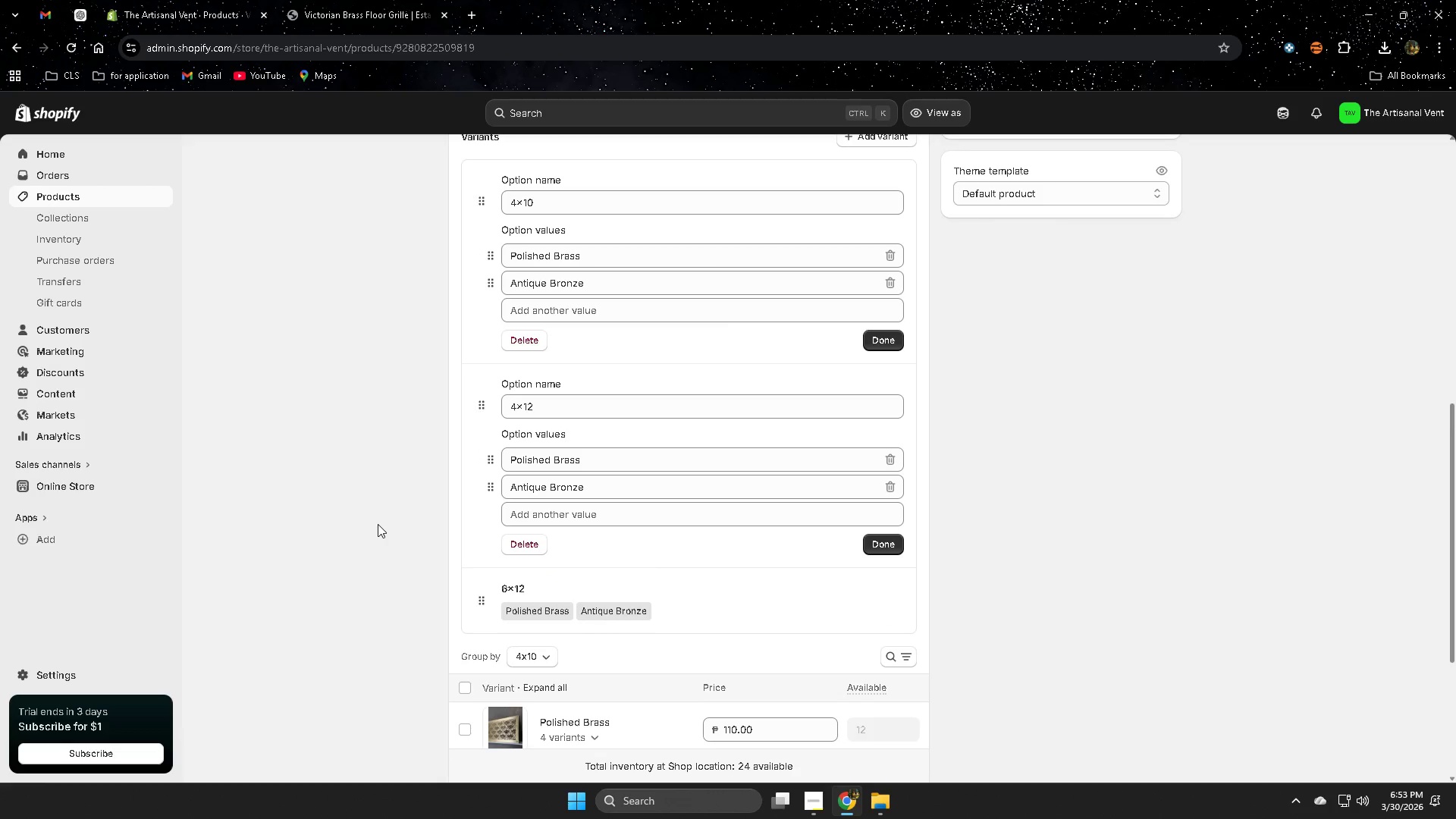 
scroll: coordinate [378, 523], scroll_direction: down, amount: 2.0
 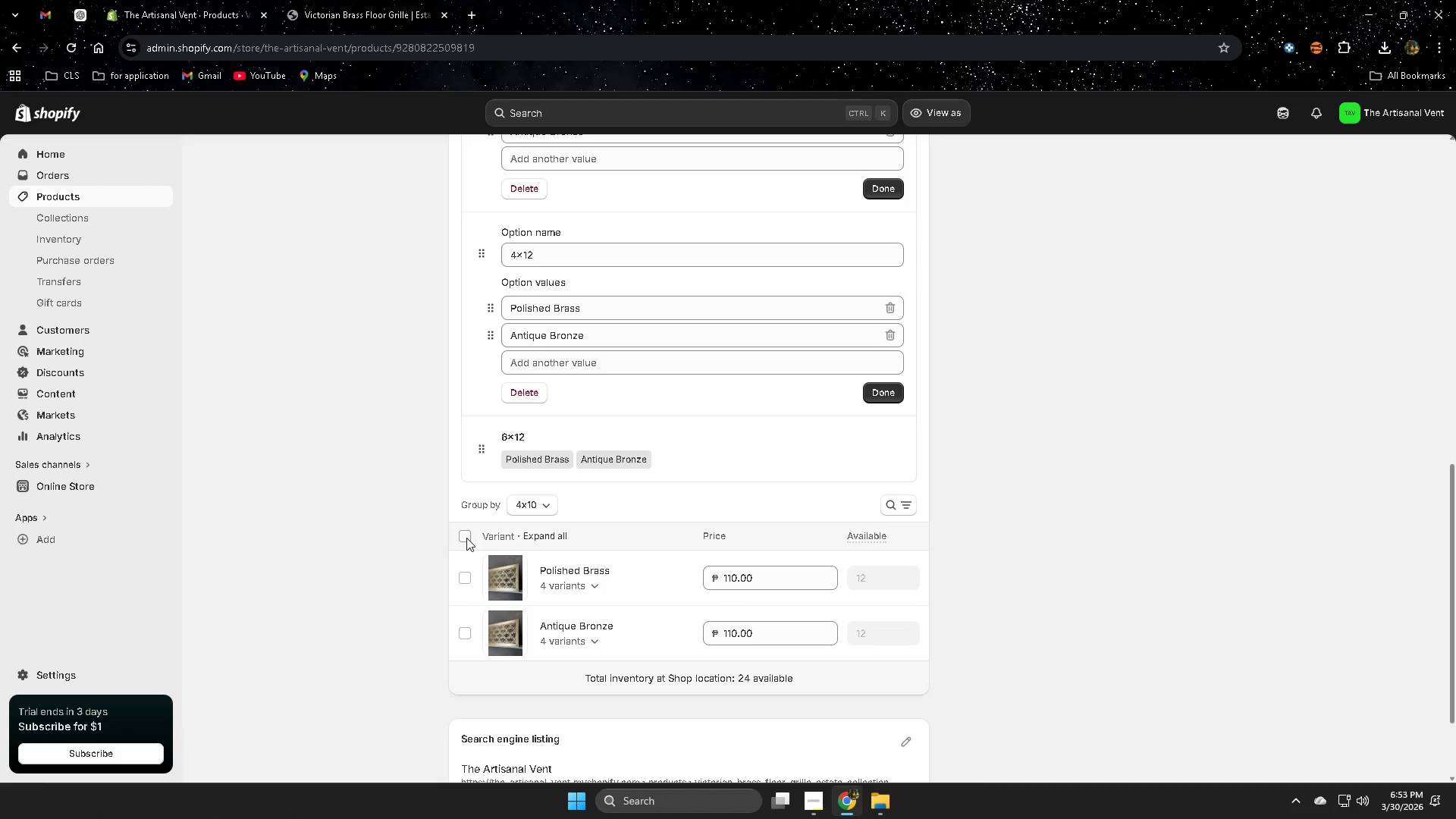 
left_click([466, 536])
 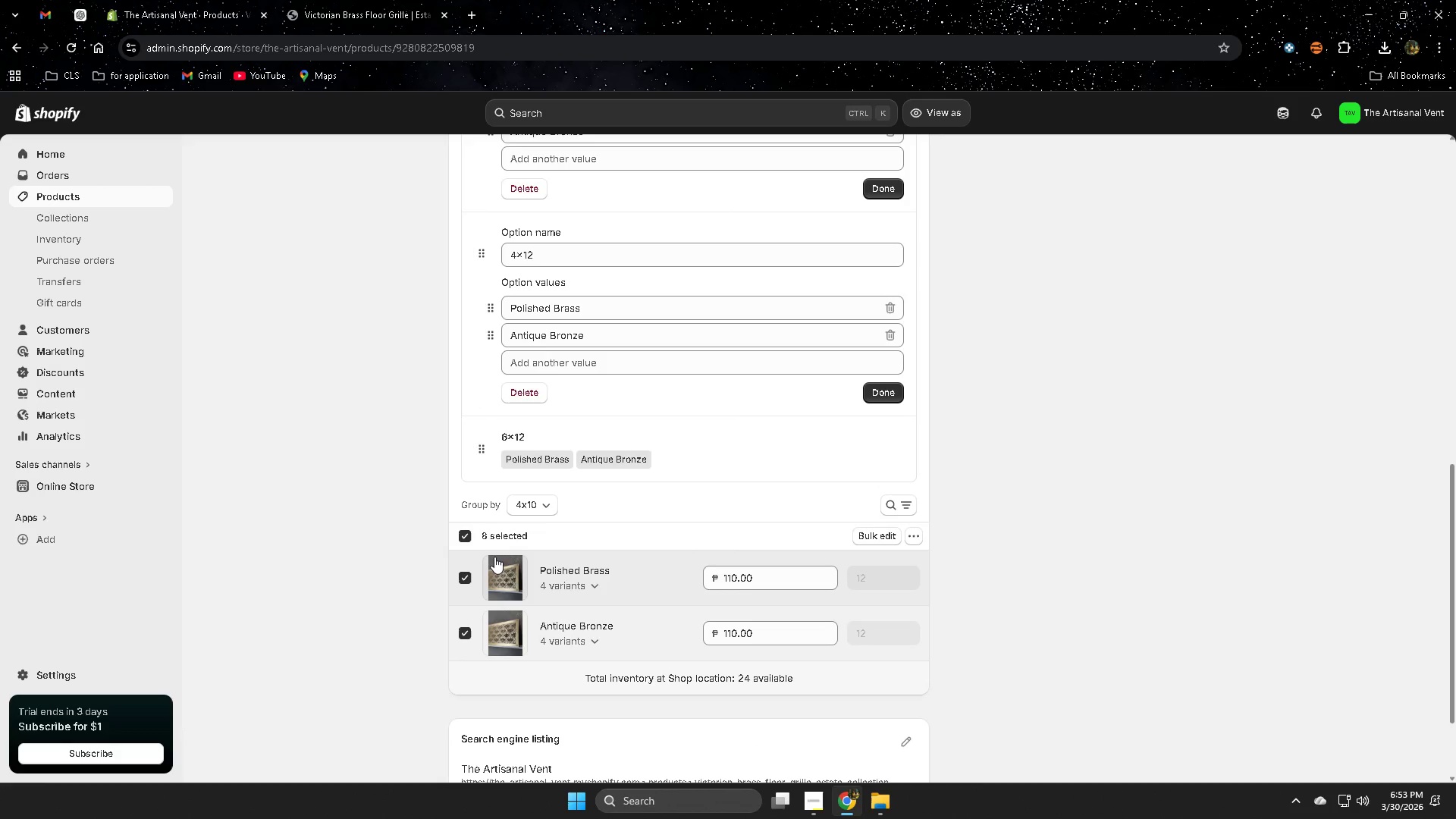 
left_click([466, 535])
 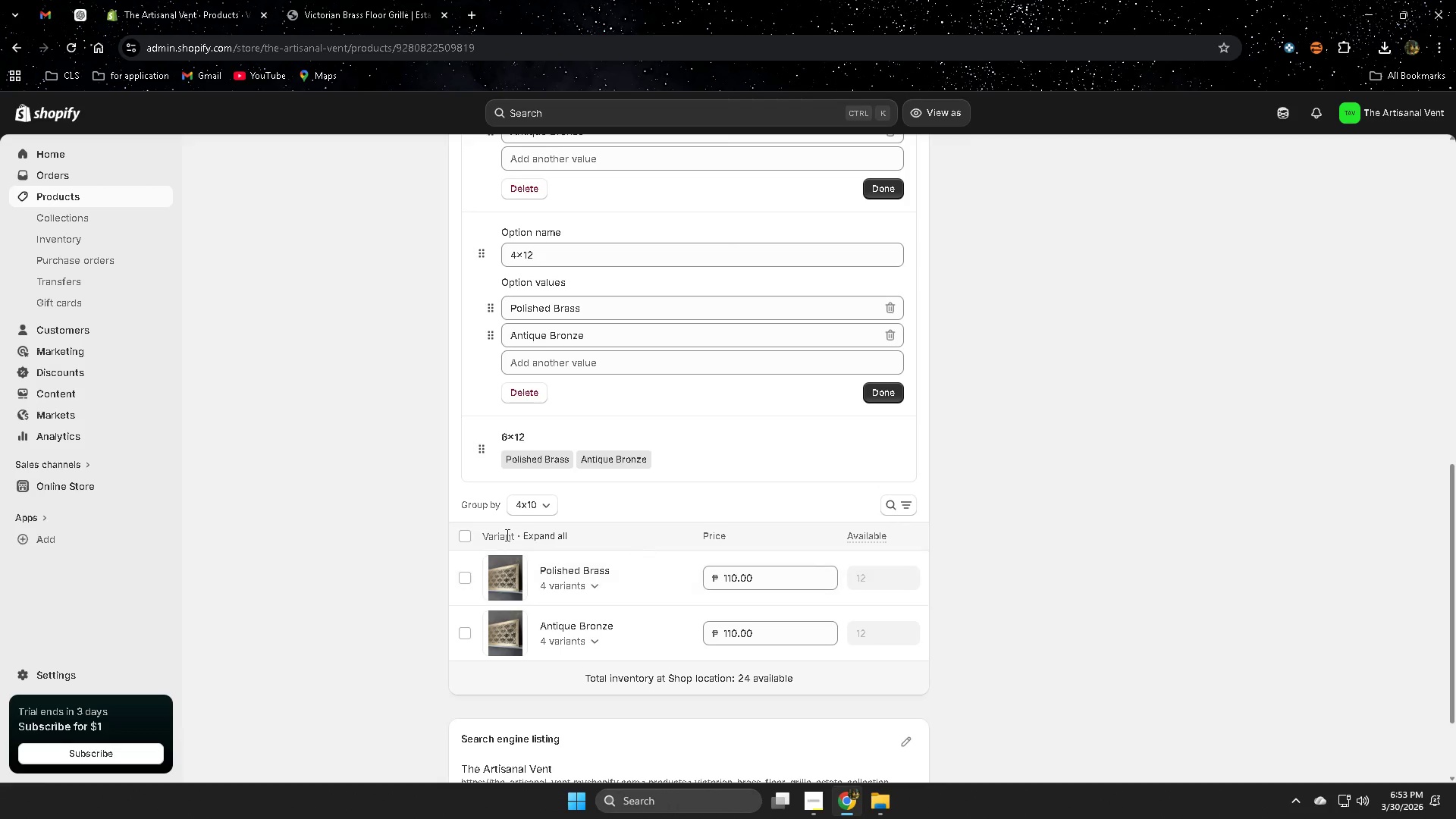 
left_click([464, 535])
 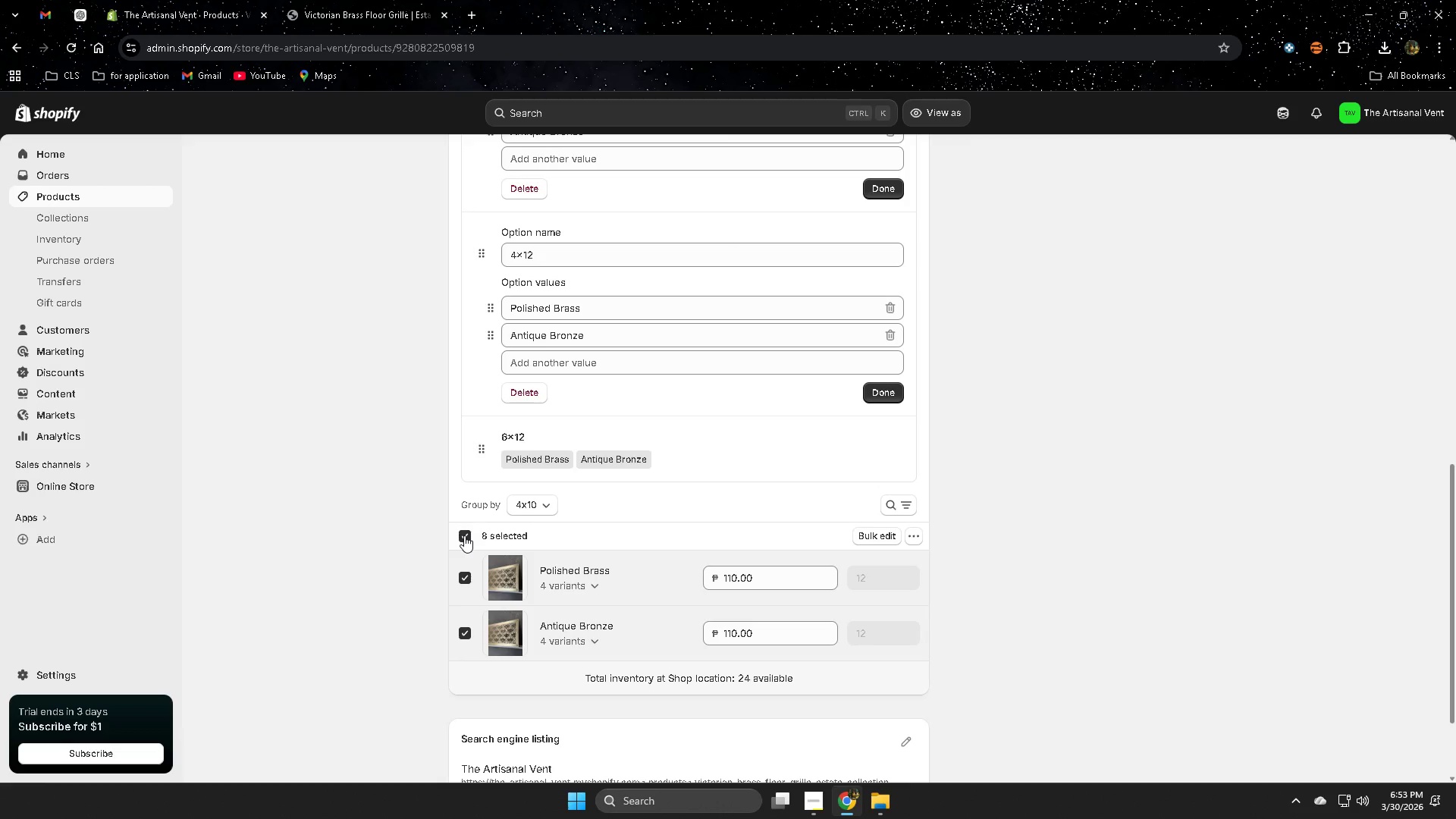 
left_click([464, 535])
 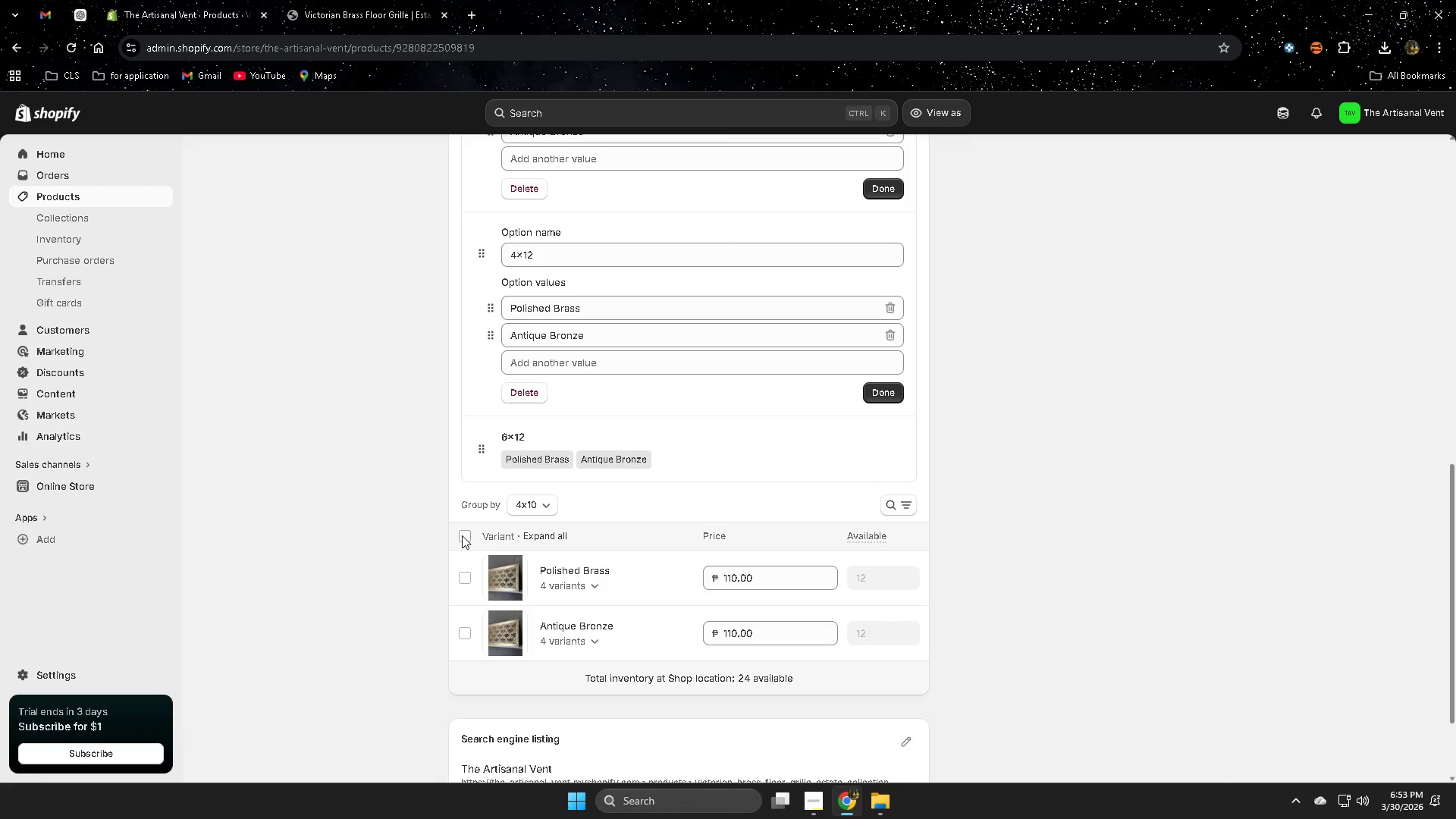 
scroll: coordinate [454, 535], scroll_direction: up, amount: 3.0
 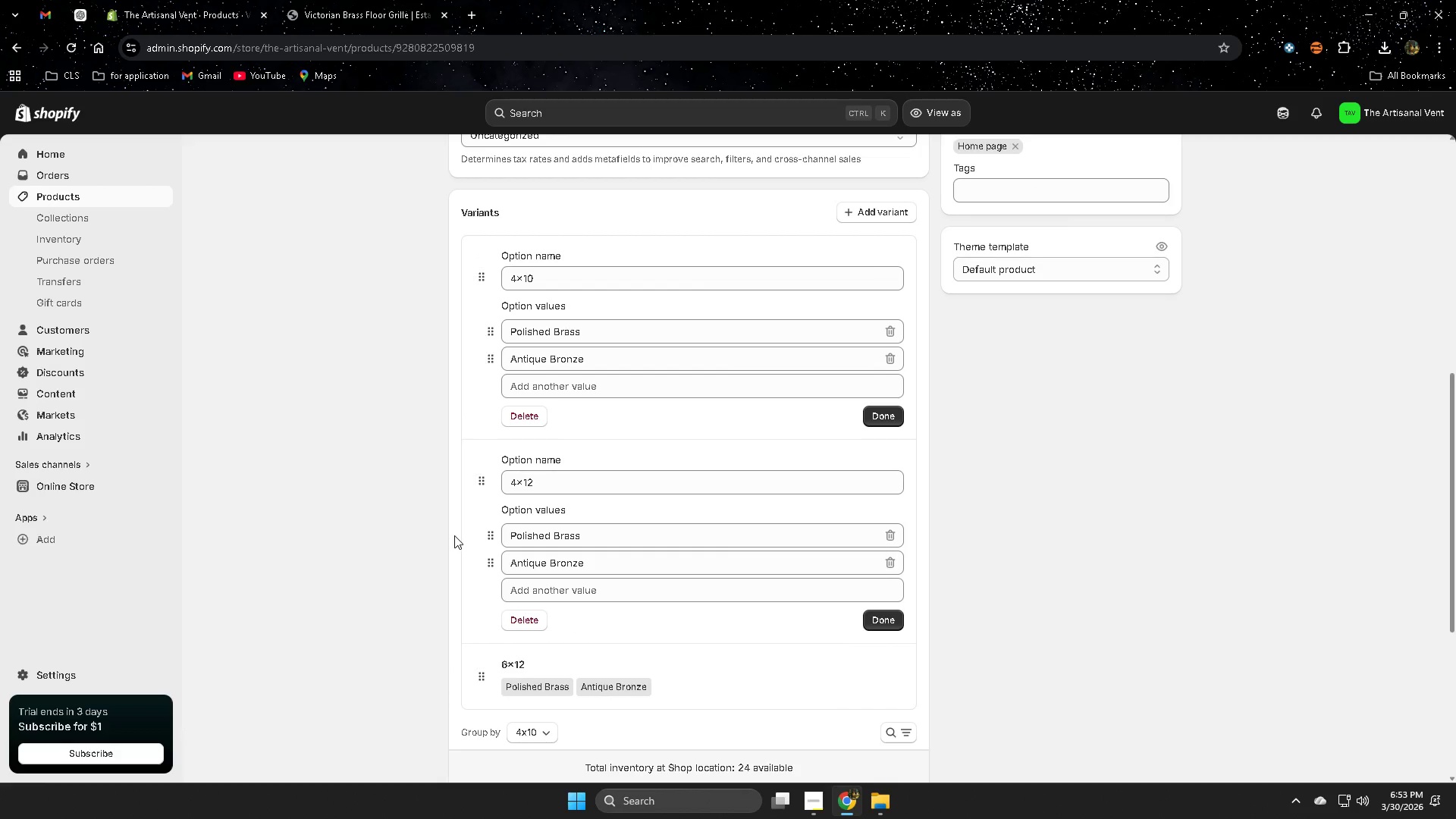 
scroll: coordinate [454, 535], scroll_direction: down, amount: 3.0
 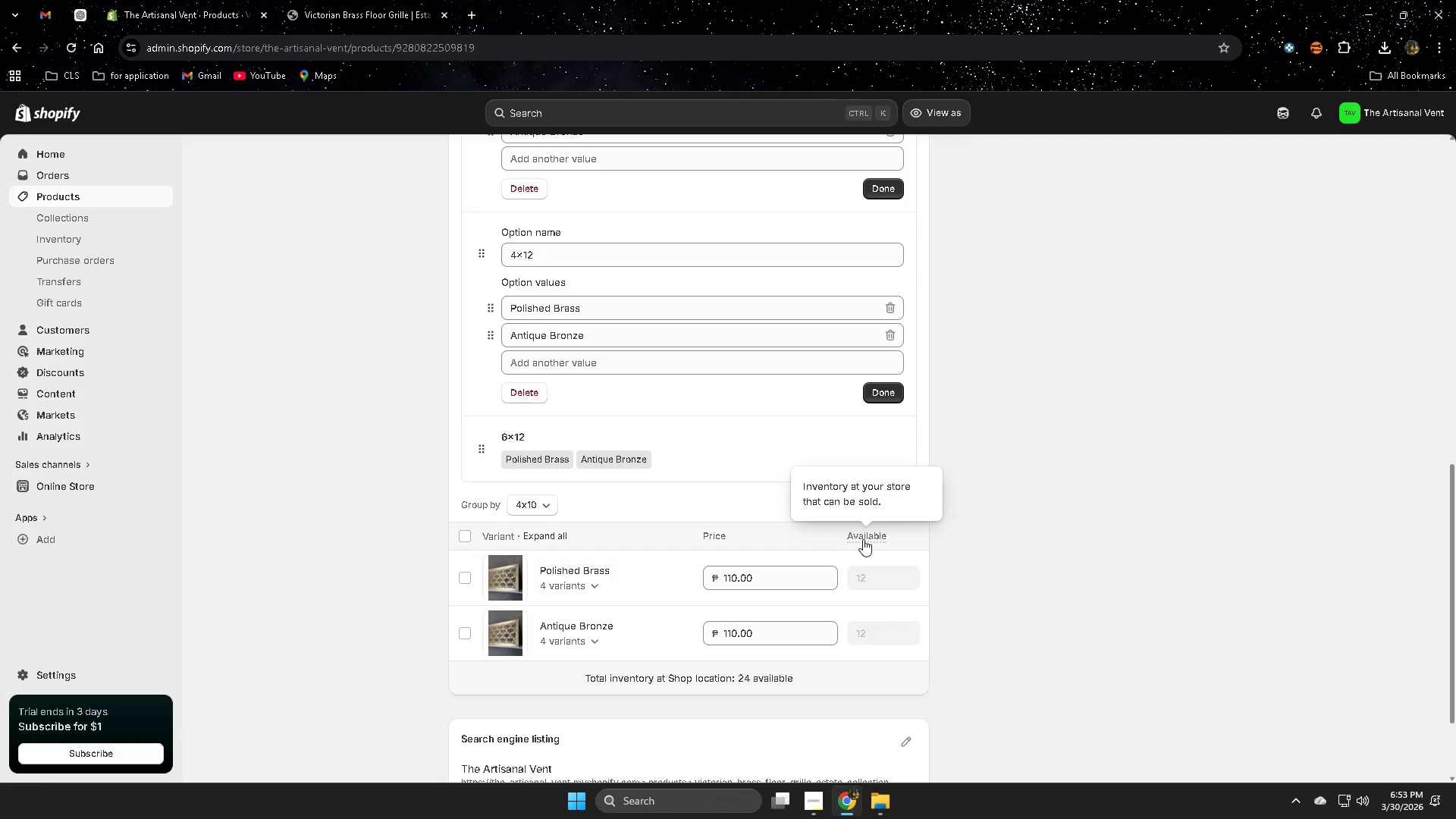 
left_click([863, 539])
 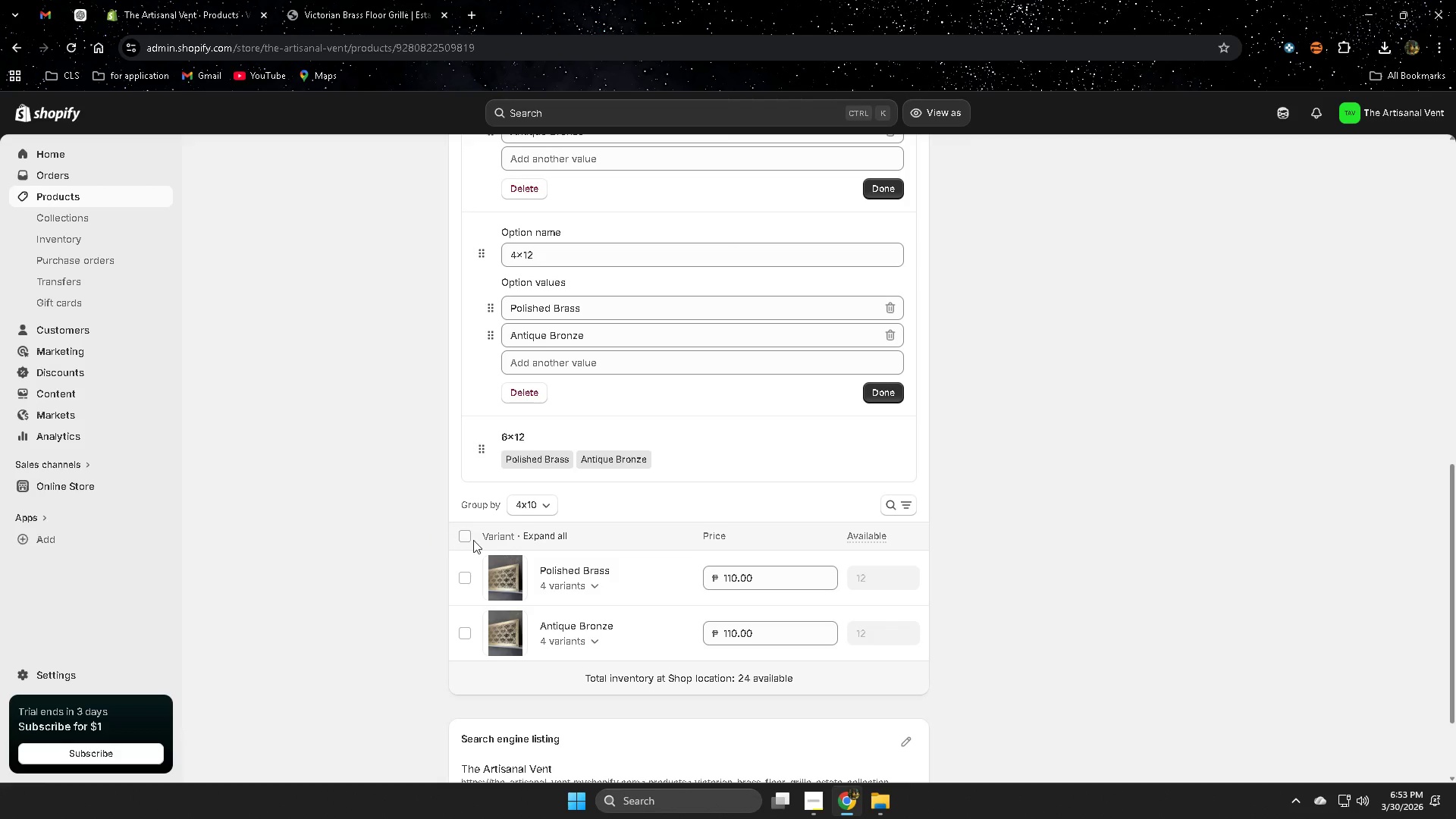 
left_click([460, 535])
 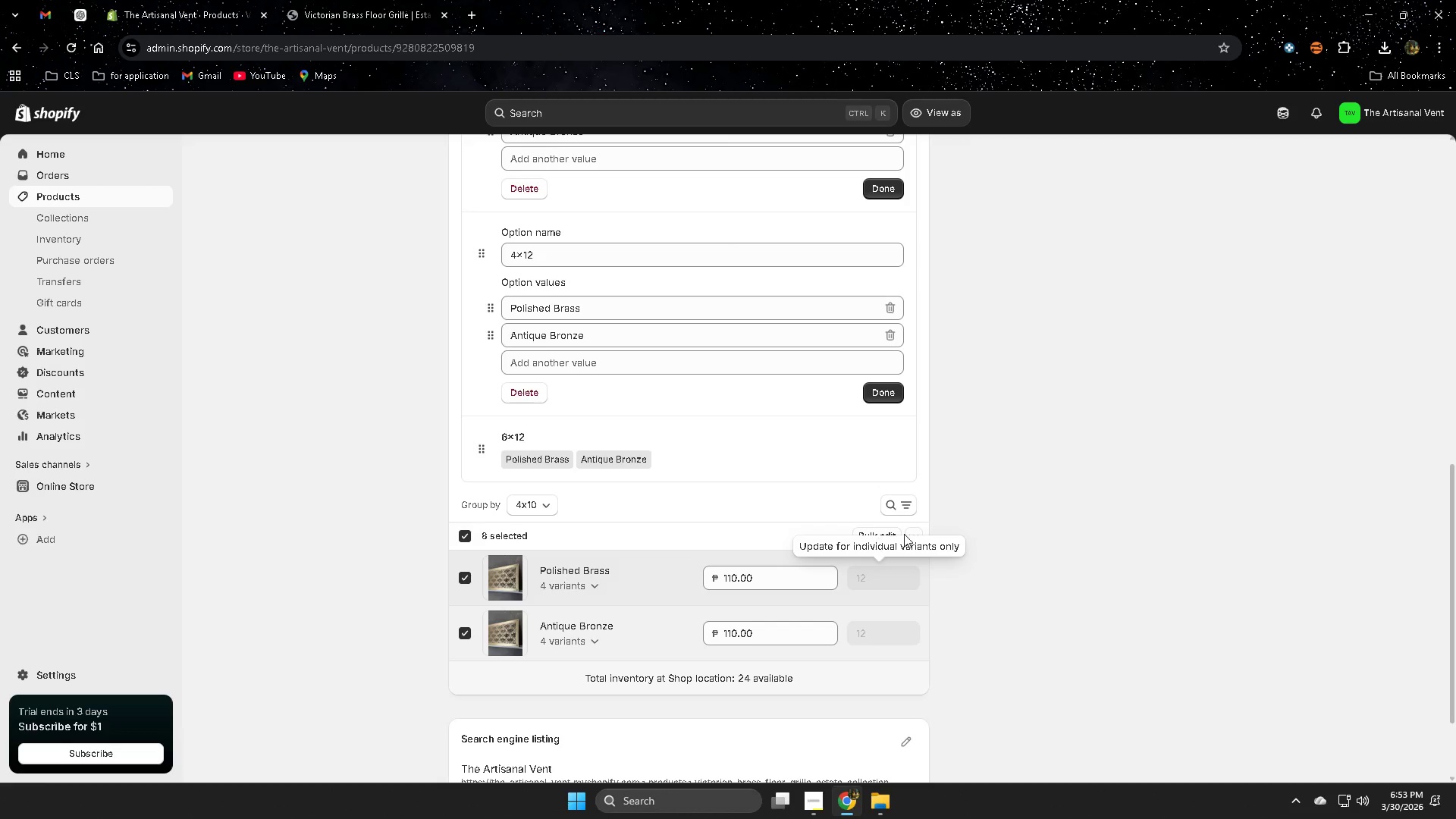 
left_click([872, 533])
 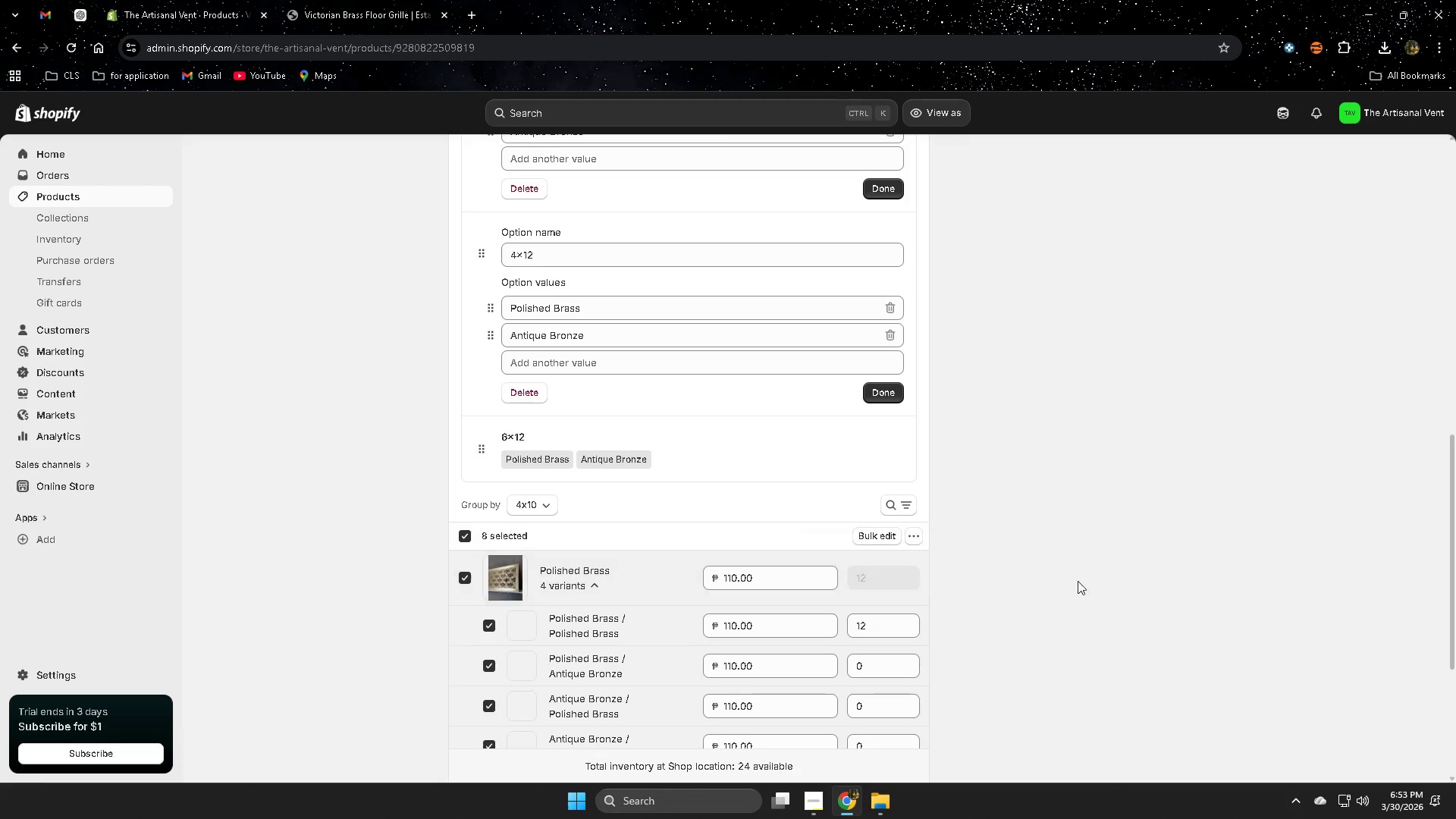 
scroll: coordinate [828, 444], scroll_direction: down, amount: 4.0
 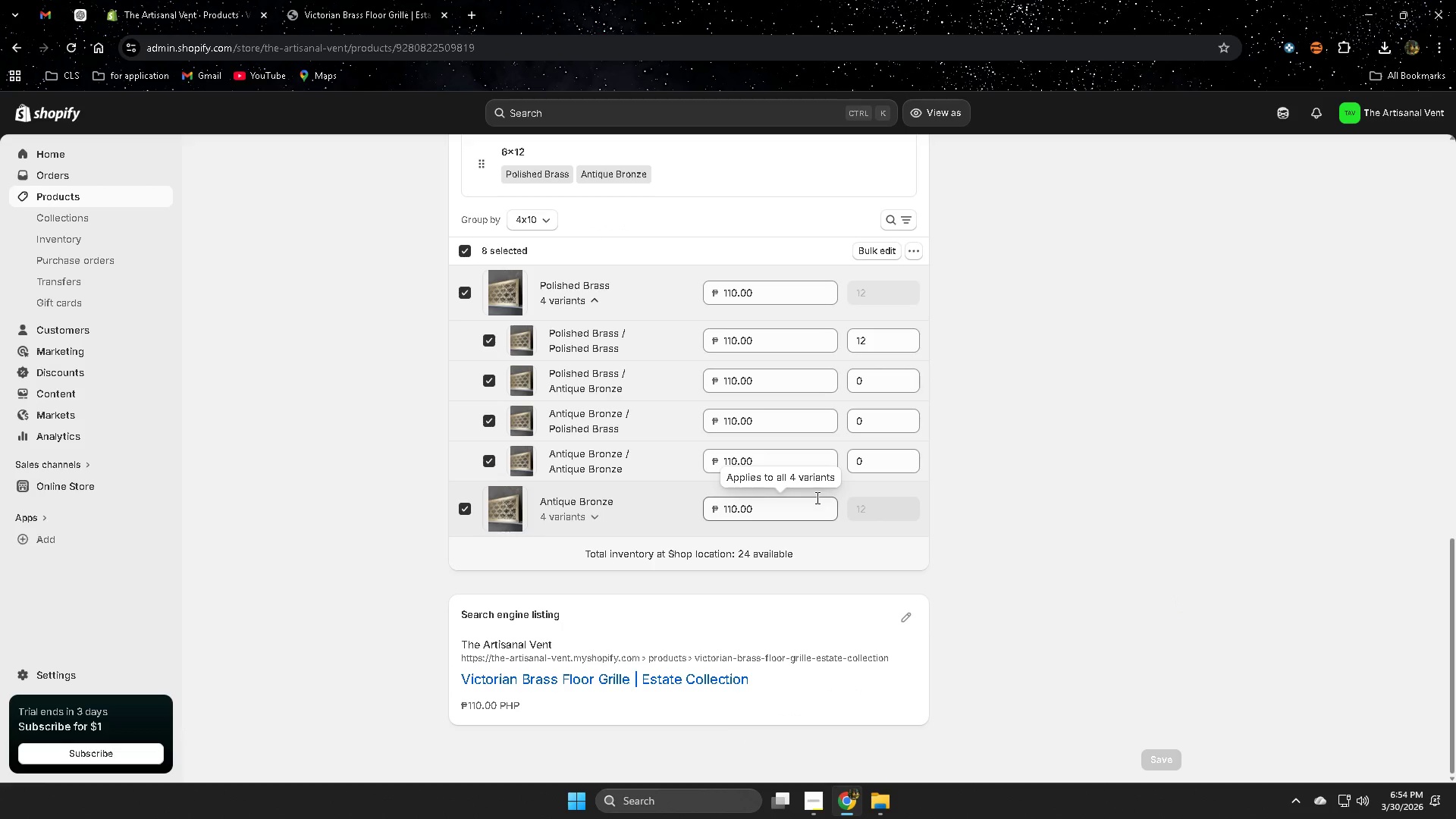 
wait(8.31)
 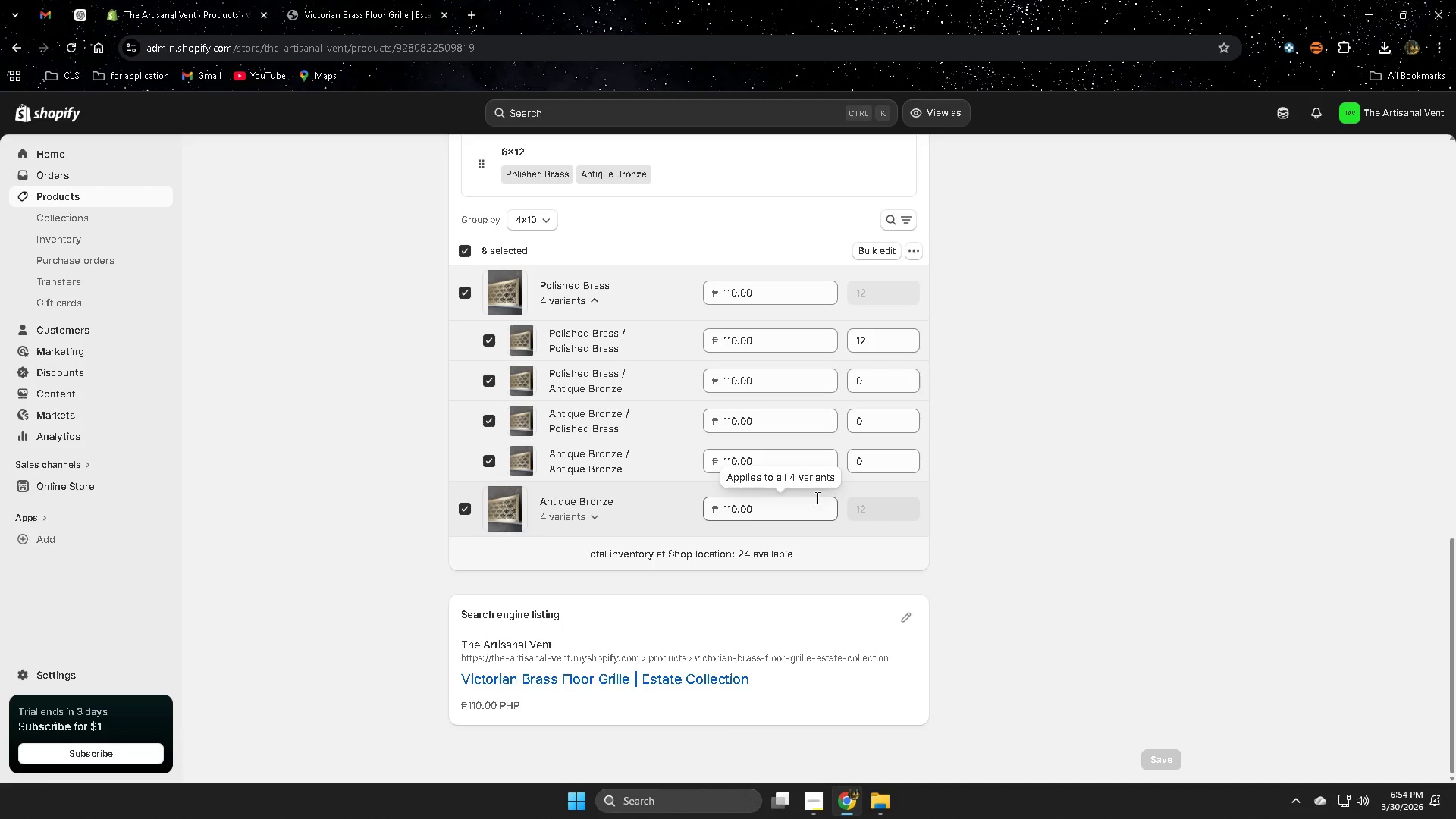 
scroll: coordinate [626, 410], scroll_direction: up, amount: 2.0
 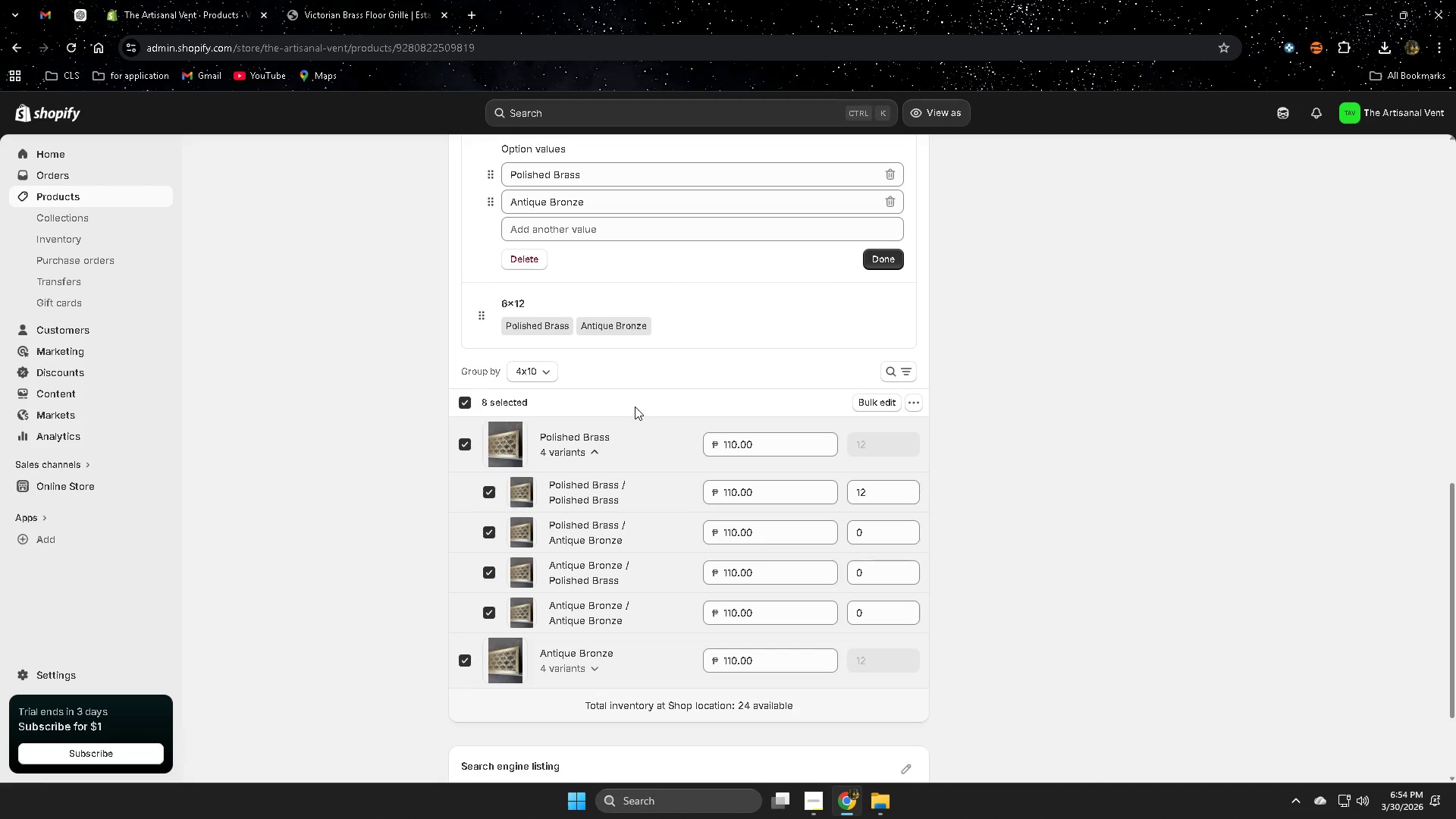 
scroll: coordinate [635, 406], scroll_direction: down, amount: 2.0
 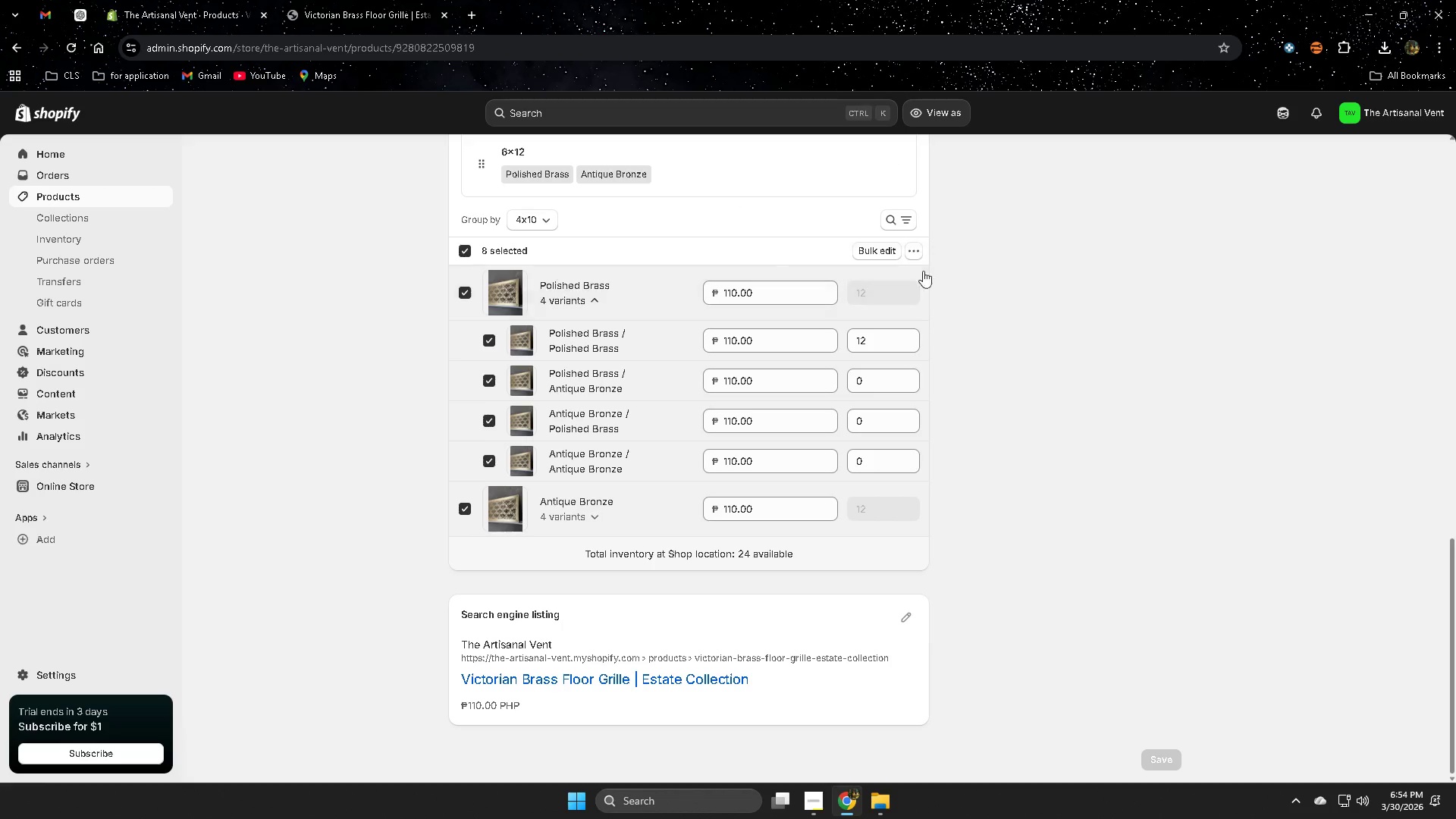 
left_click([877, 248])
 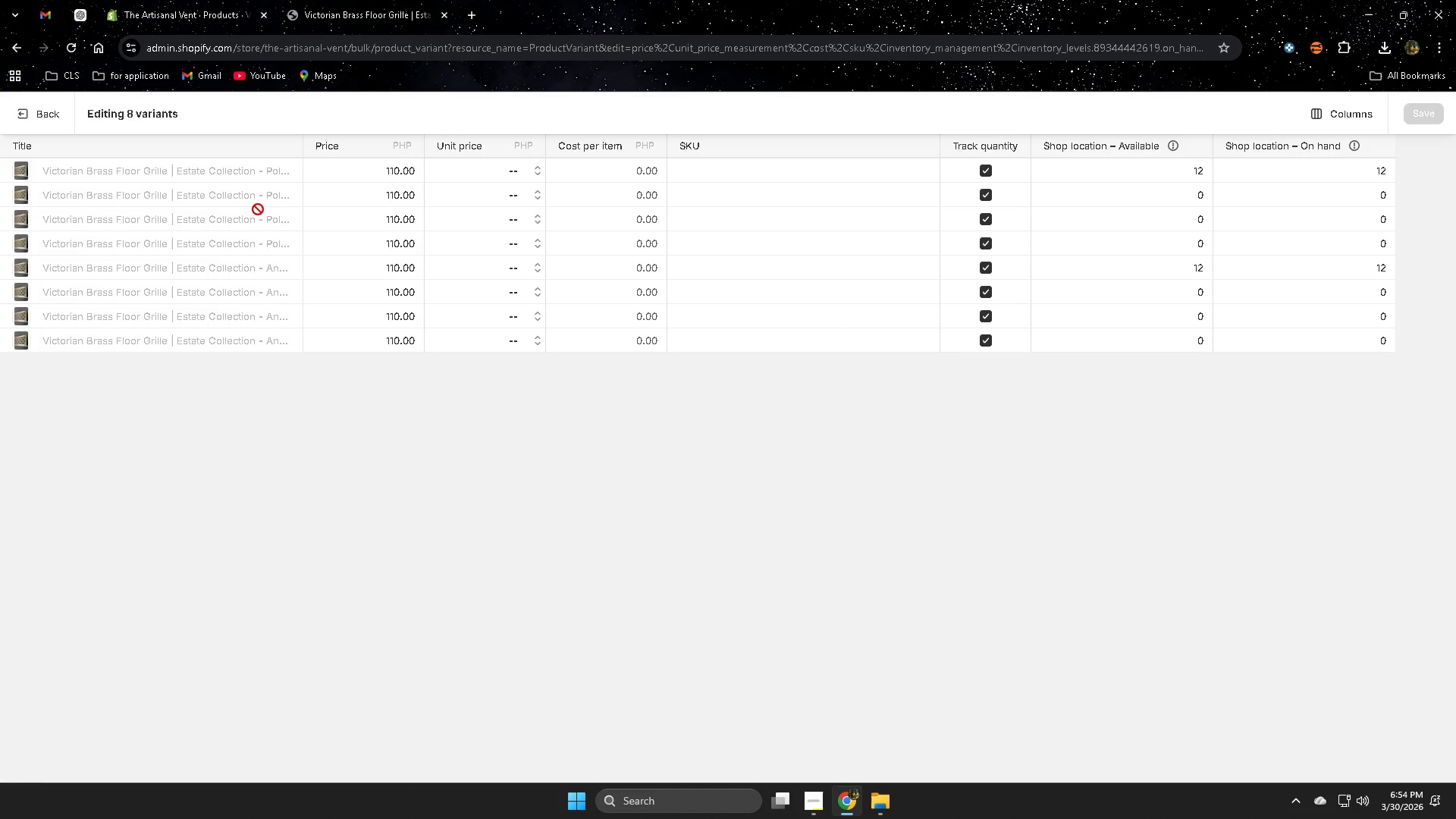 
left_click([42, 111])
 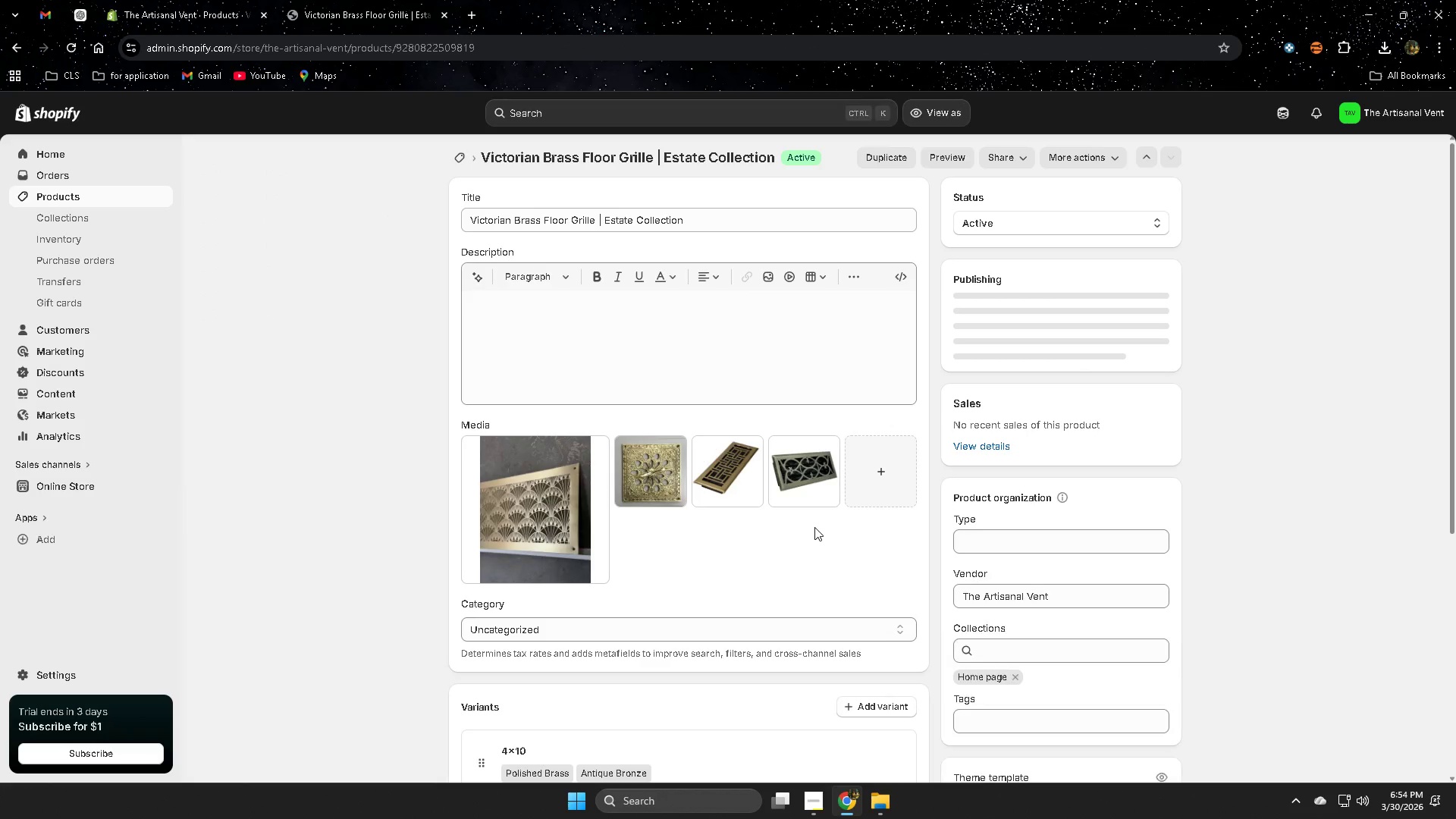 
scroll: coordinate [835, 536], scroll_direction: down, amount: 6.0
 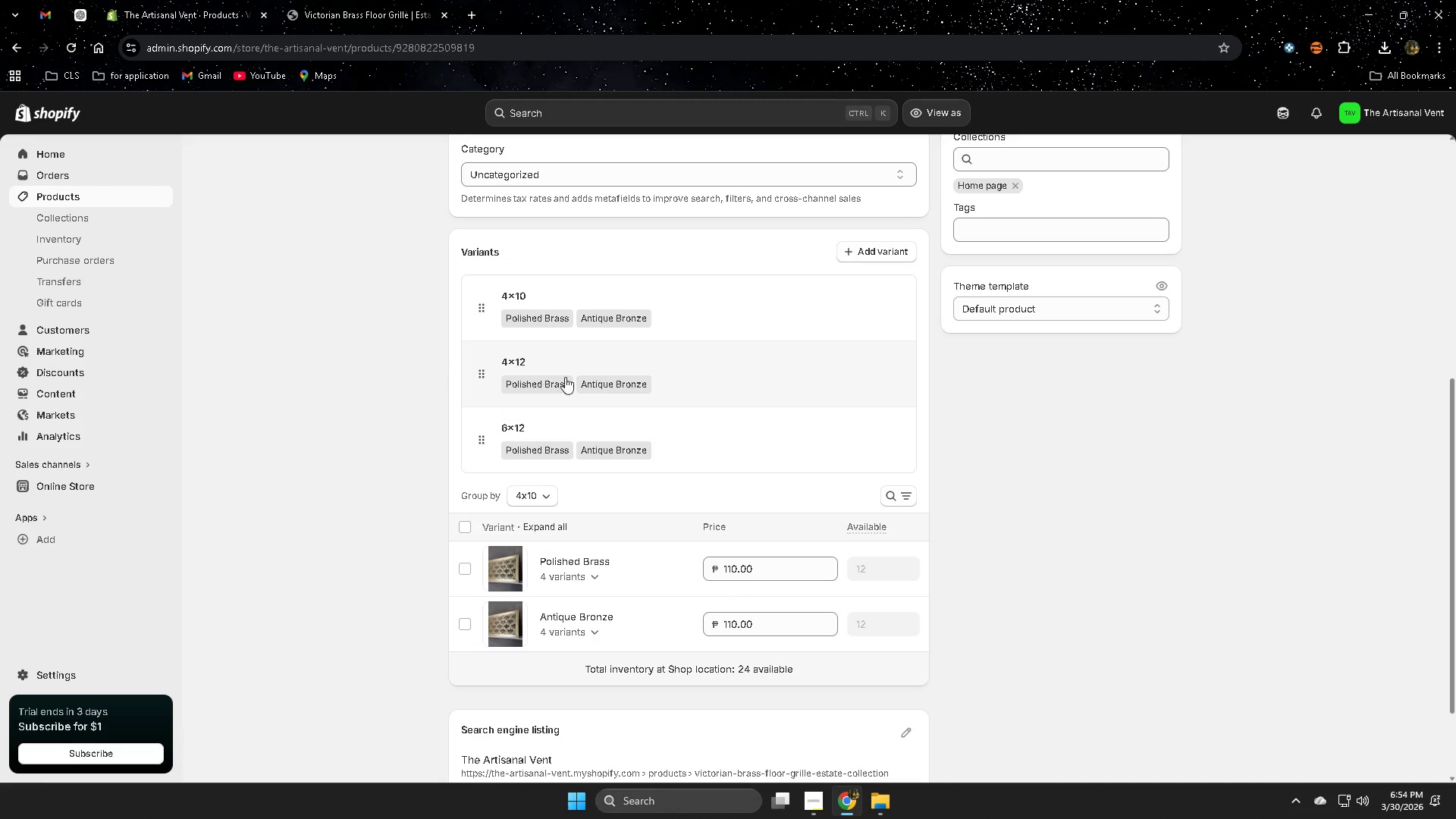 
left_click([605, 359])
 